 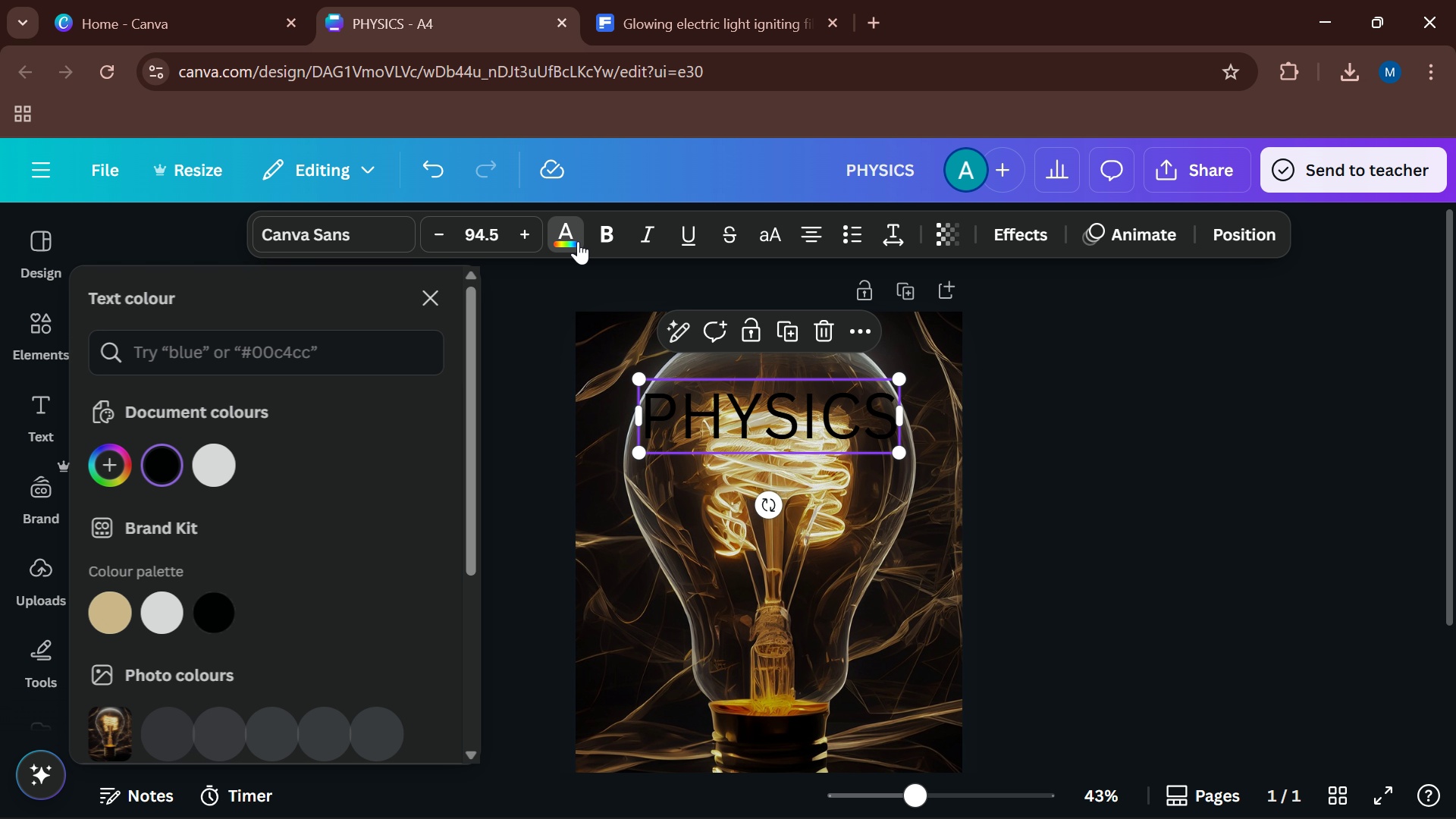 
left_click([231, 466])
 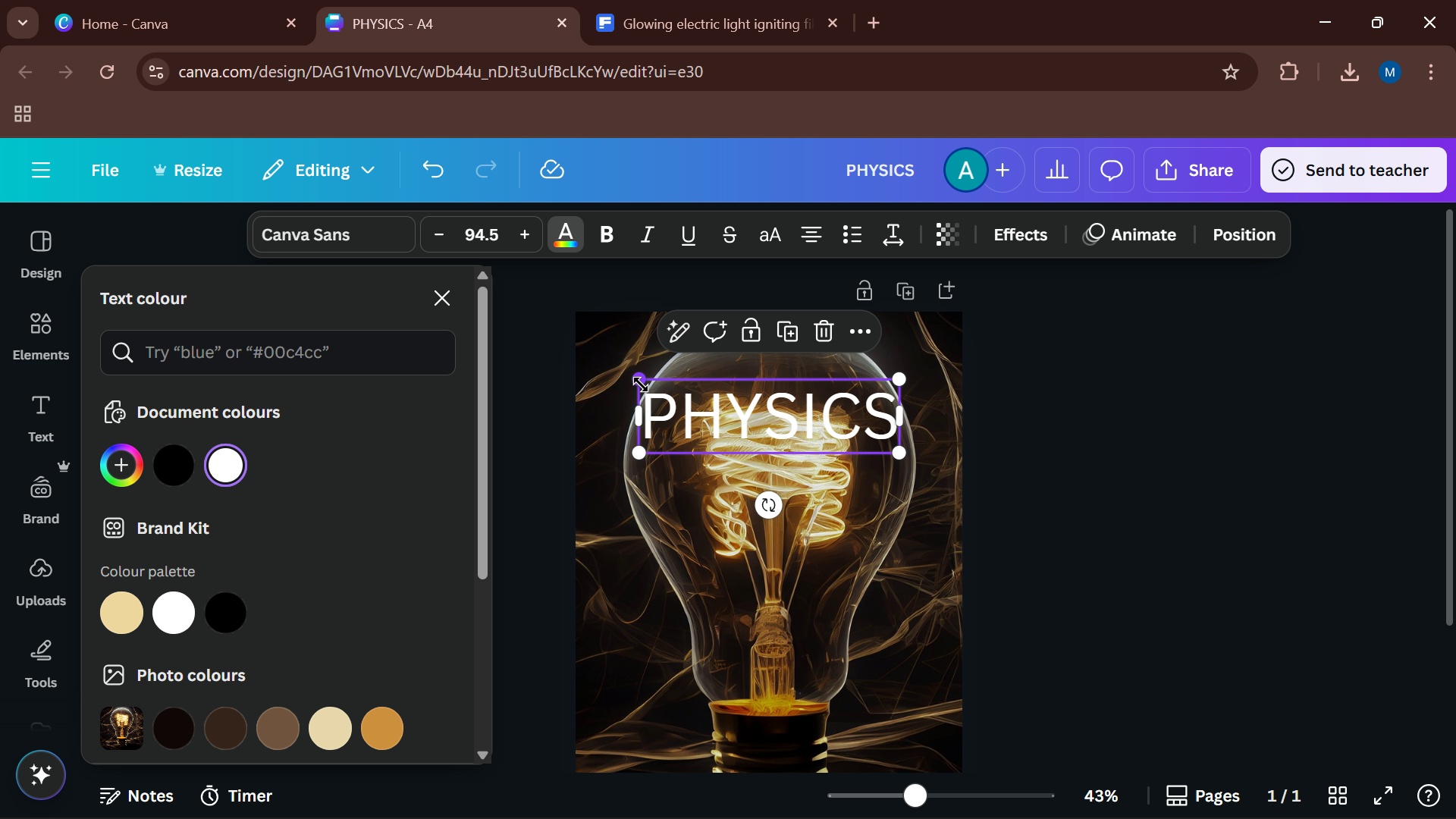 
left_click_drag(start_coordinate=[646, 384], to_coordinate=[630, 378])
 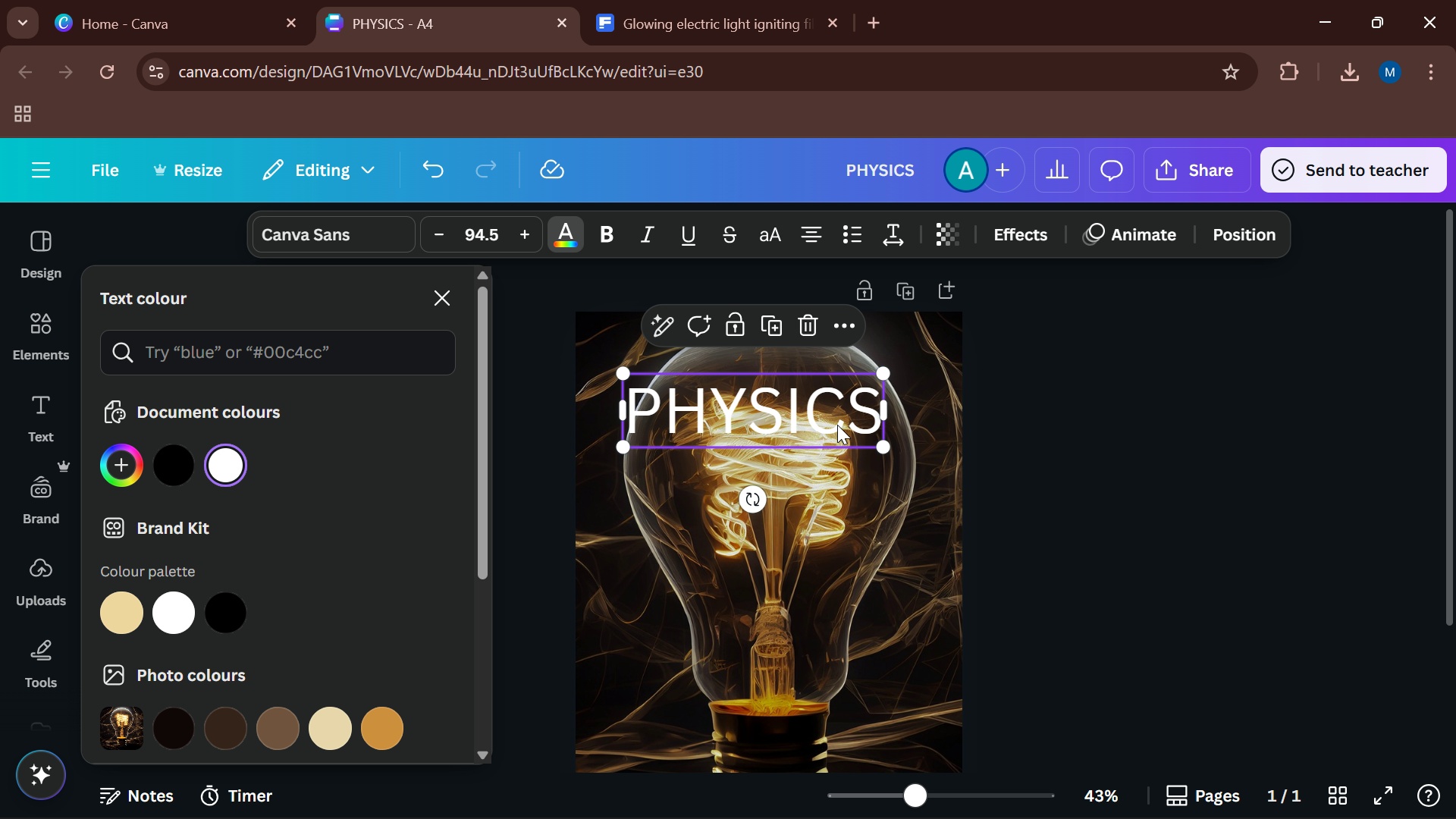 
left_click_drag(start_coordinate=[794, 400], to_coordinate=[811, 406])
 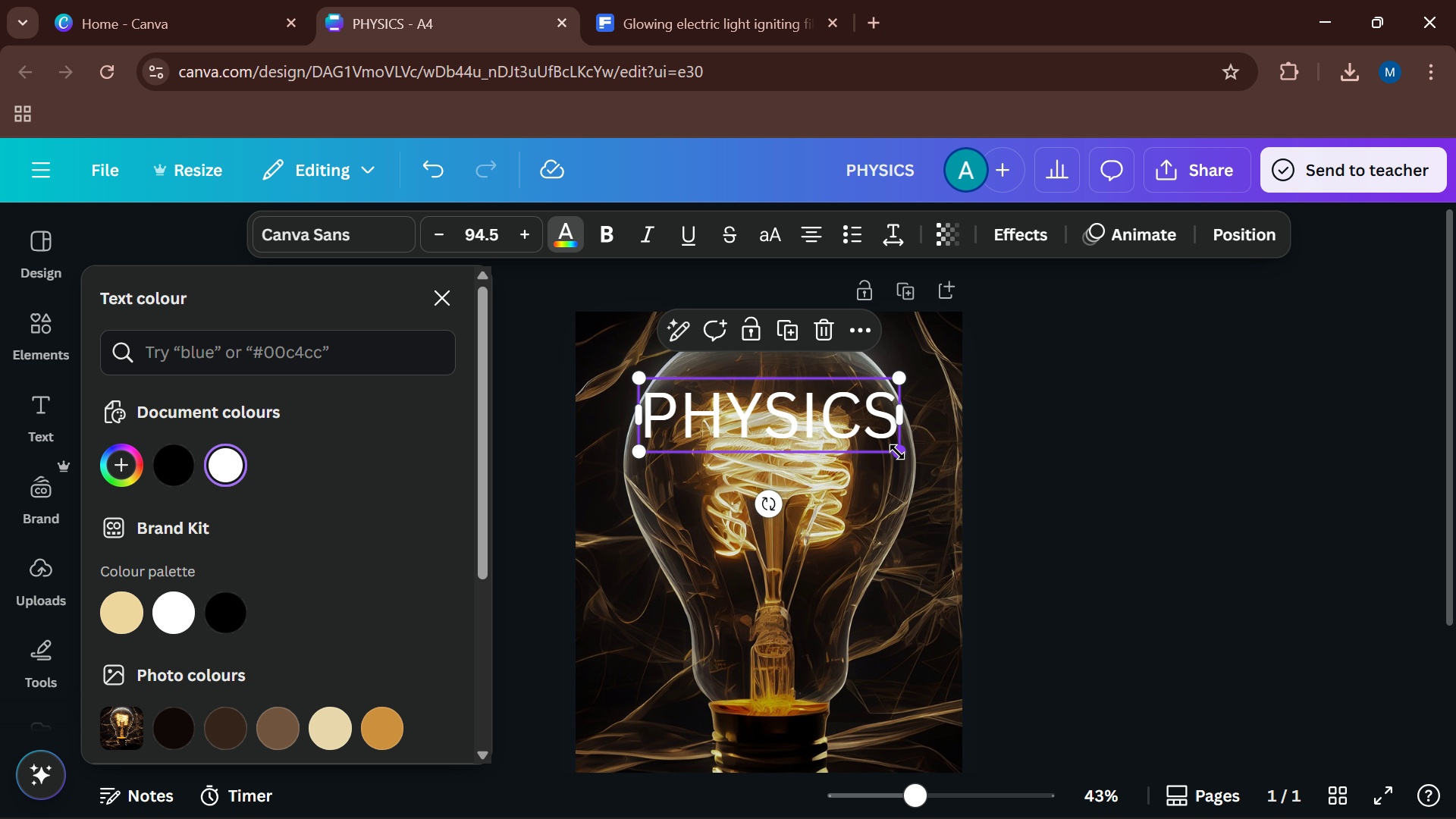 
left_click_drag(start_coordinate=[897, 452], to_coordinate=[987, 470])
 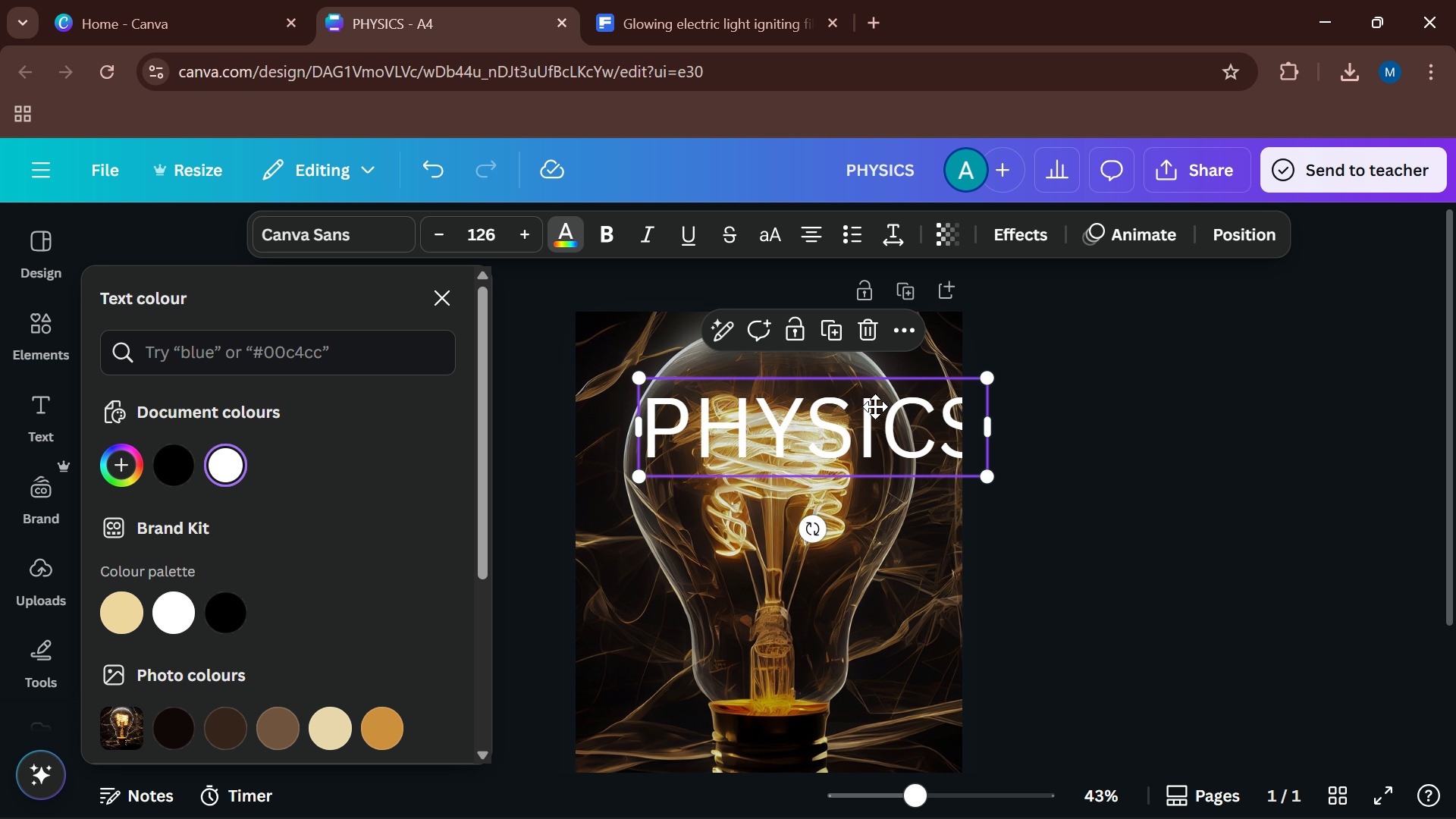 
left_click_drag(start_coordinate=[889, 407], to_coordinate=[846, 391])
 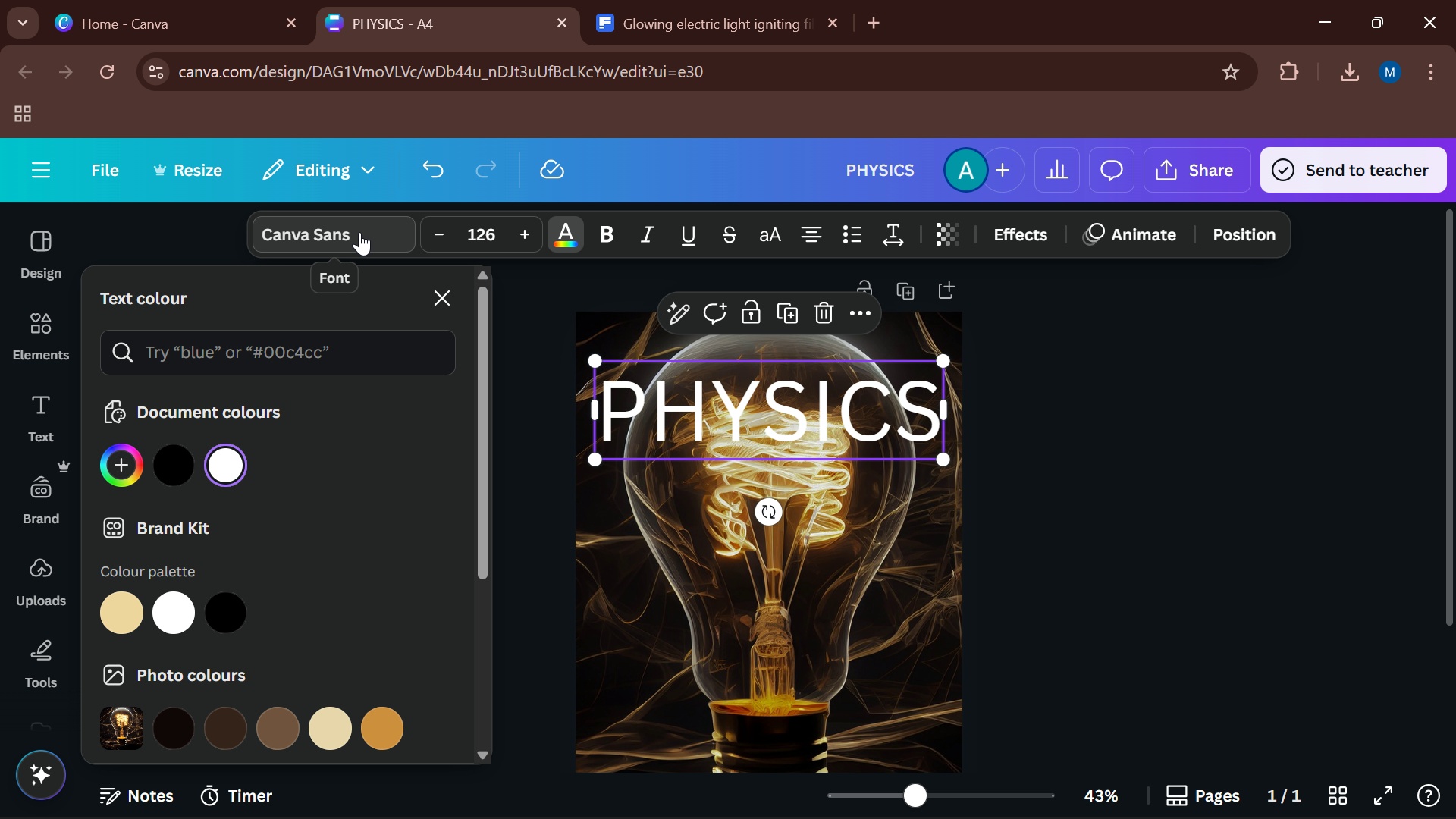 
left_click([359, 232])
 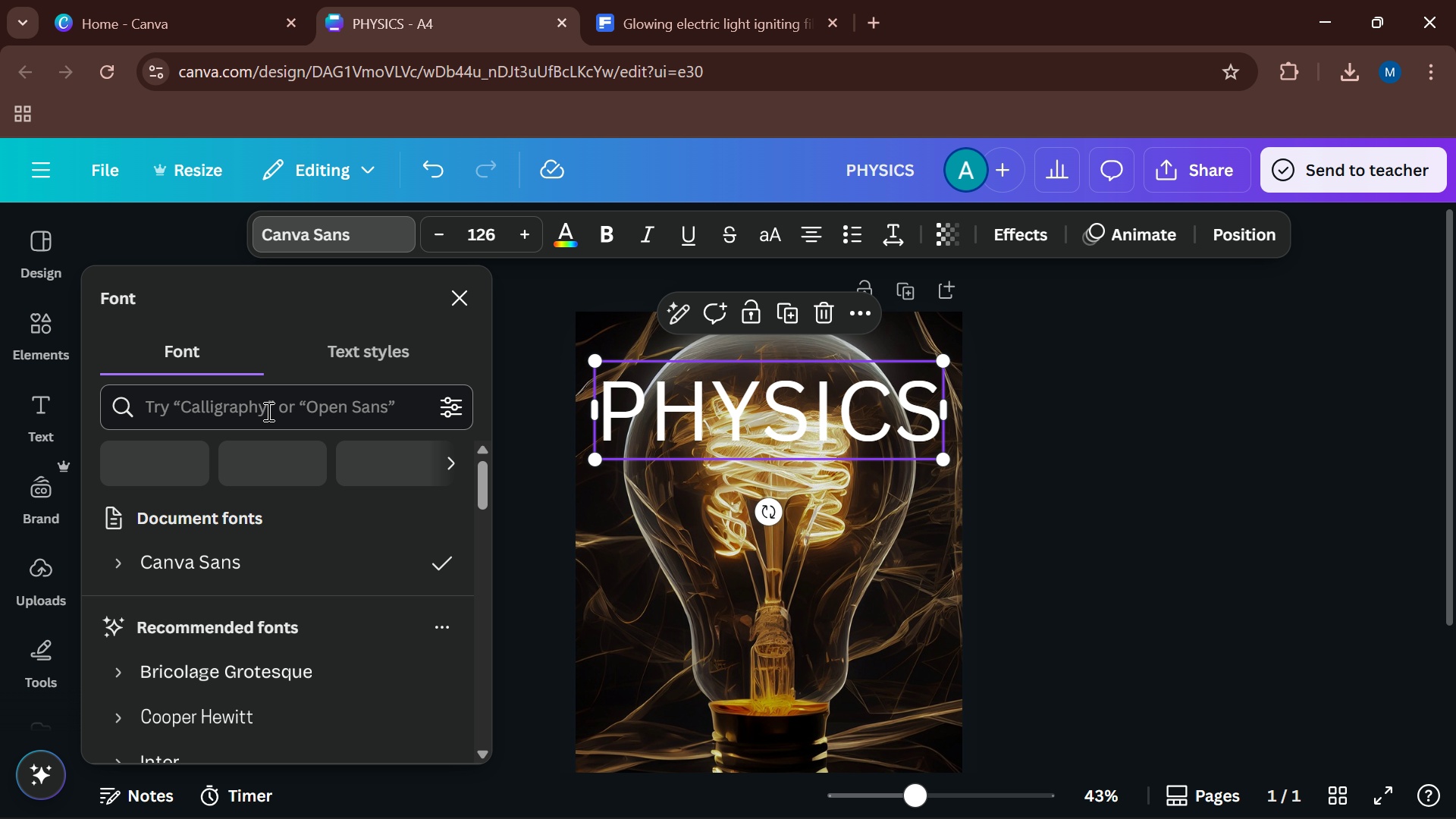 
left_click([267, 411])
 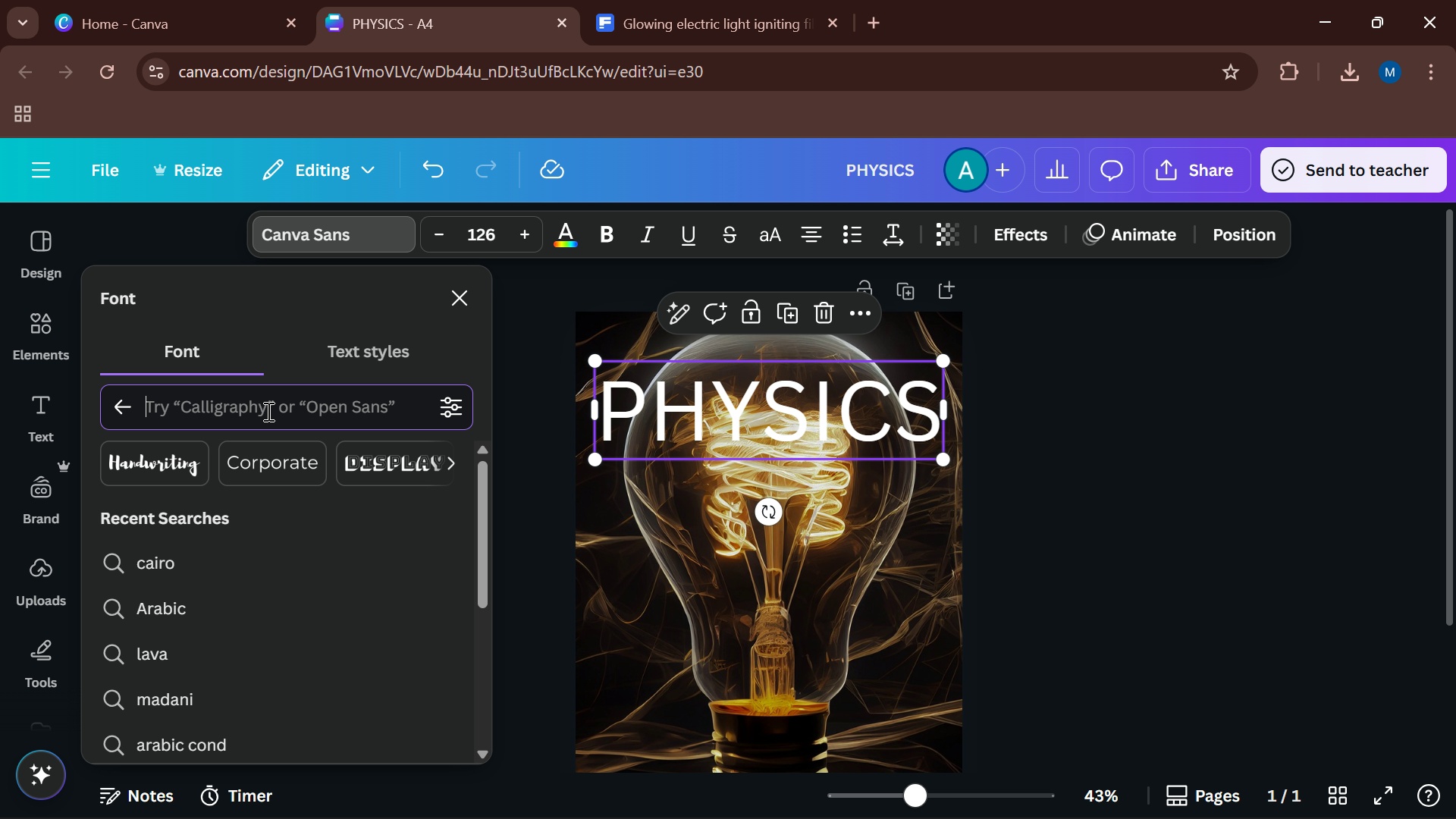 
type(ITC)
 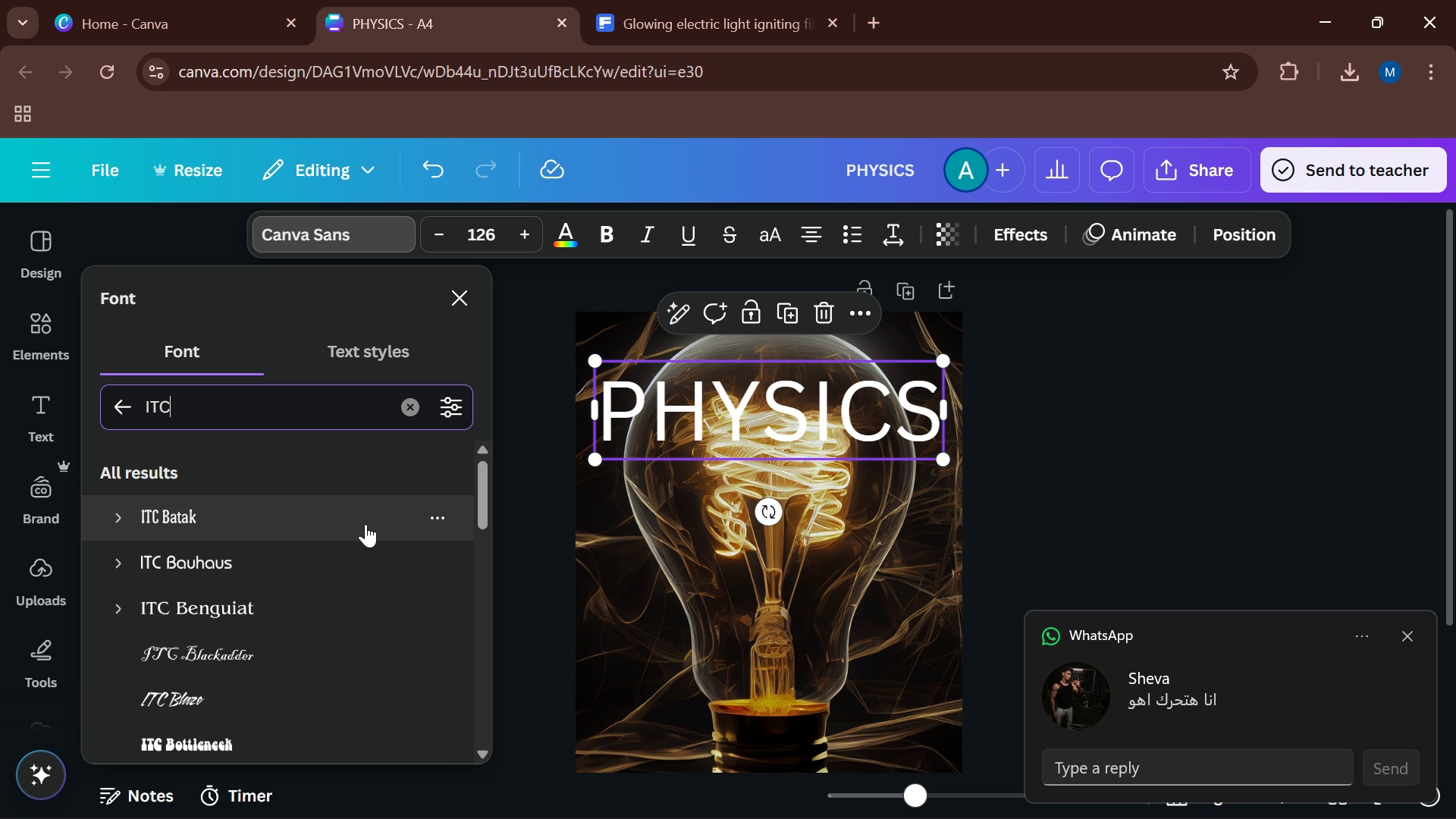 
left_click([324, 605])
 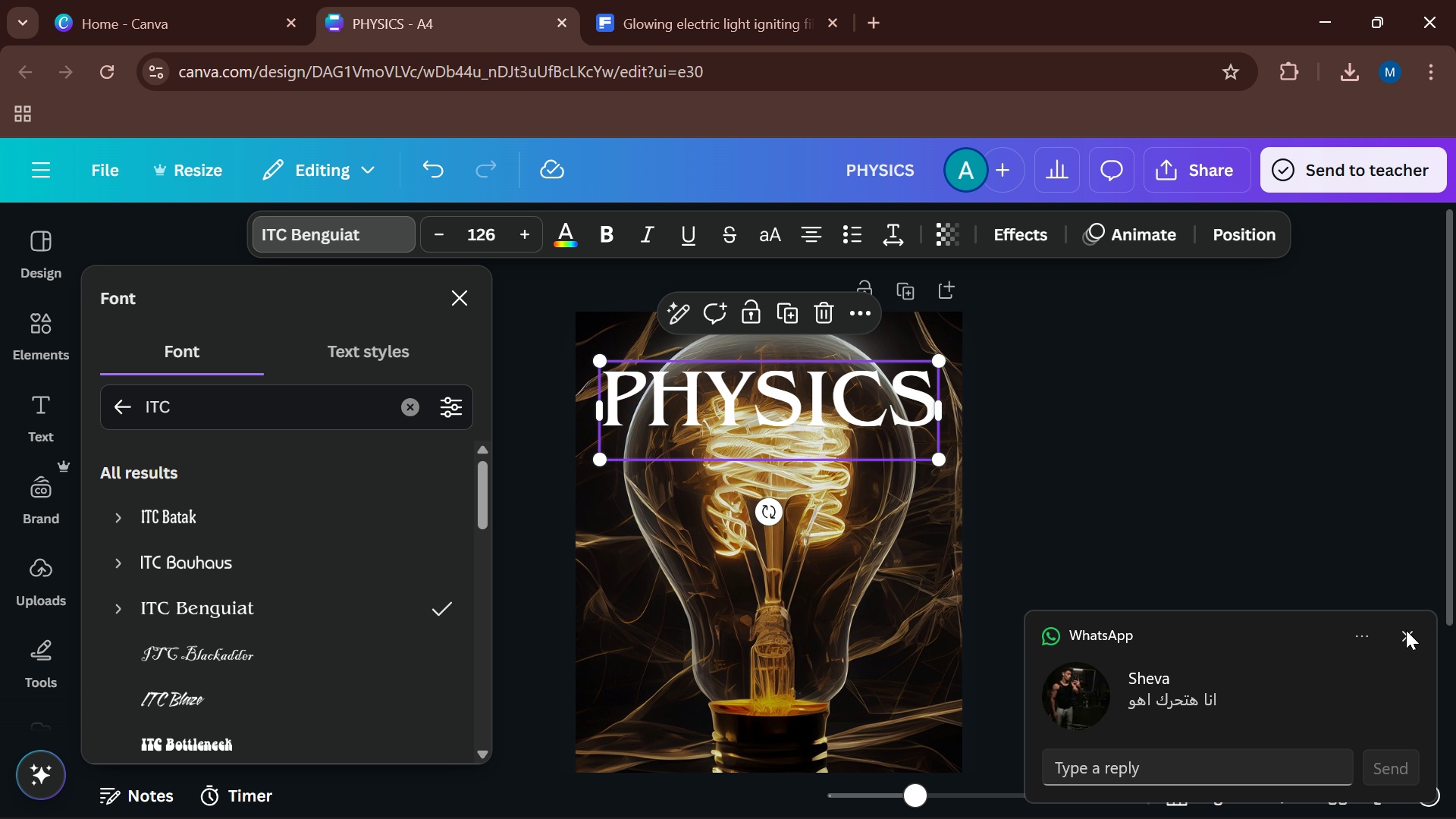 
left_click([1406, 630])
 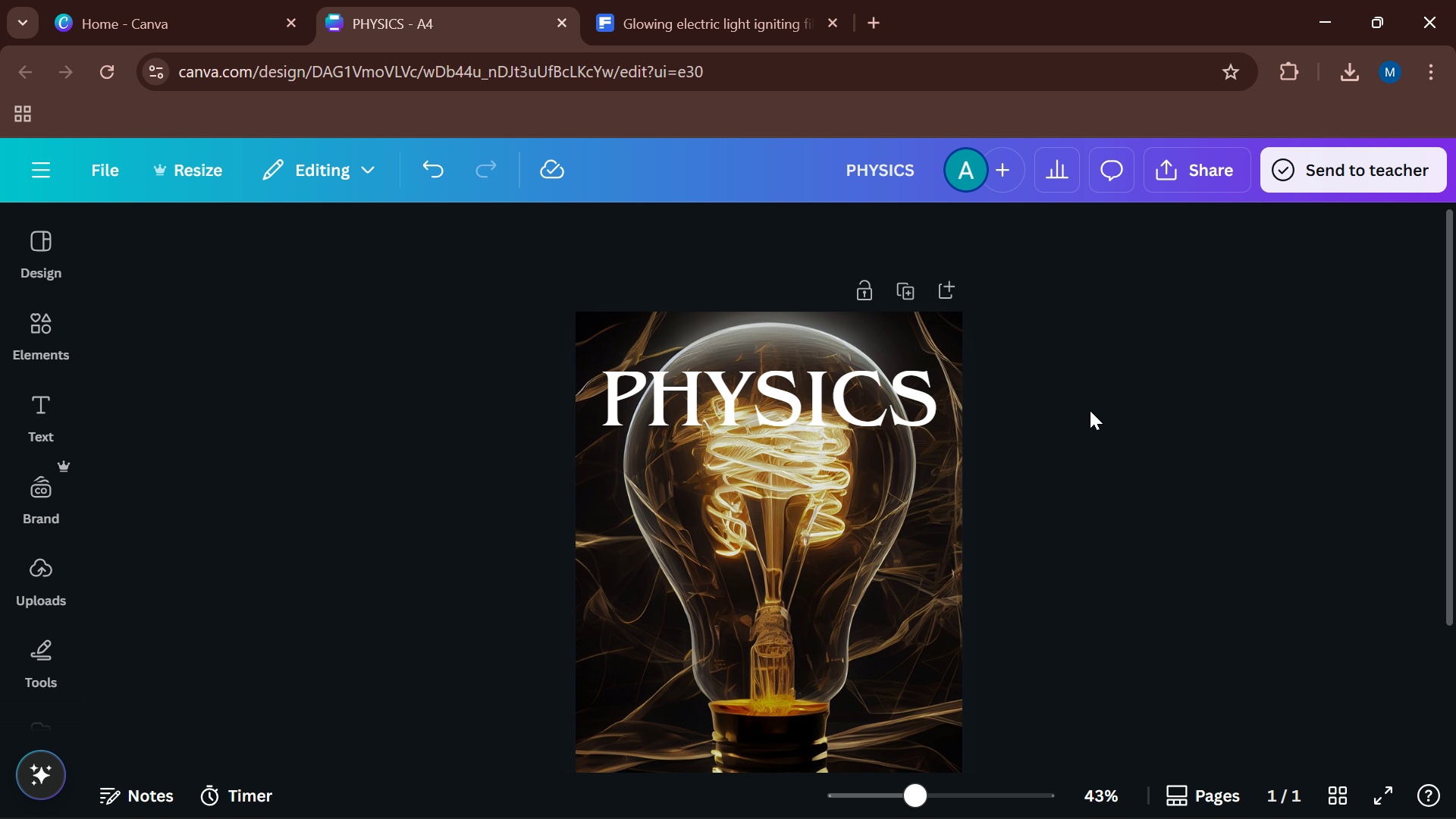 
left_click_drag(start_coordinate=[750, 381], to_coordinate=[751, 416])
 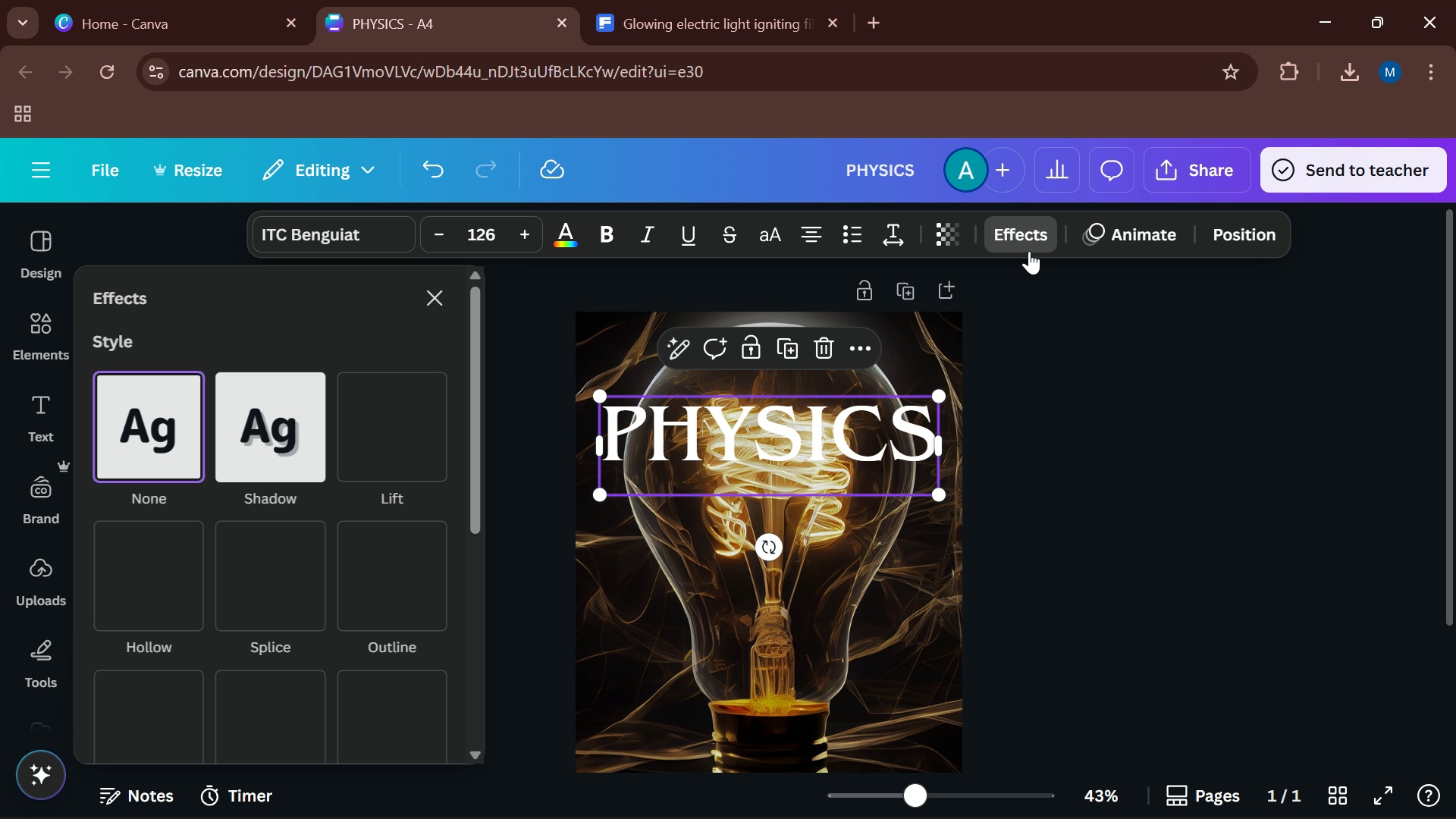 
scroll: coordinate [392, 481], scroll_direction: down, amount: 1.0
 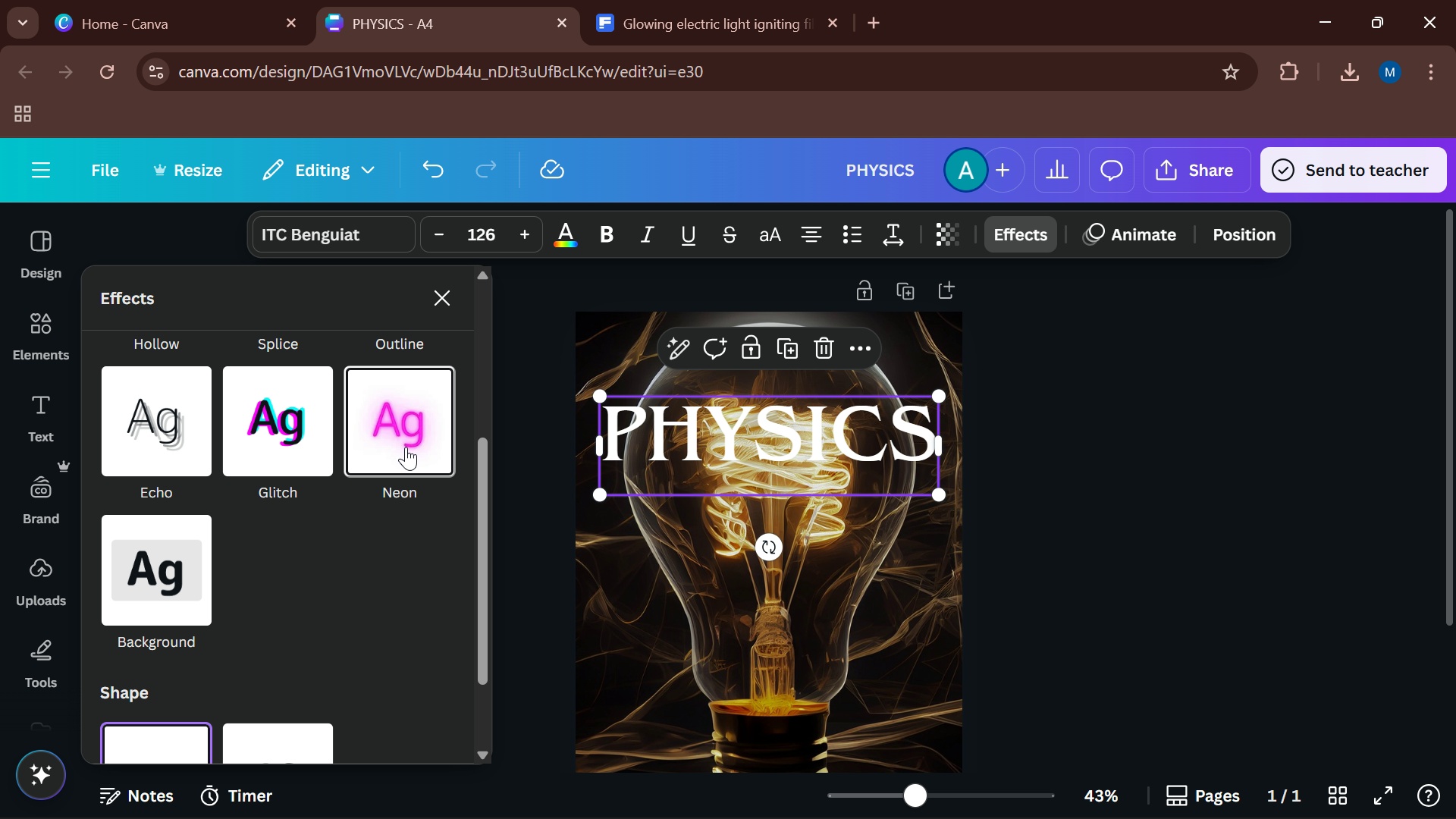 
left_click([406, 447])
 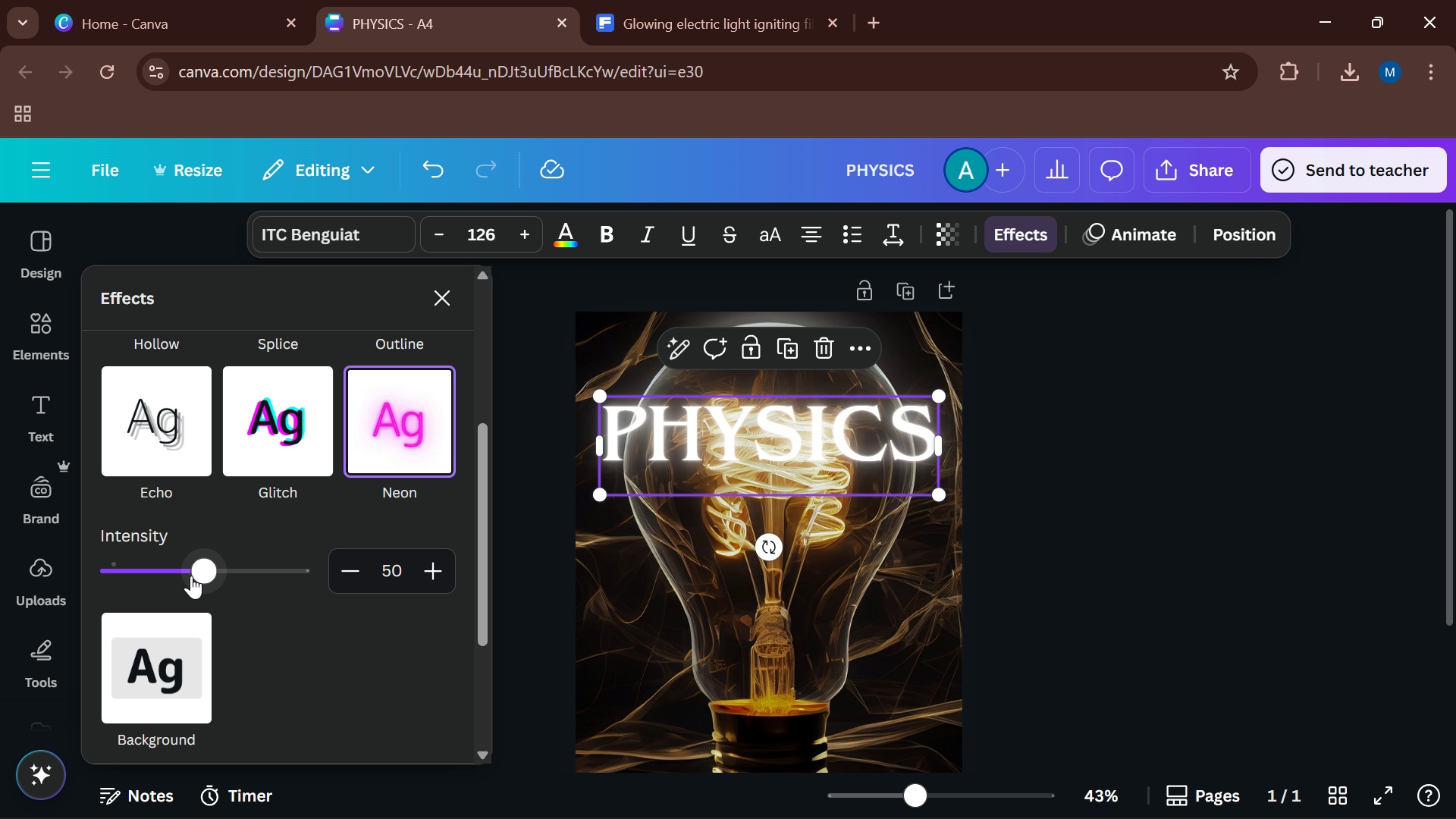 
left_click_drag(start_coordinate=[199, 574], to_coordinate=[172, 562])
 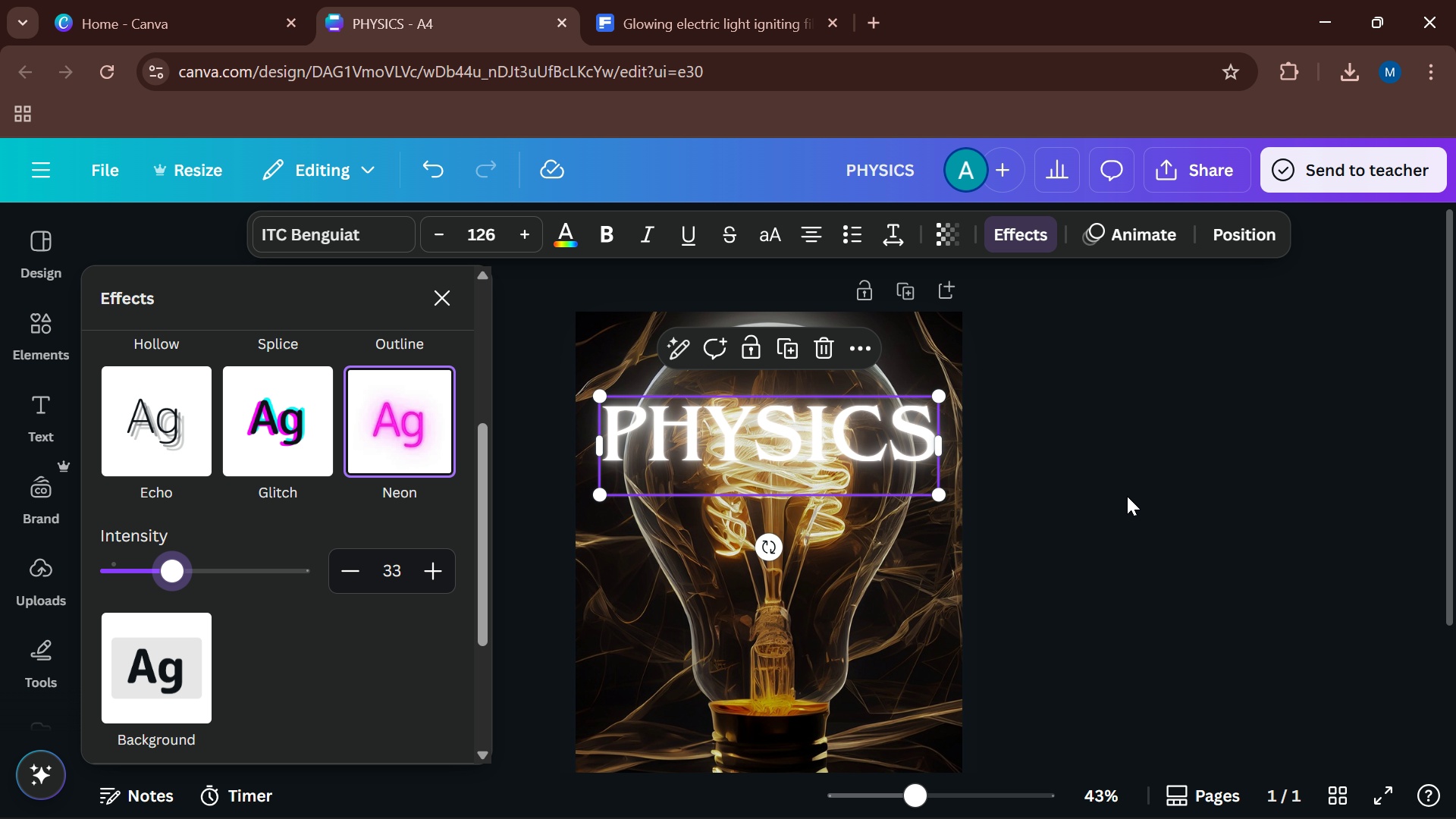 
left_click([1127, 496])
 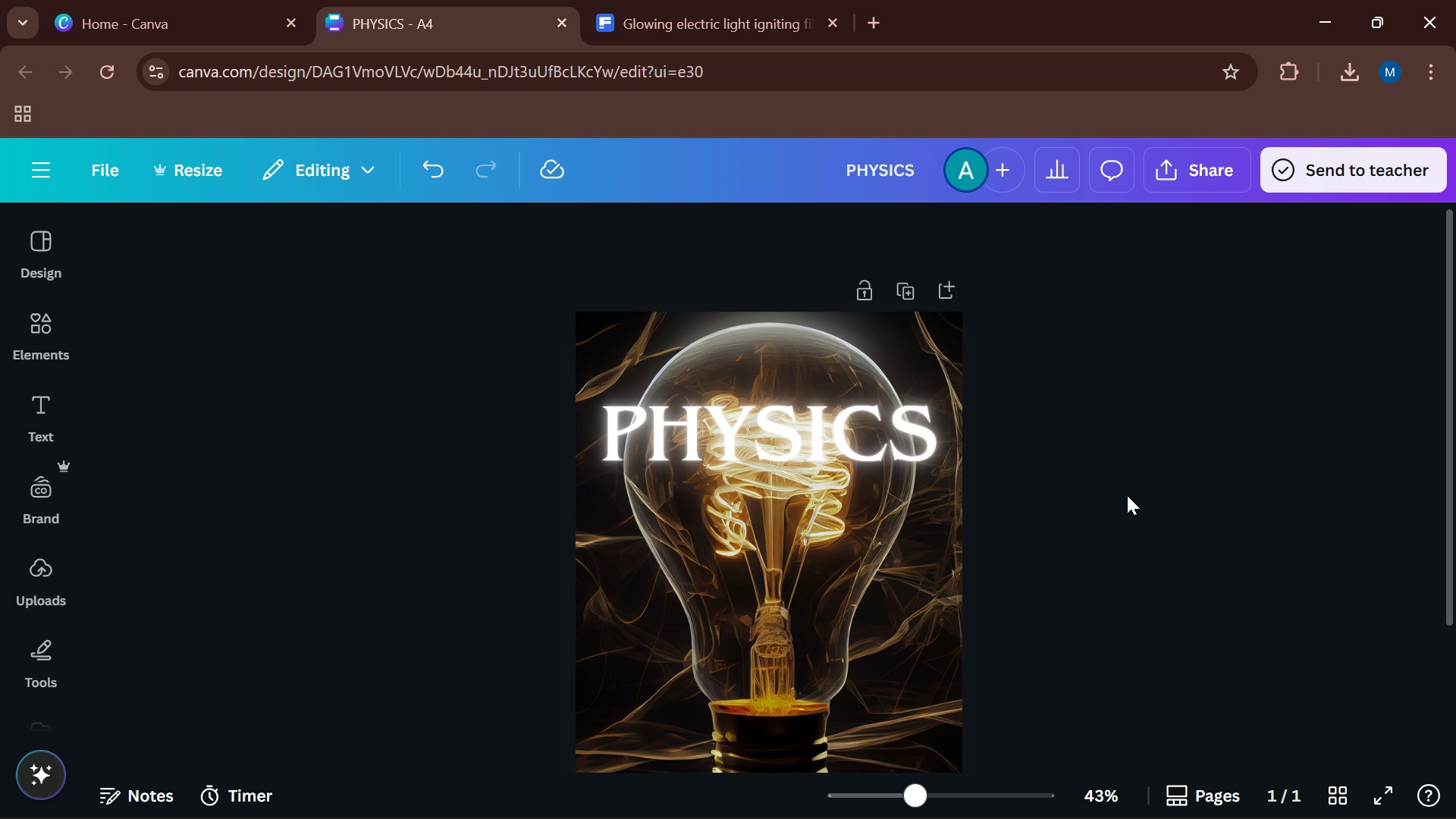 
left_click([1127, 495])
 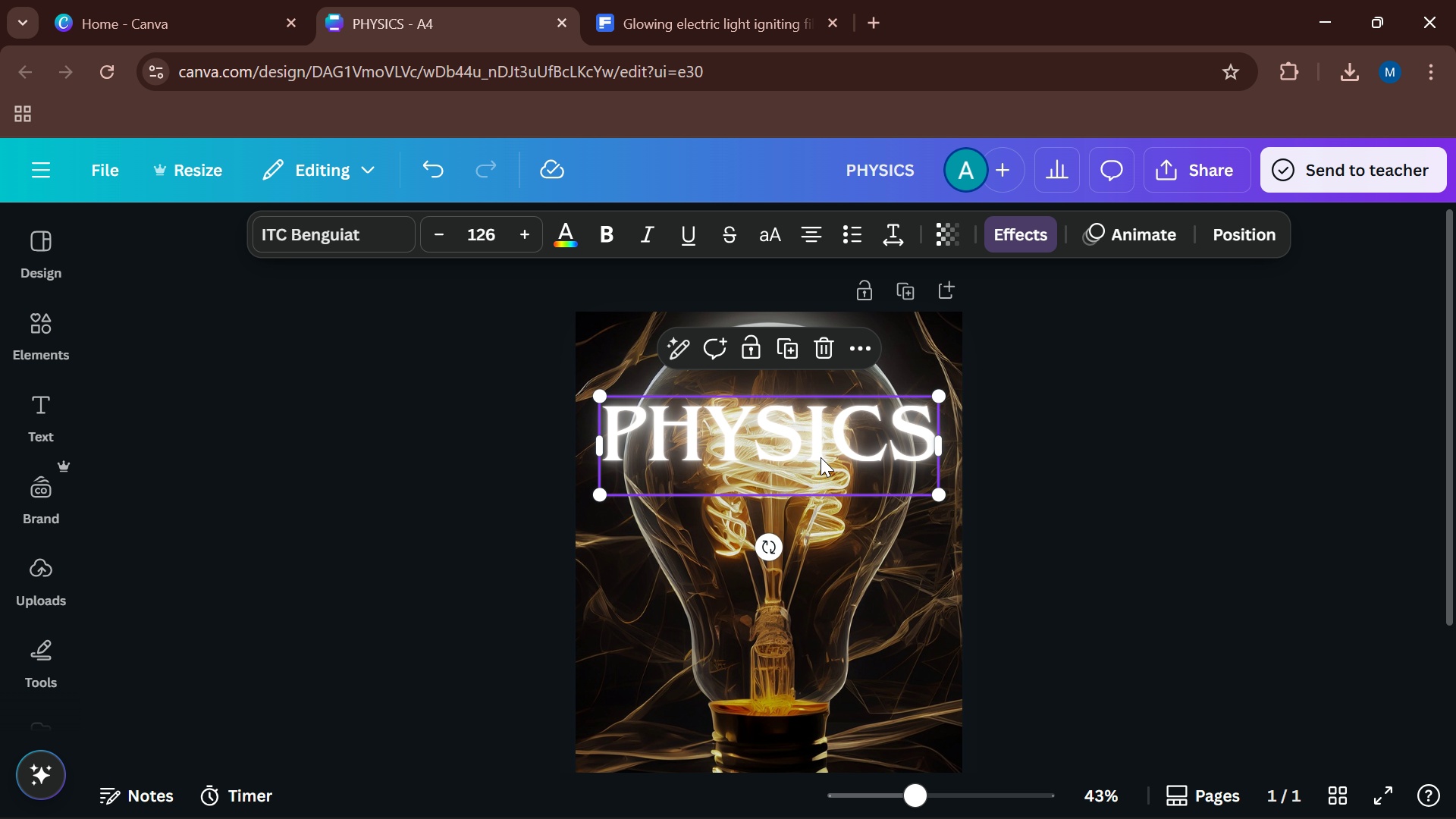 
left_click([821, 457])
 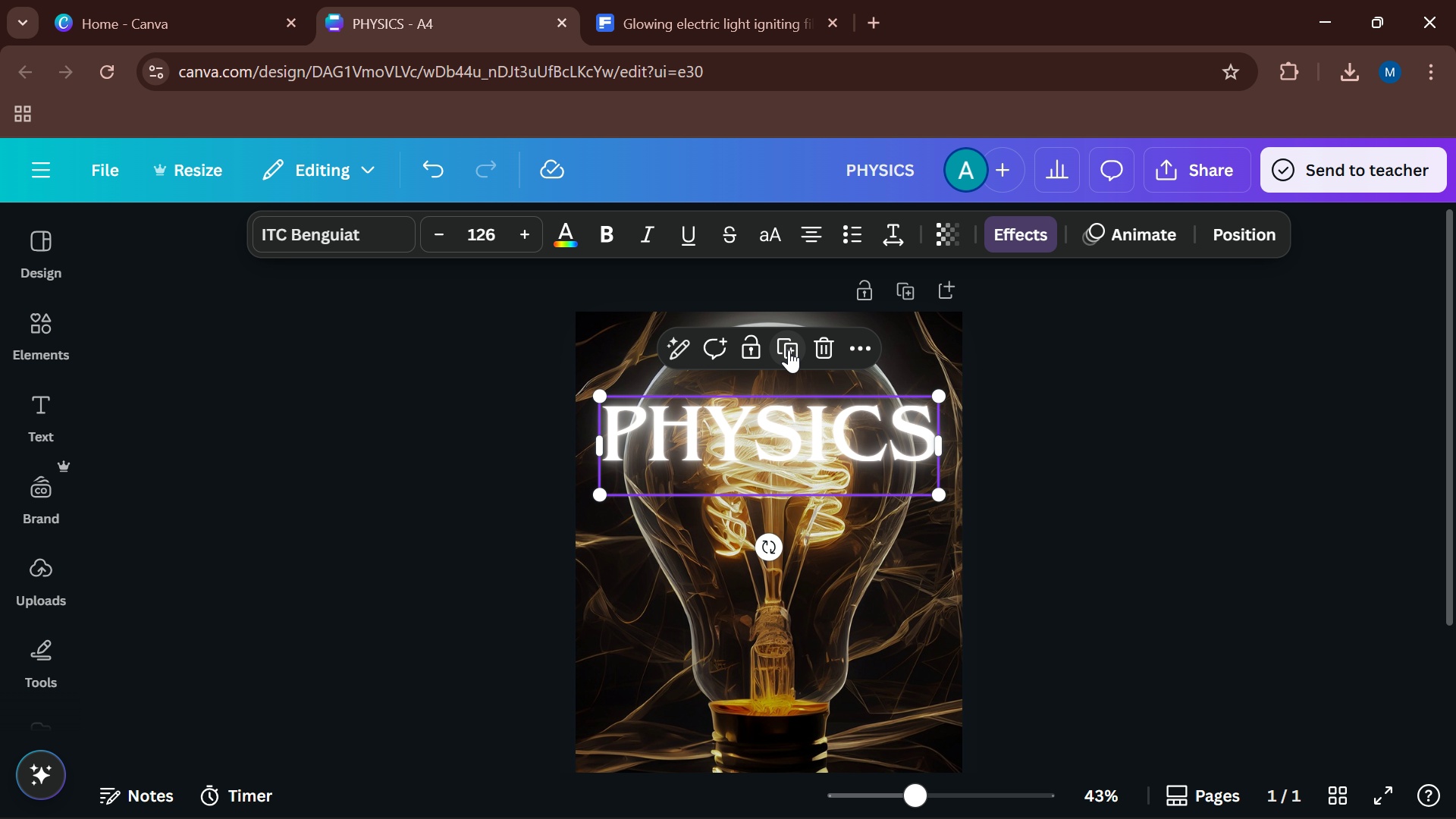 
left_click([789, 350])
 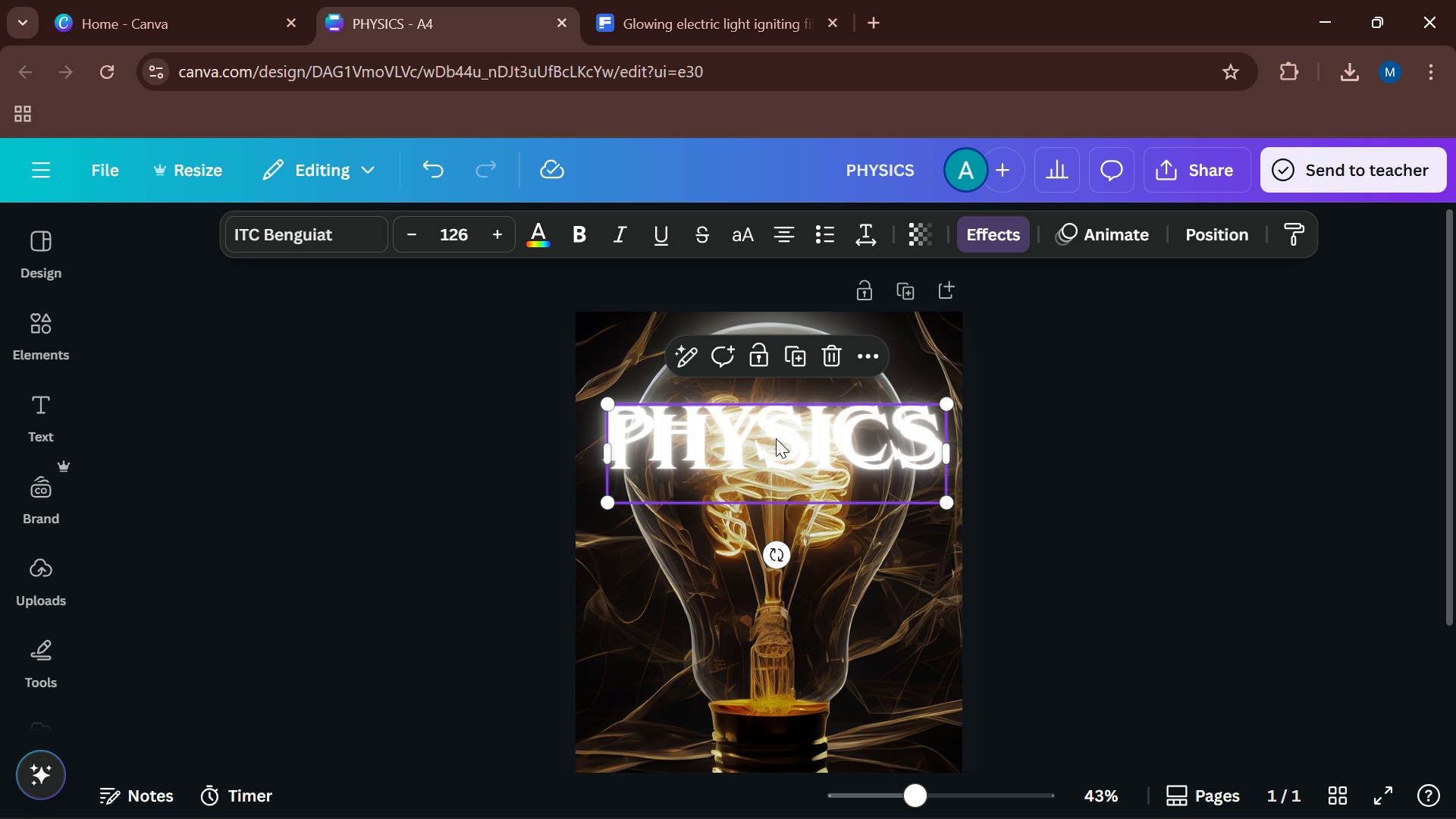 
left_click_drag(start_coordinate=[776, 438], to_coordinate=[774, 431])
 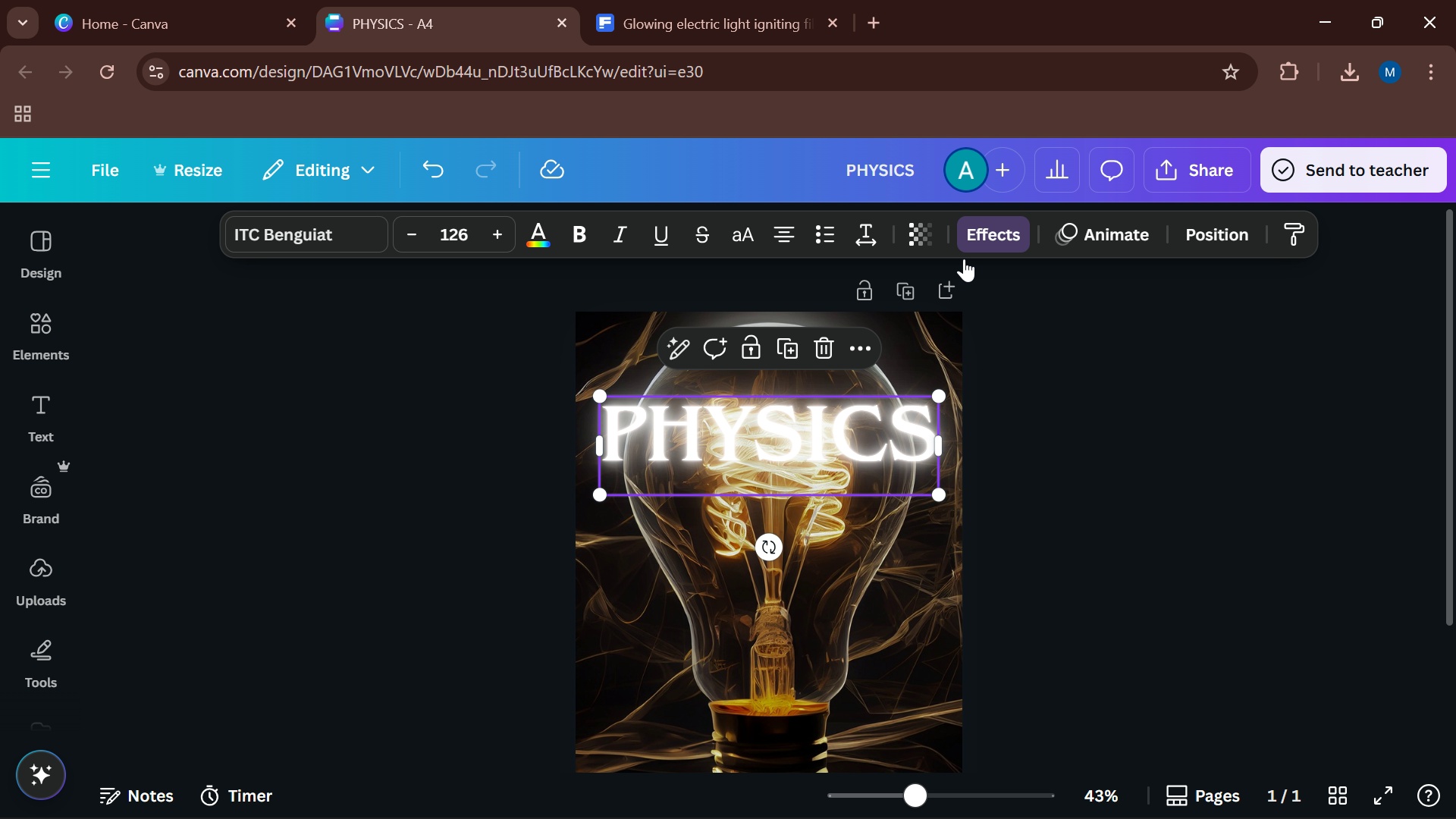 
mouse_move([503, 273])
 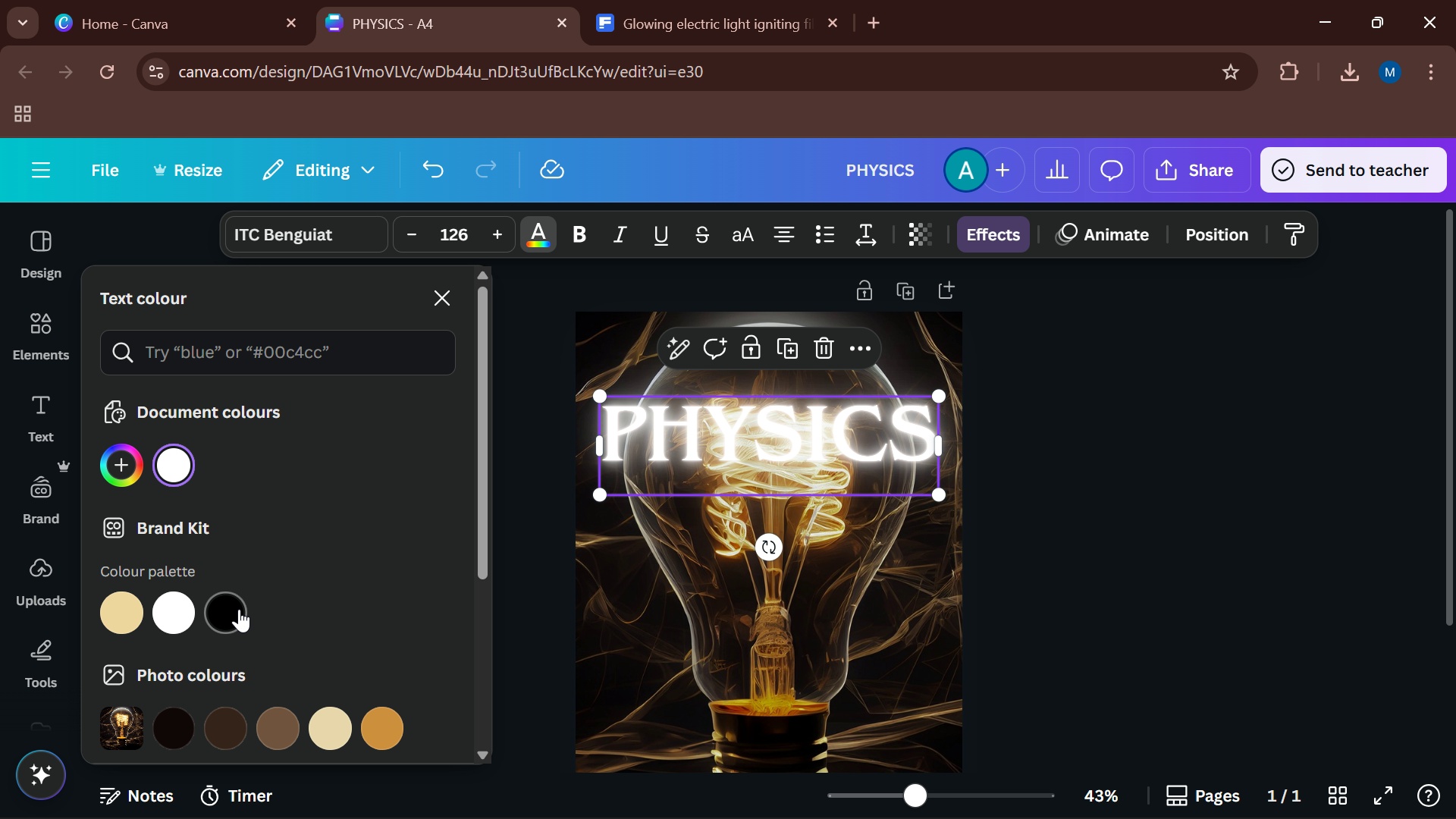 
left_click([239, 609])
 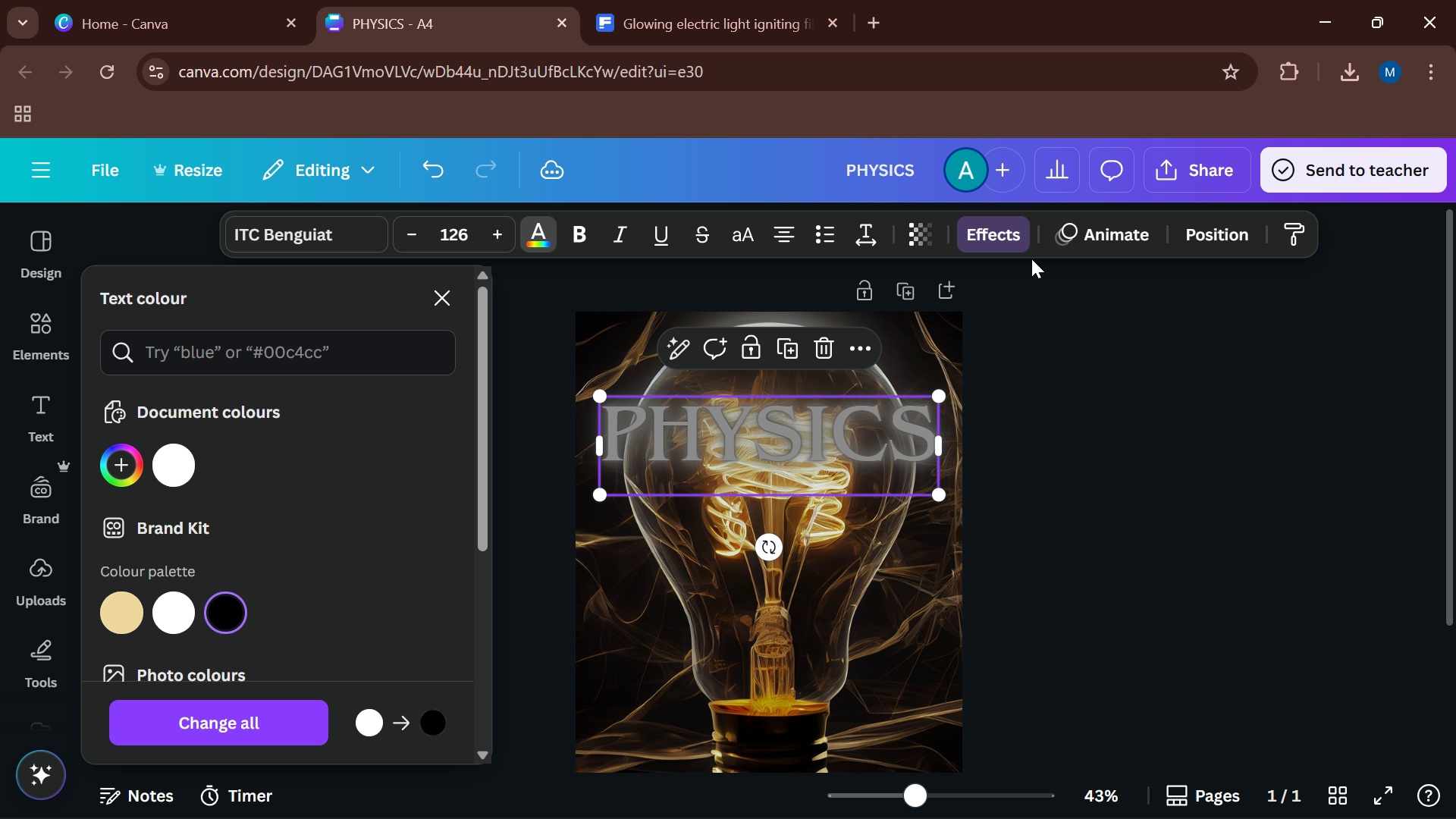 
left_click([1219, 228])
 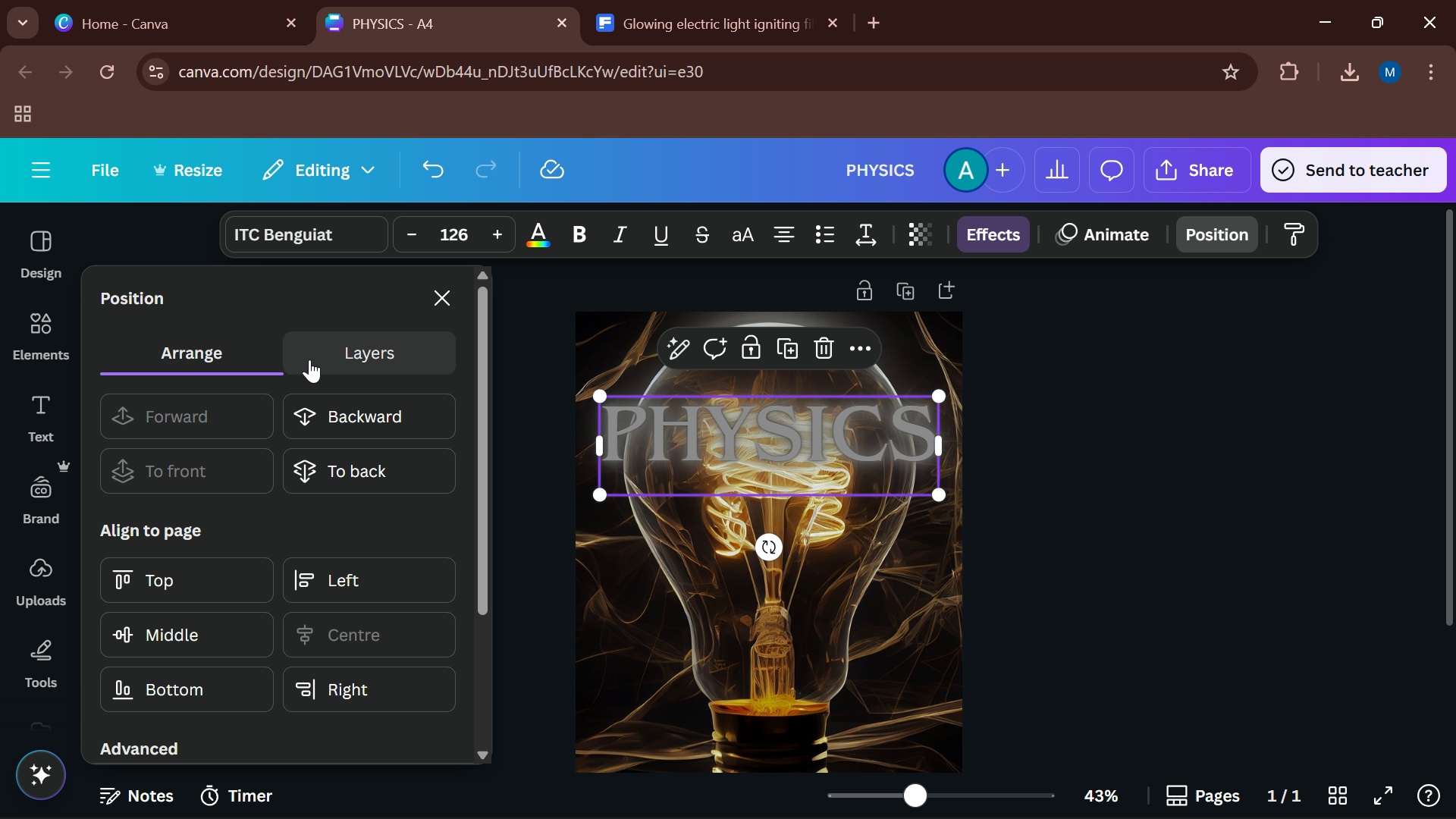 
left_click([310, 359])
 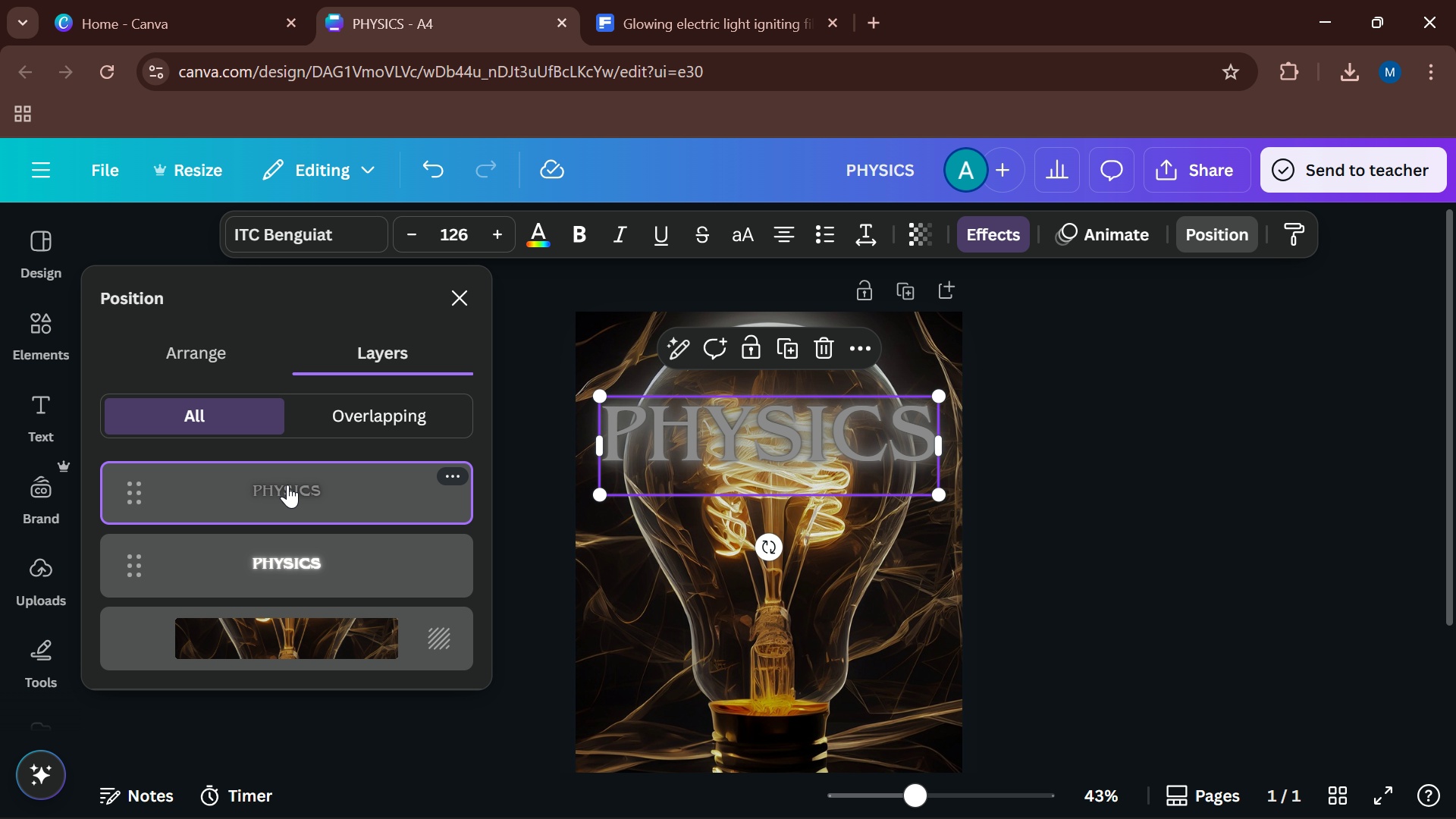 
left_click_drag(start_coordinate=[287, 485], to_coordinate=[289, 570])
 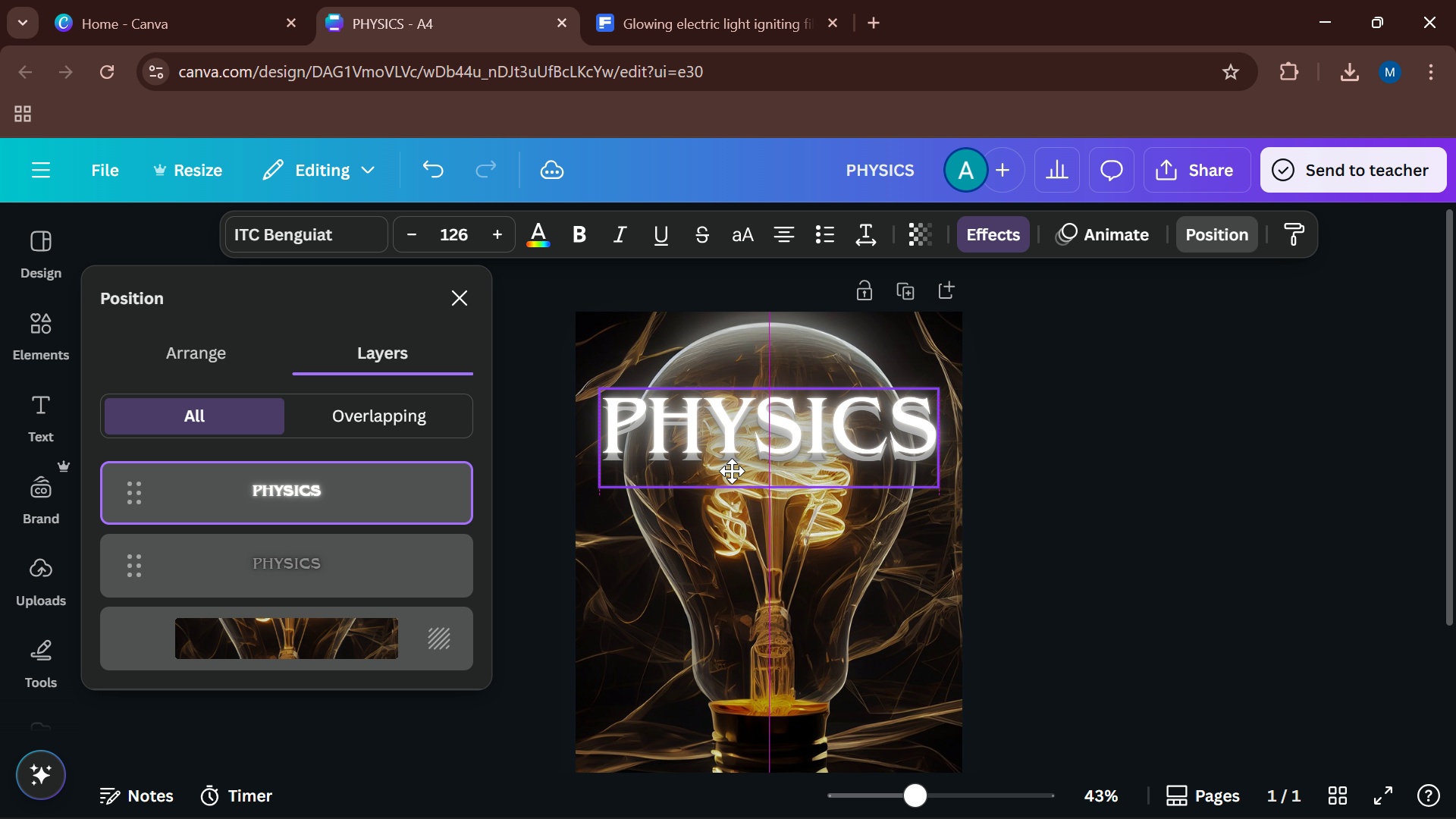 
wait(10.62)
 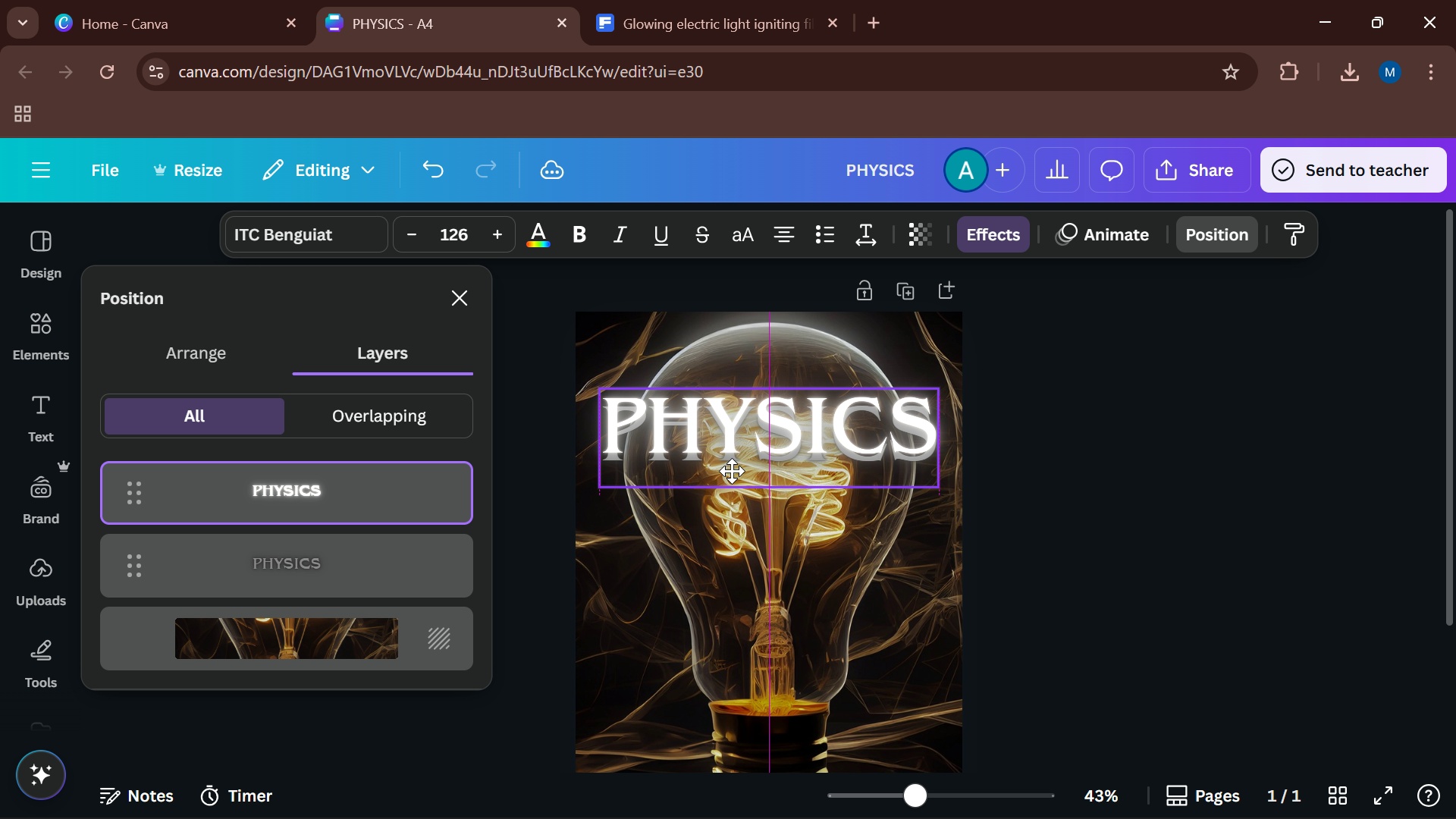 
left_click([331, 566])
 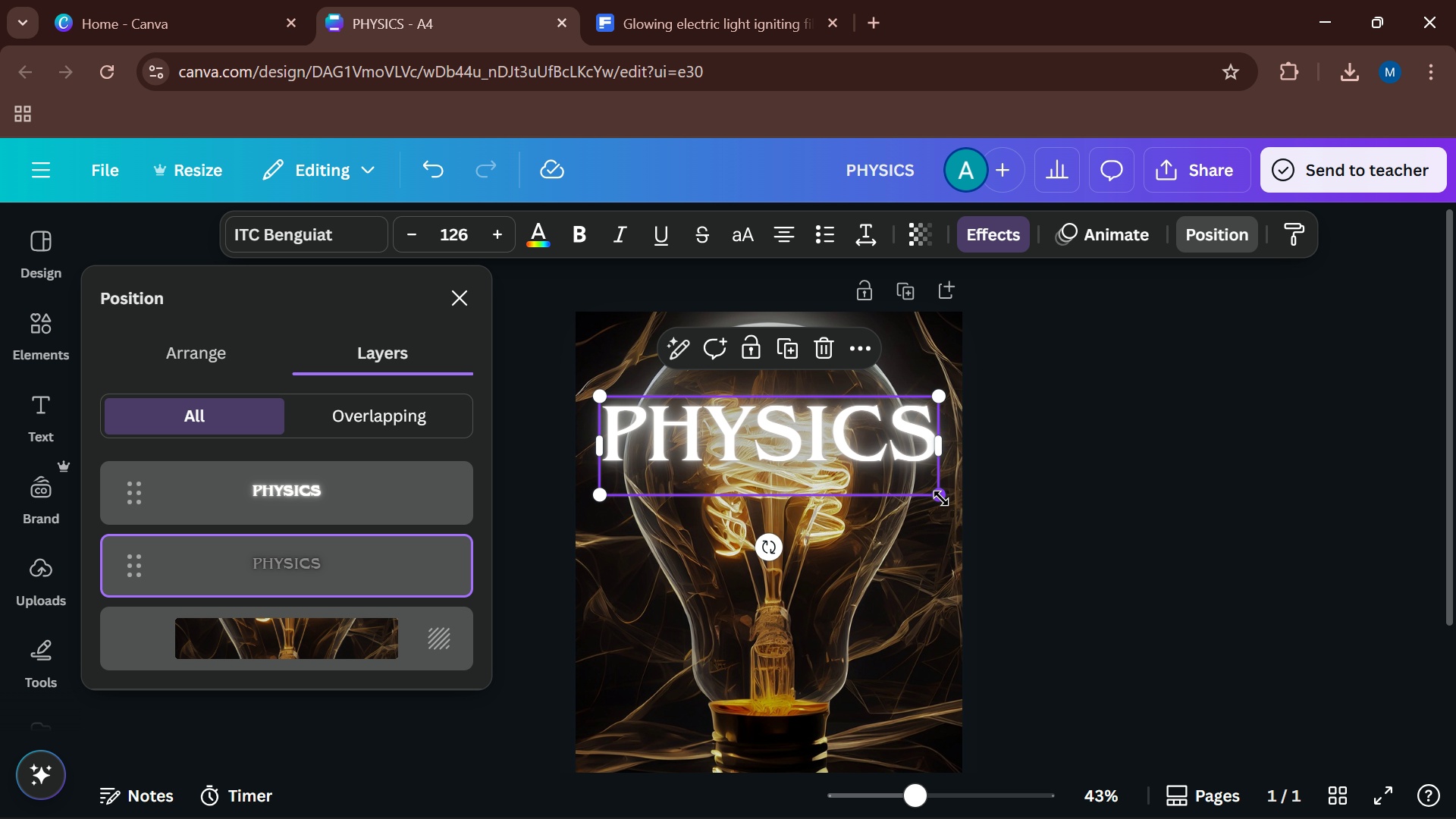 
left_click_drag(start_coordinate=[941, 498], to_coordinate=[956, 504])
 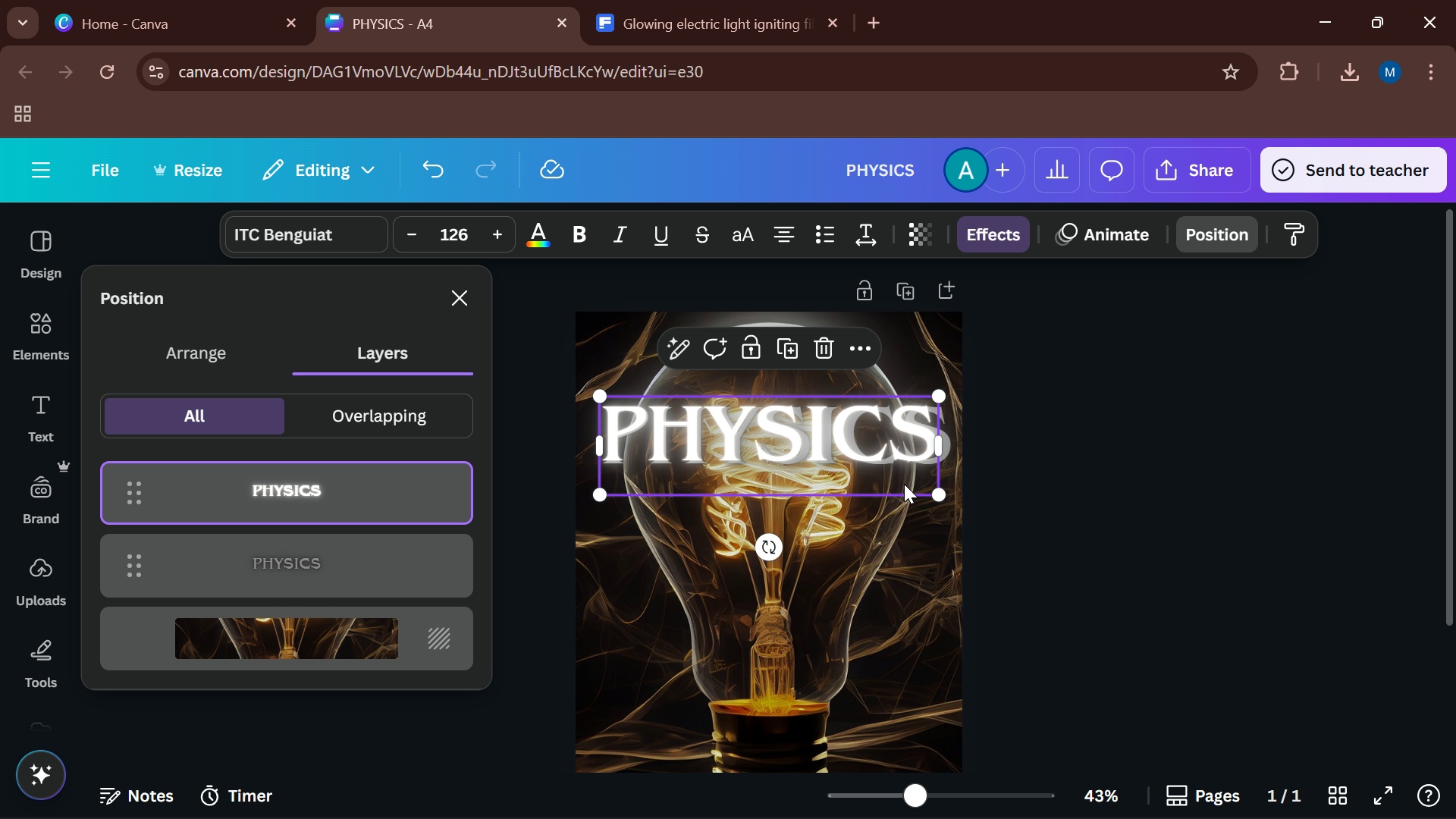 
left_click_drag(start_coordinate=[904, 484], to_coordinate=[895, 482])
 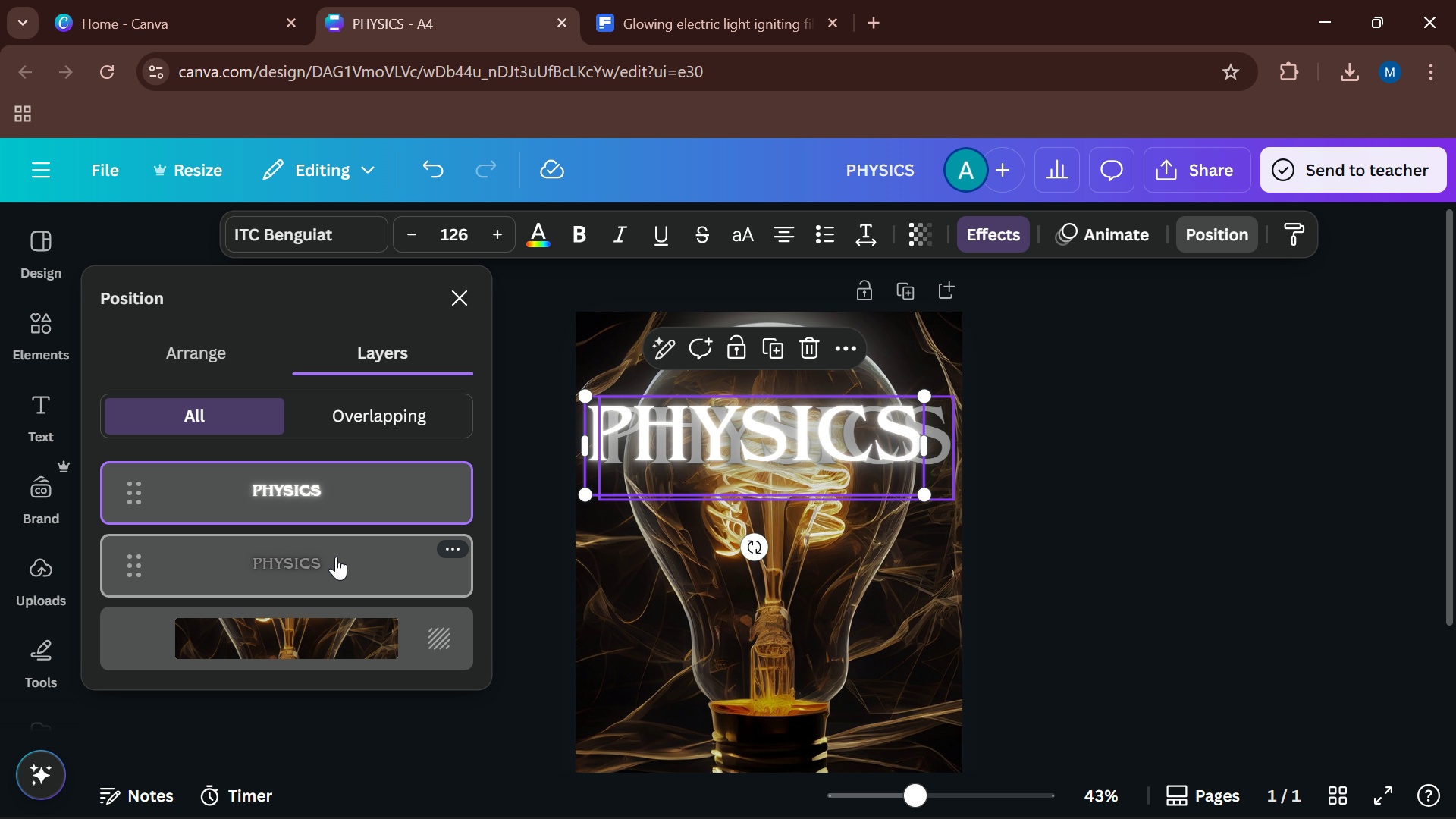 
key(Control+ControlLeft)
 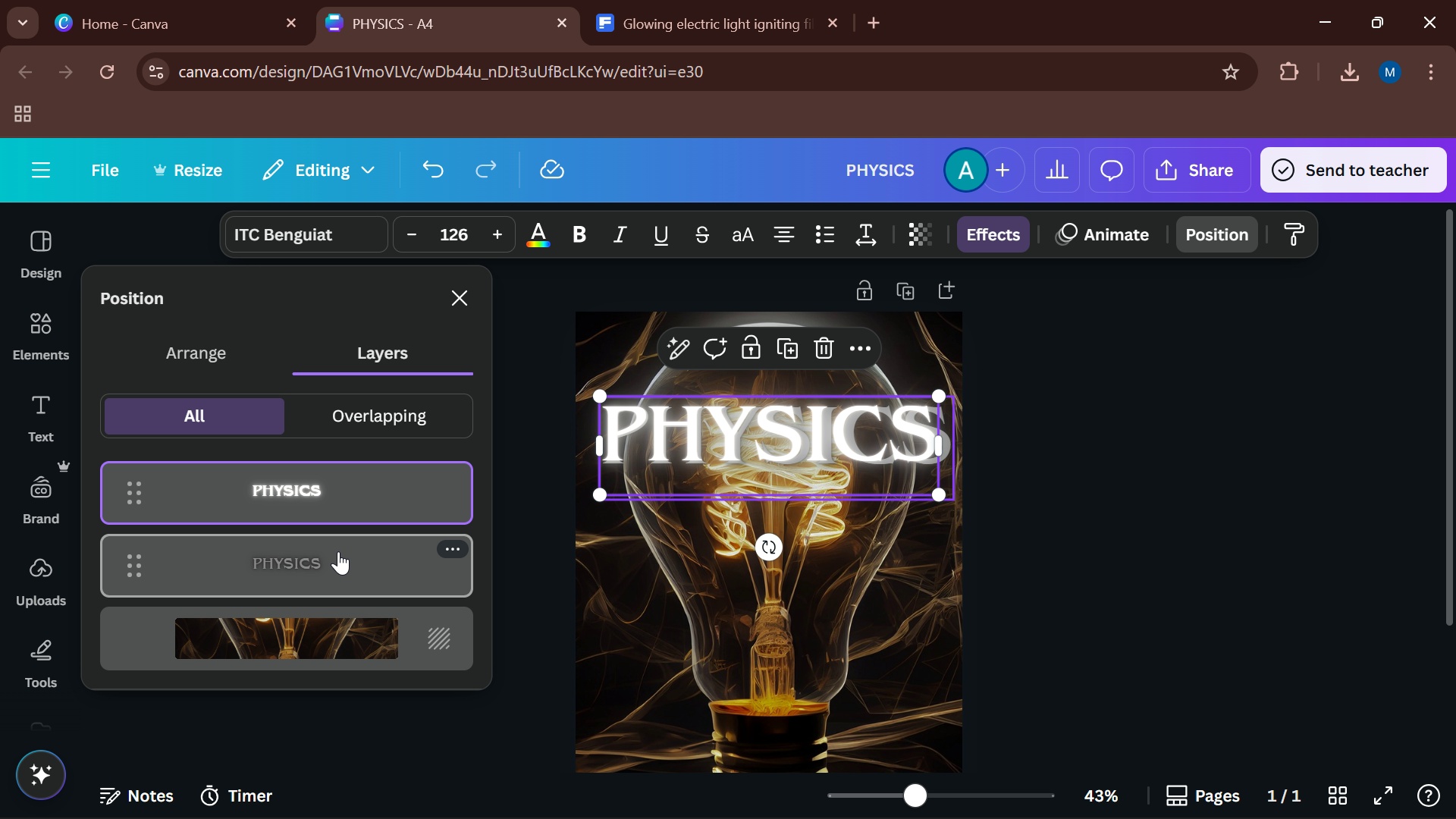 
key(Control+Z)
 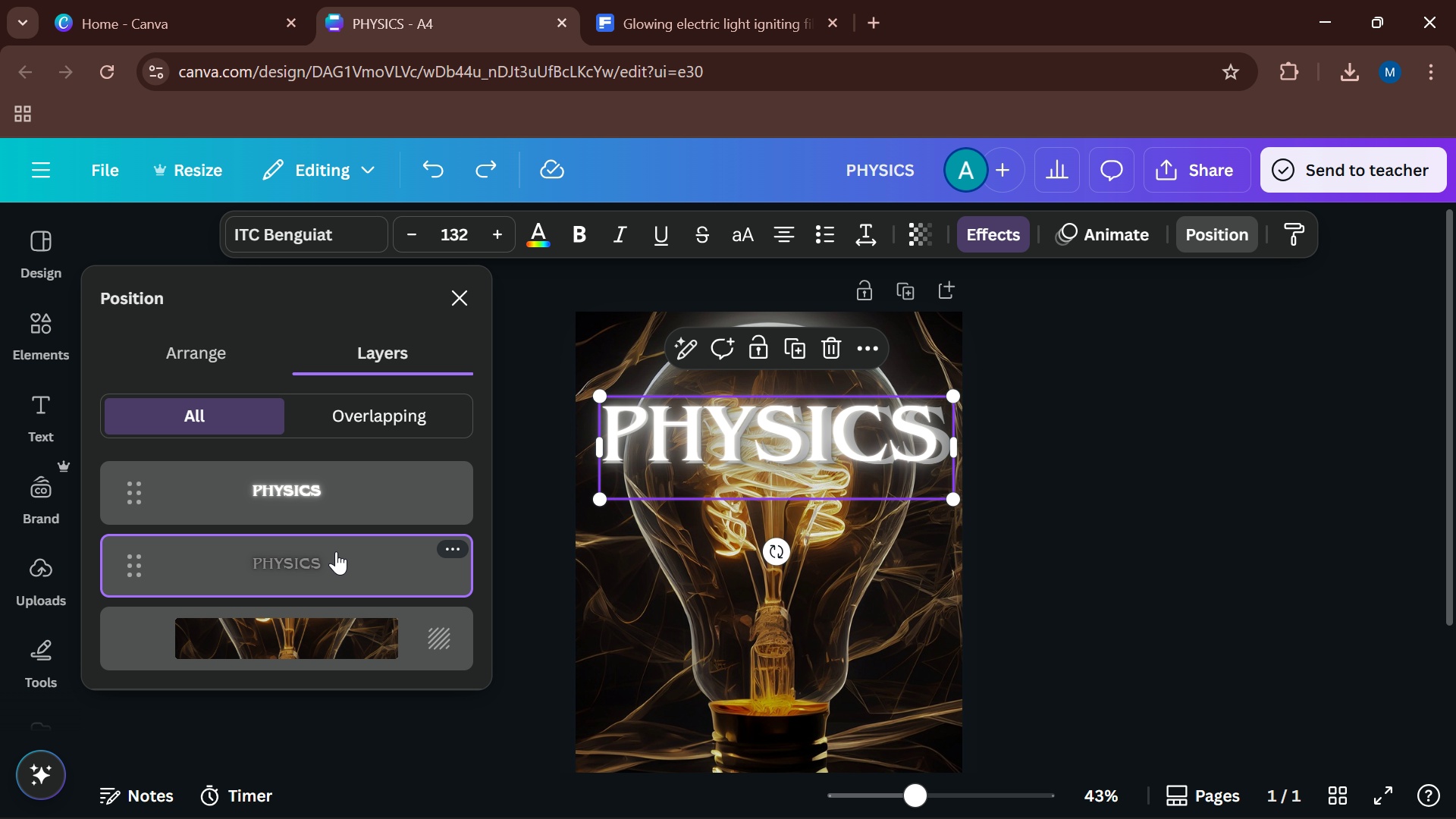 
left_click([336, 551])
 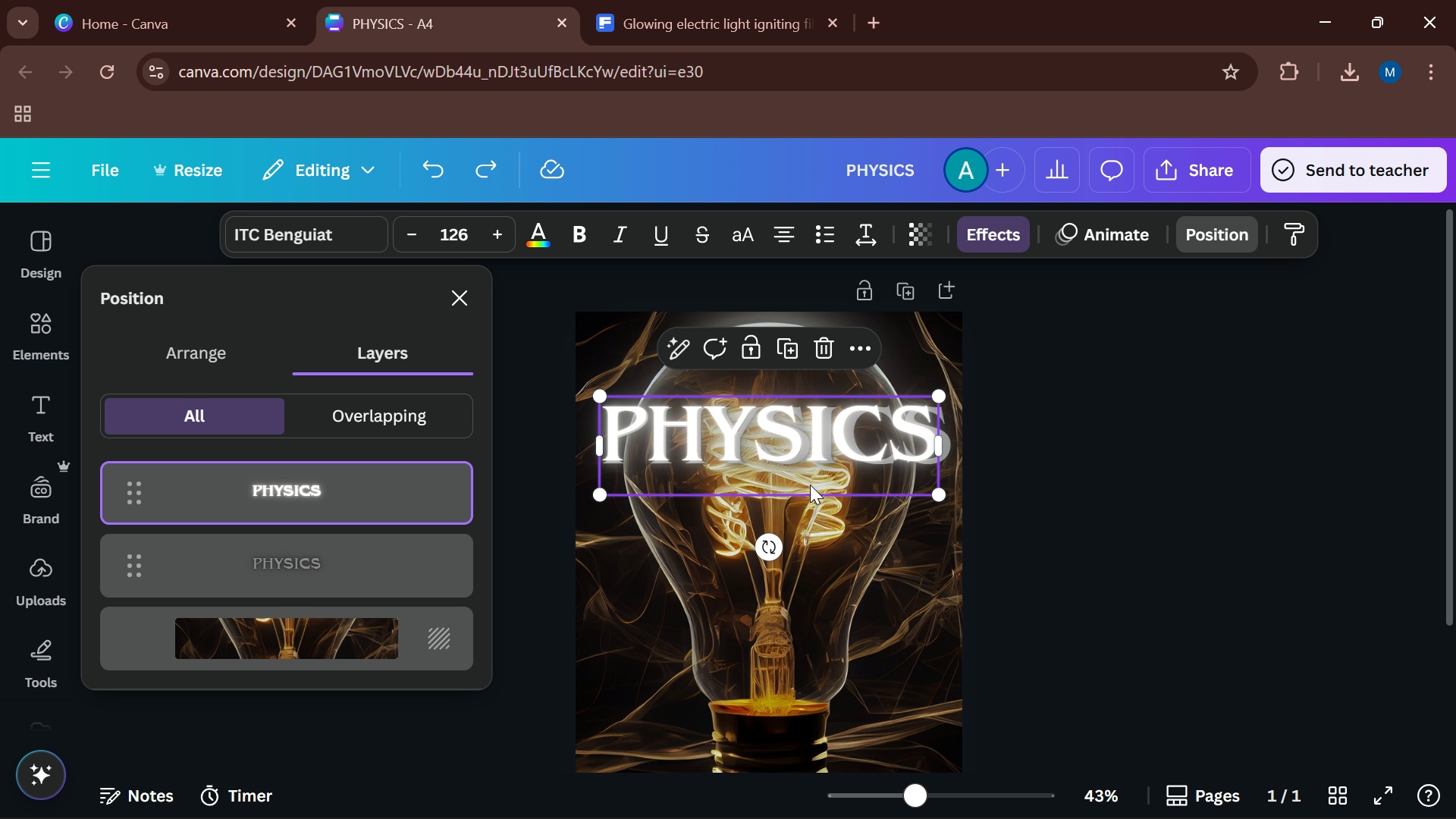 
left_click_drag(start_coordinate=[810, 485], to_coordinate=[802, 485])
 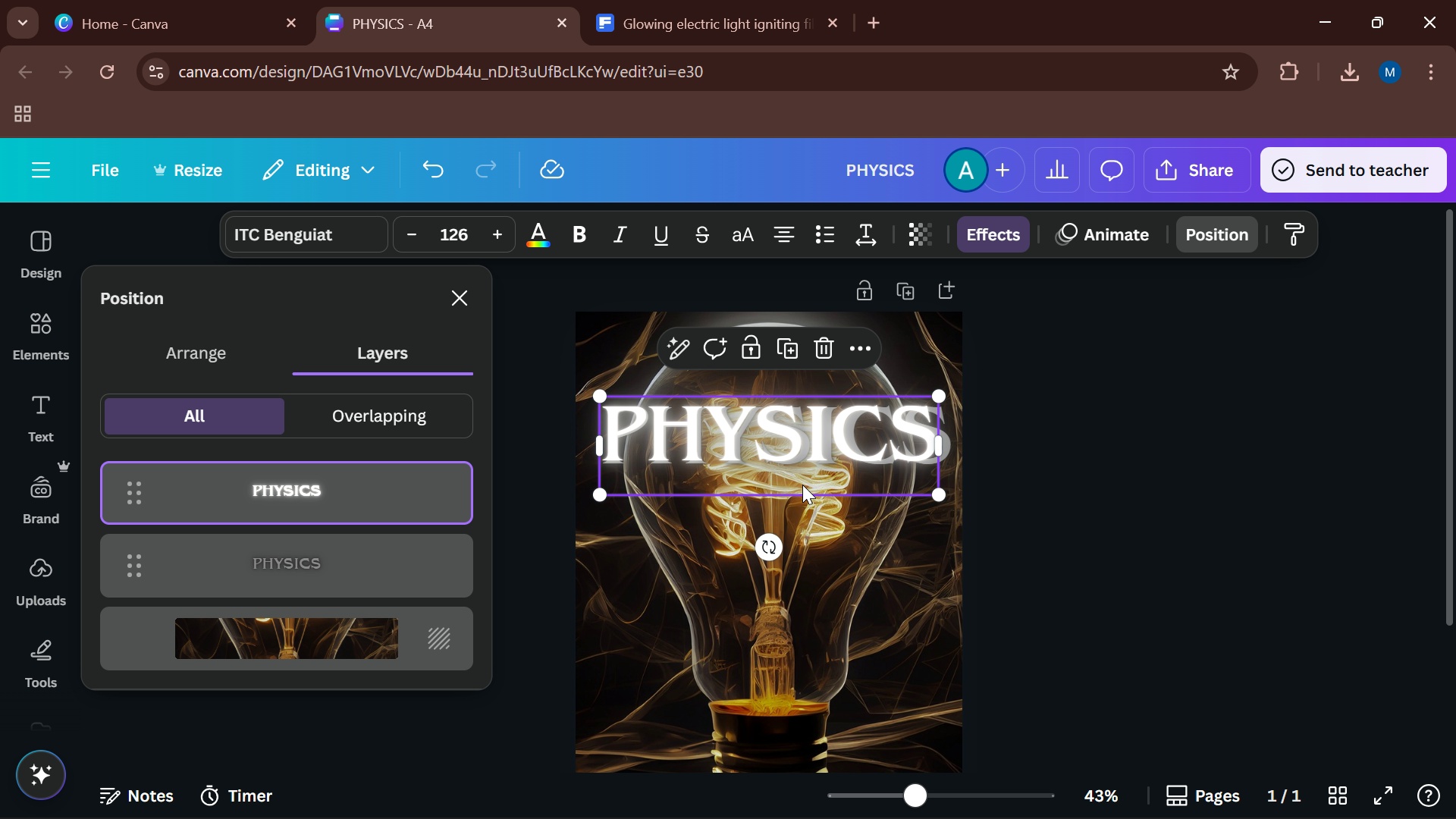 
key(Control+ControlLeft)
 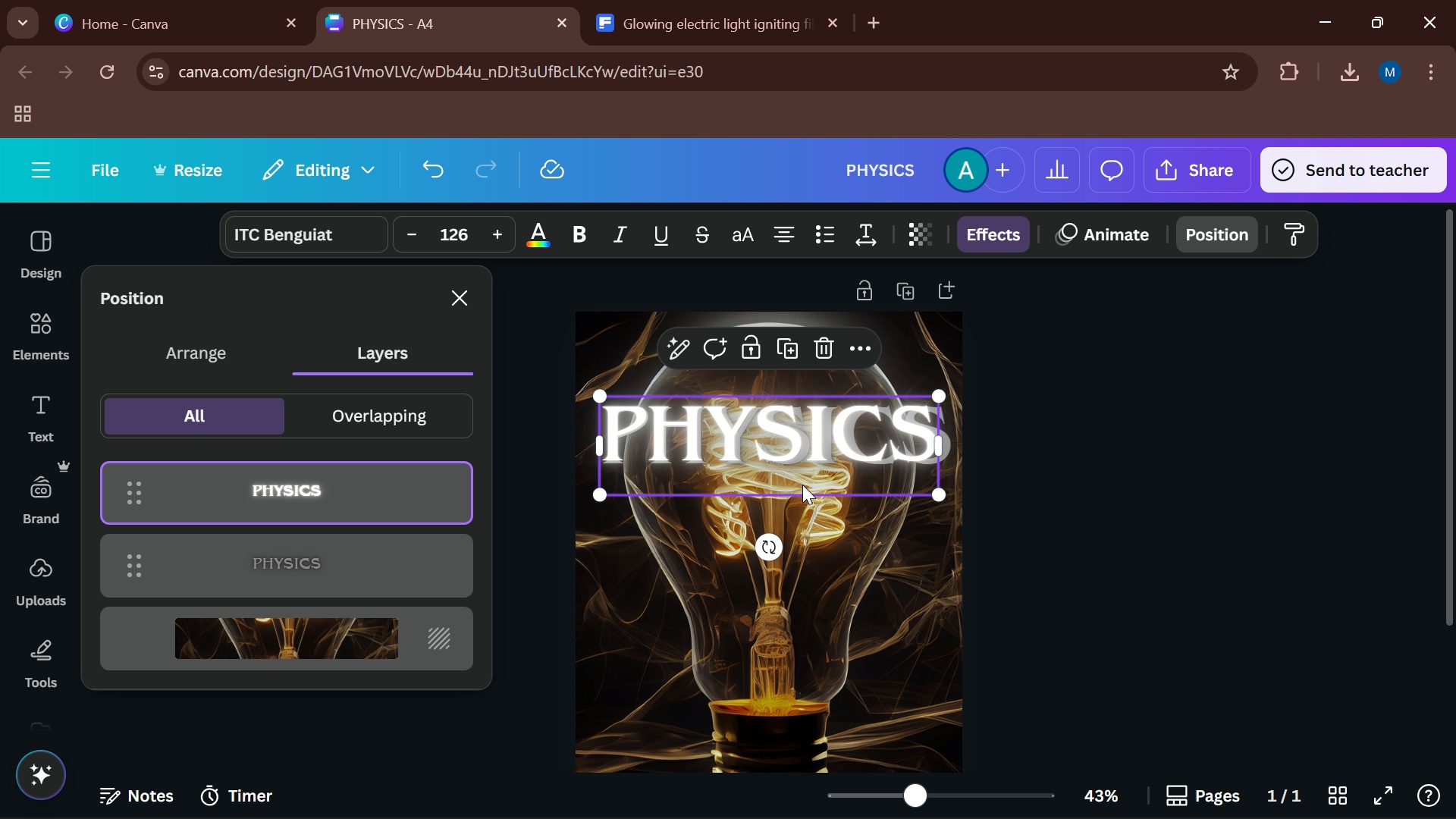 
key(Control+Z)
 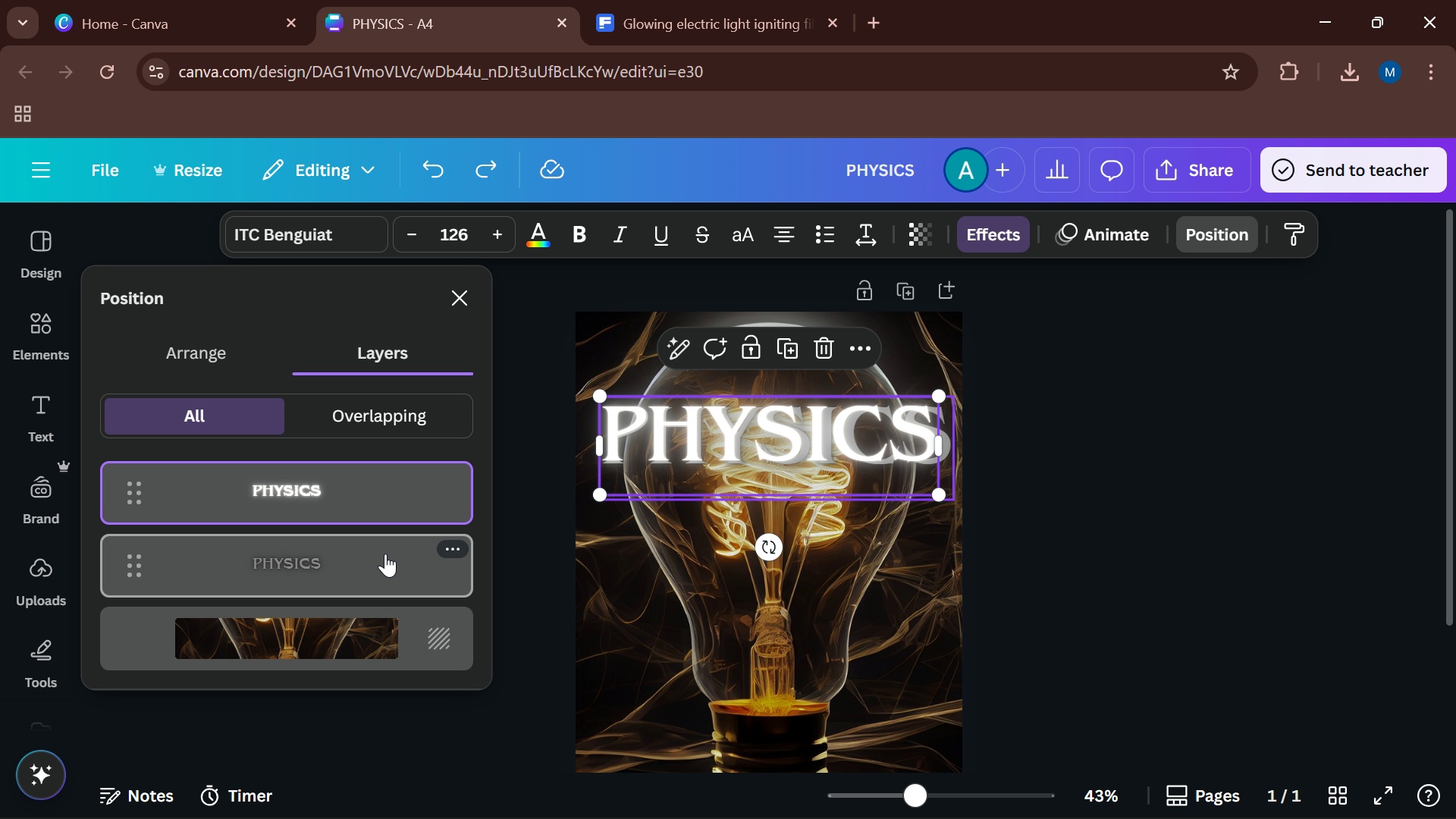 
left_click([351, 562])
 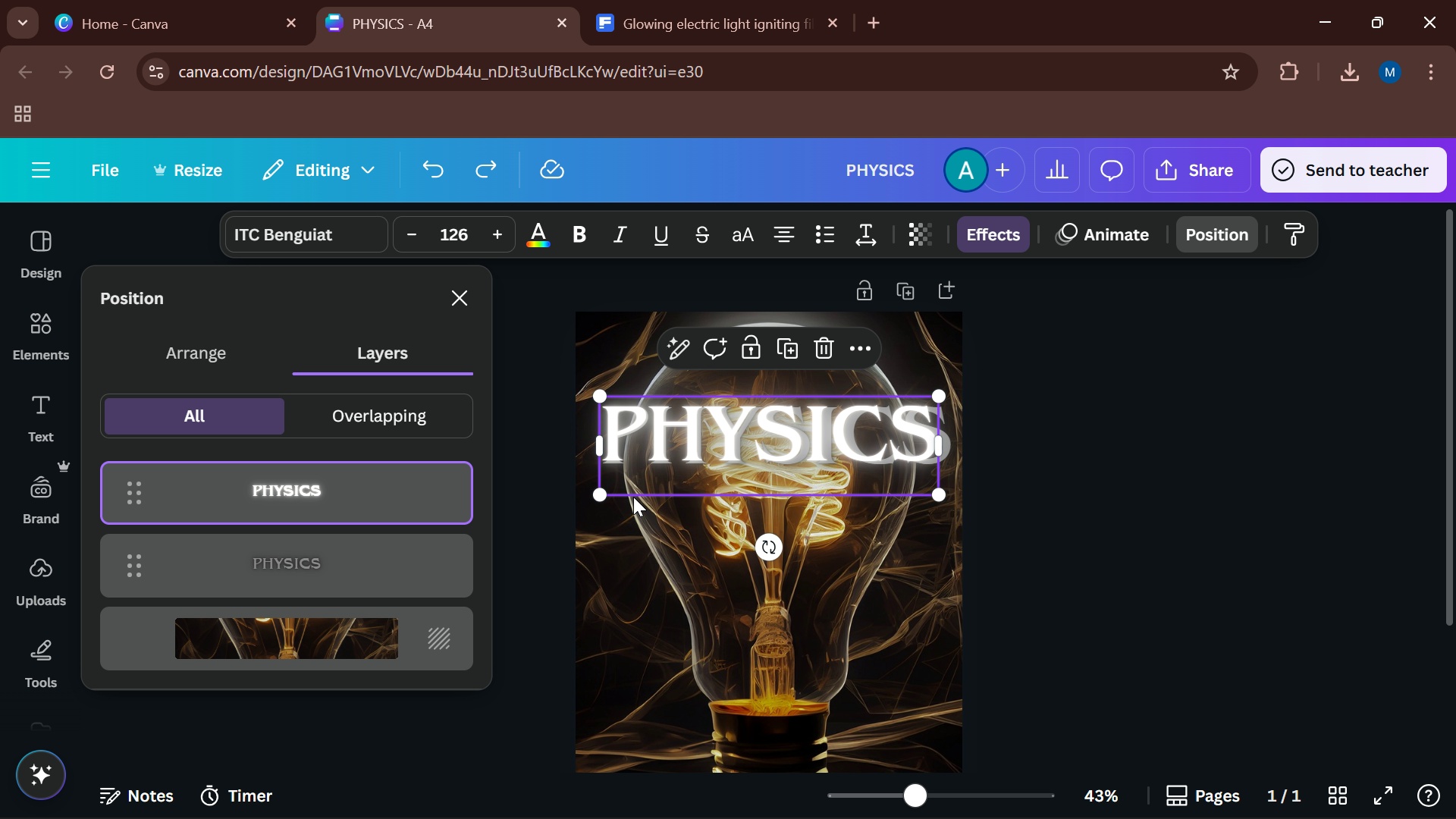 
left_click_drag(start_coordinate=[633, 497], to_coordinate=[623, 472])
 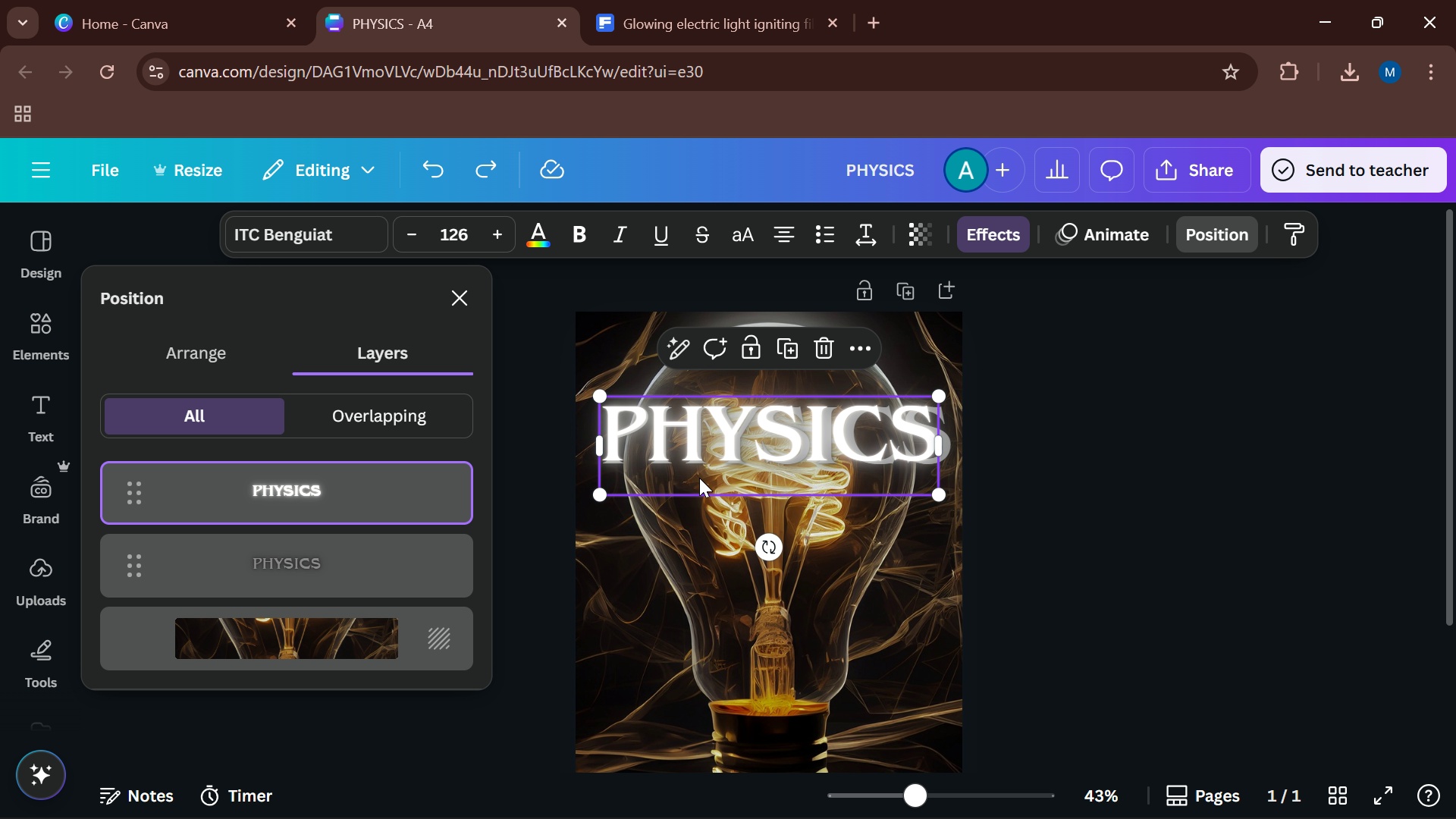 
mouse_move([678, 485])
 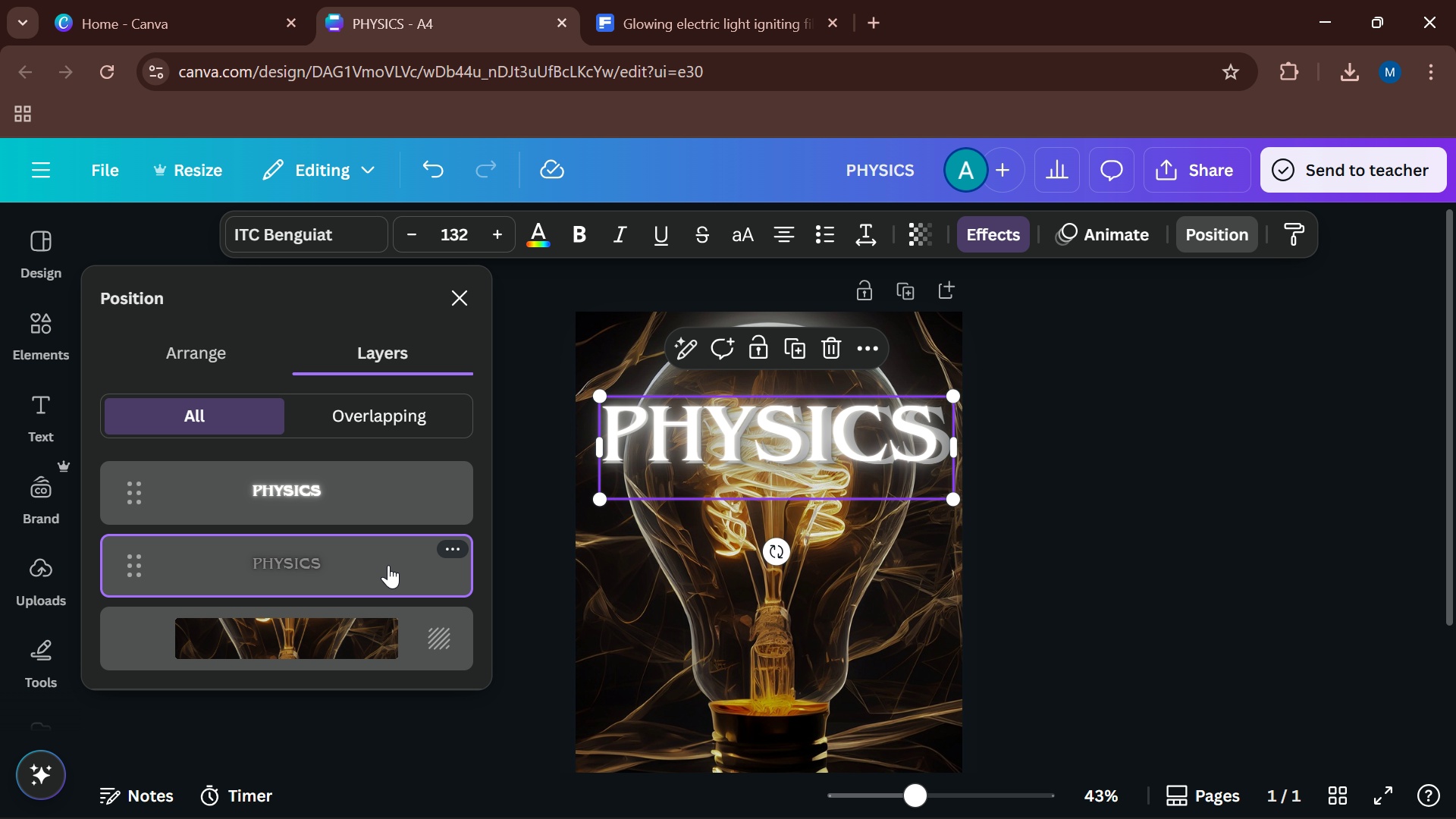 
left_click([385, 565])
 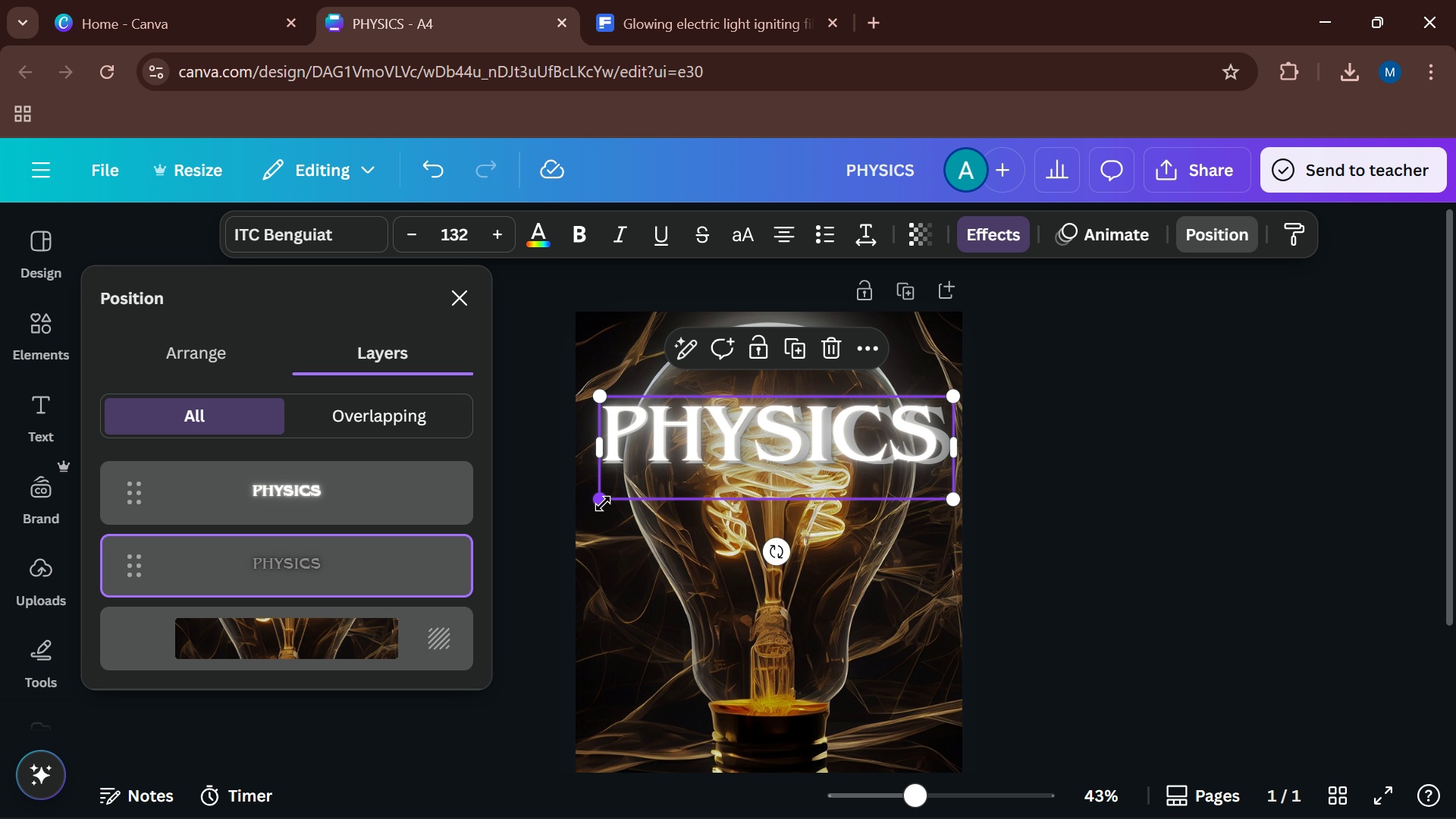 
left_click_drag(start_coordinate=[603, 504], to_coordinate=[592, 508])
 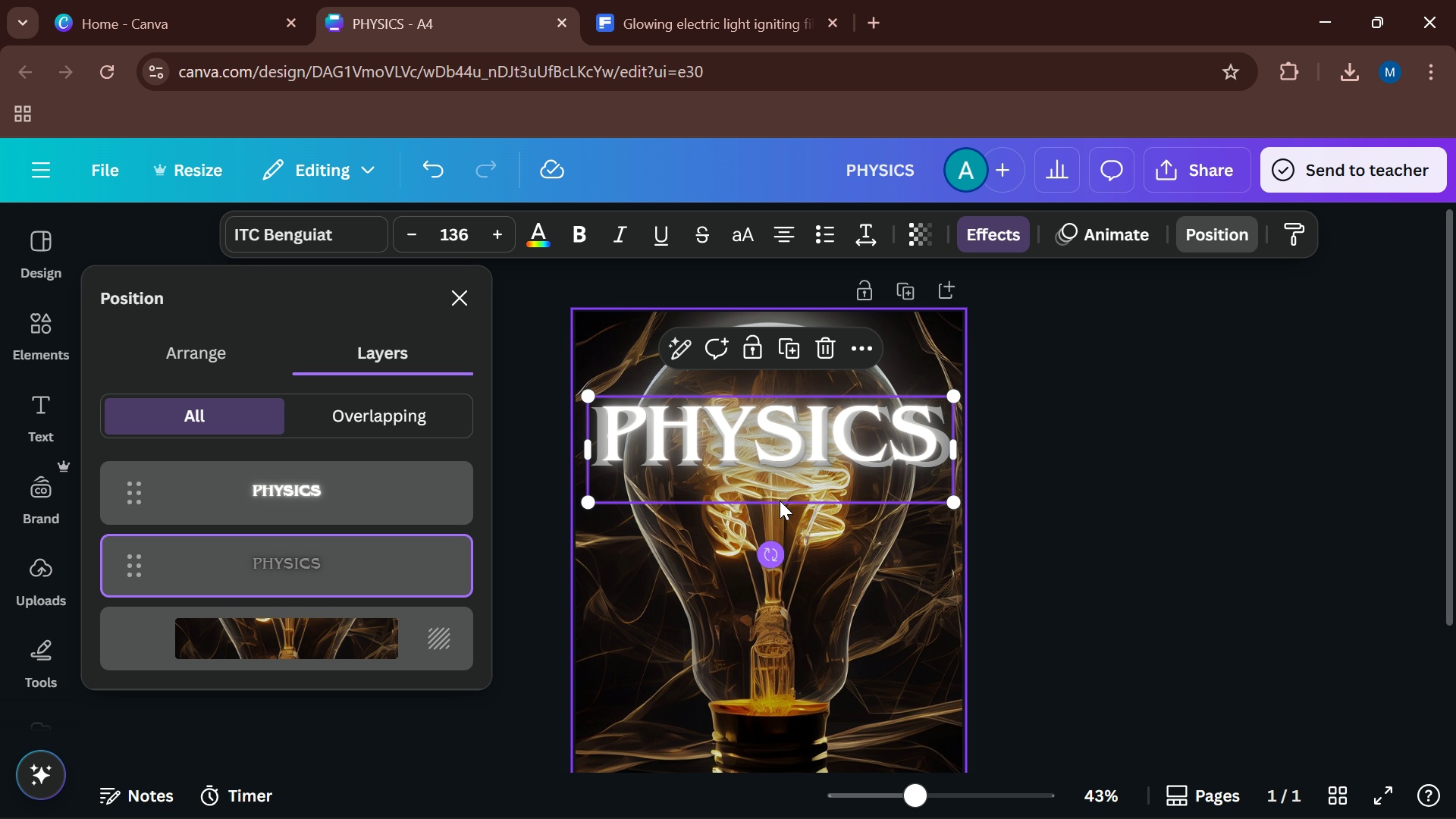 
left_click_drag(start_coordinate=[779, 478], to_coordinate=[777, 482])
 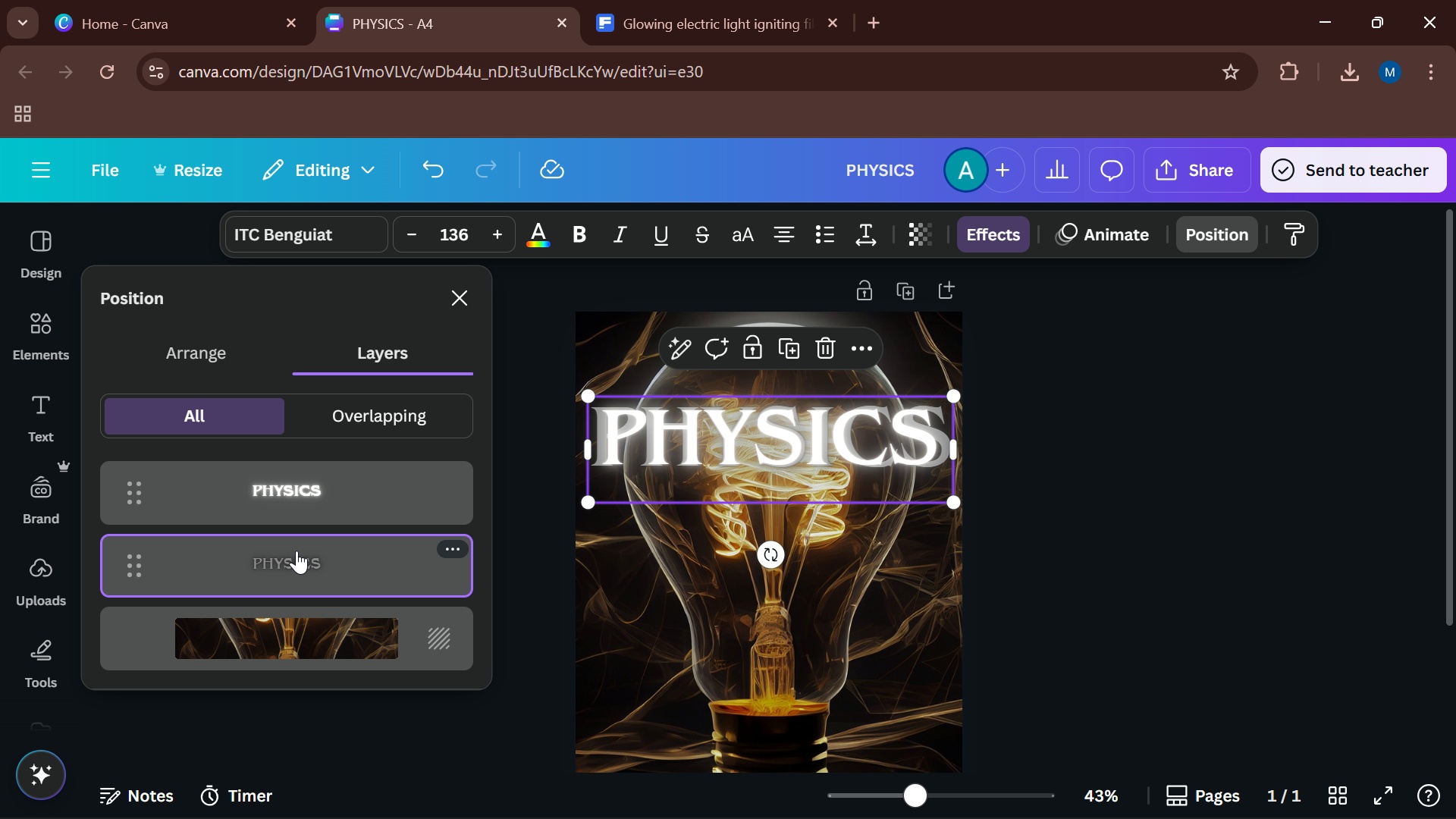 
left_click([297, 551])
 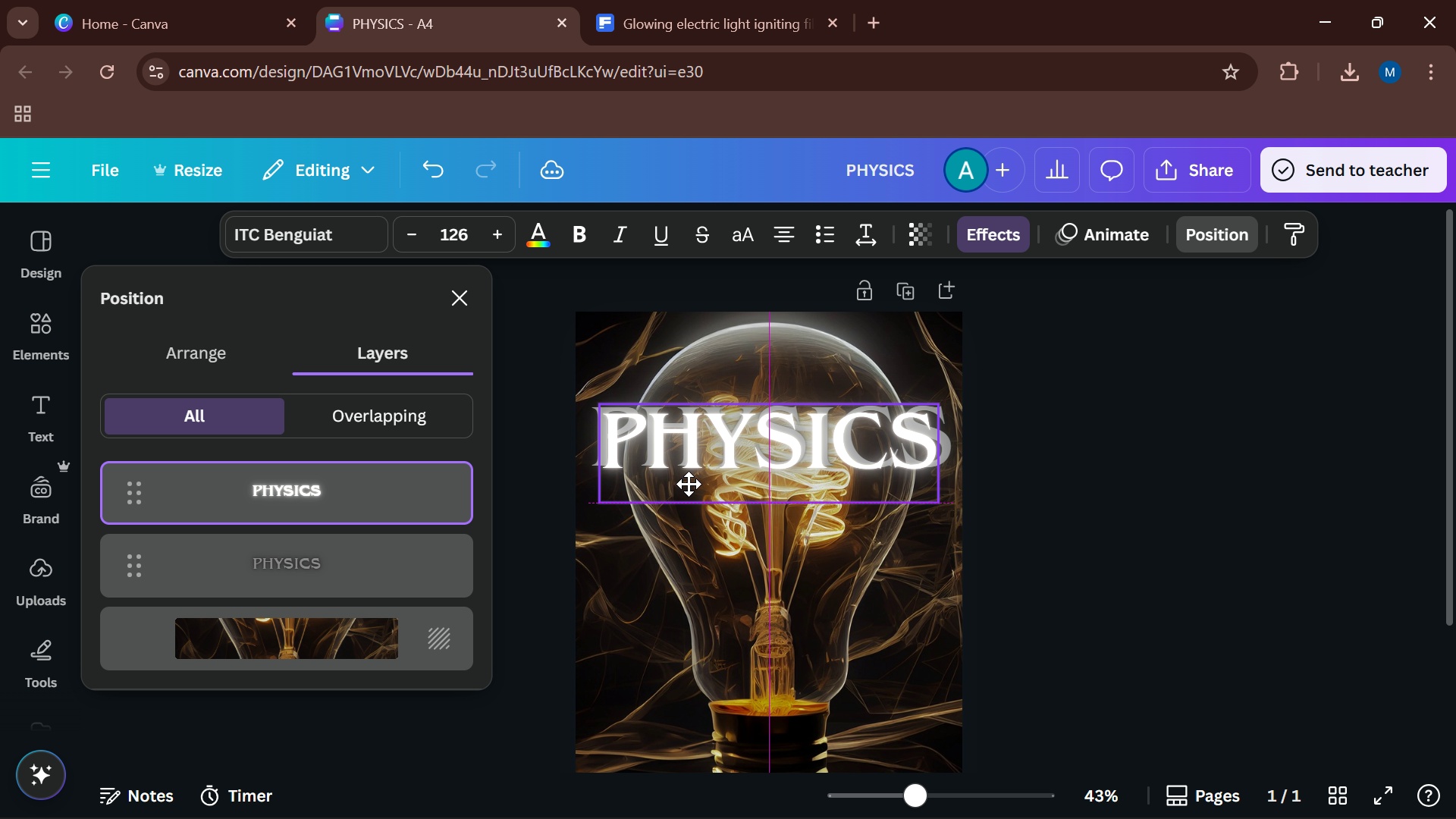 
wait(6.71)
 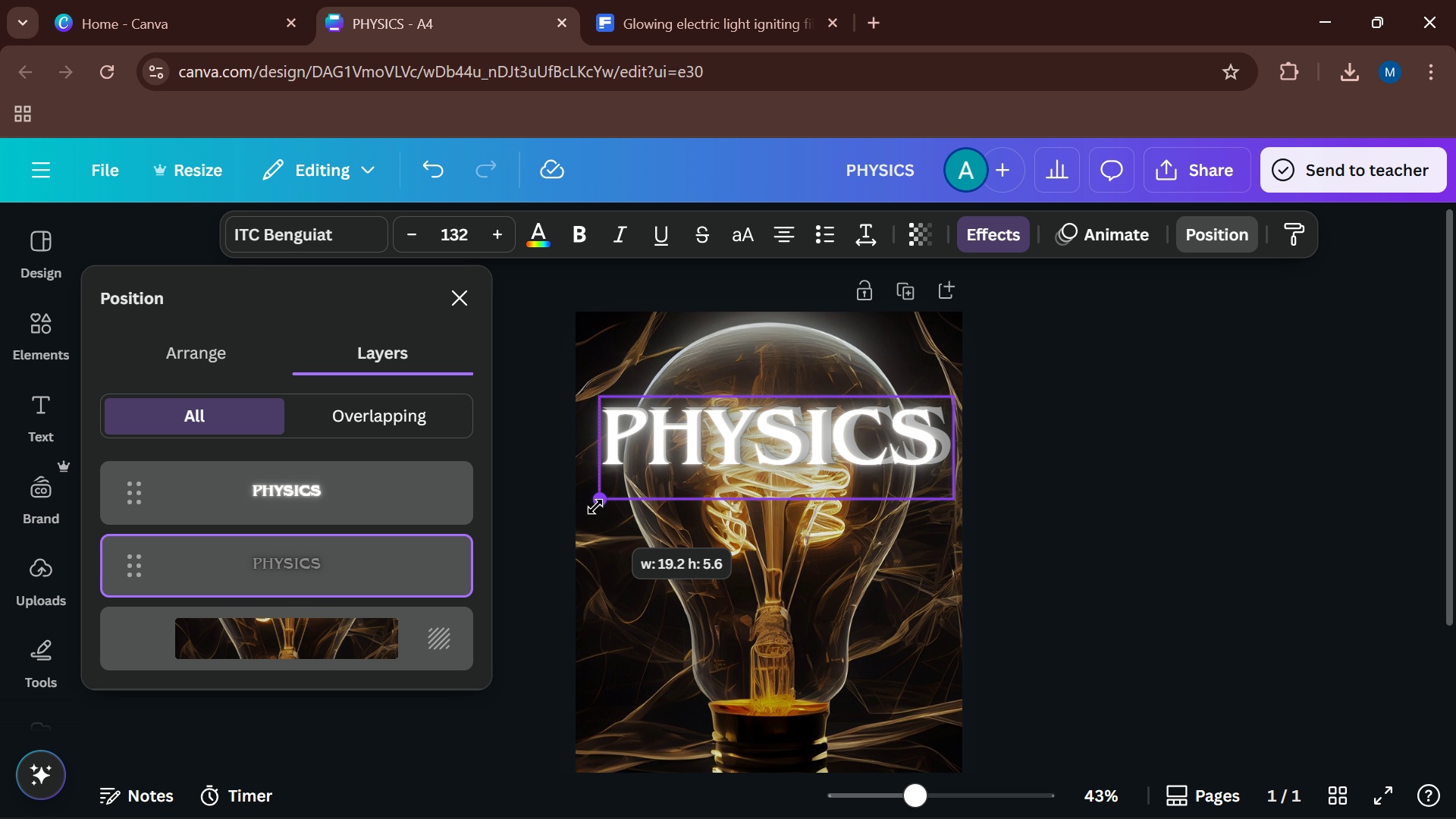 
right_click([698, 465])
 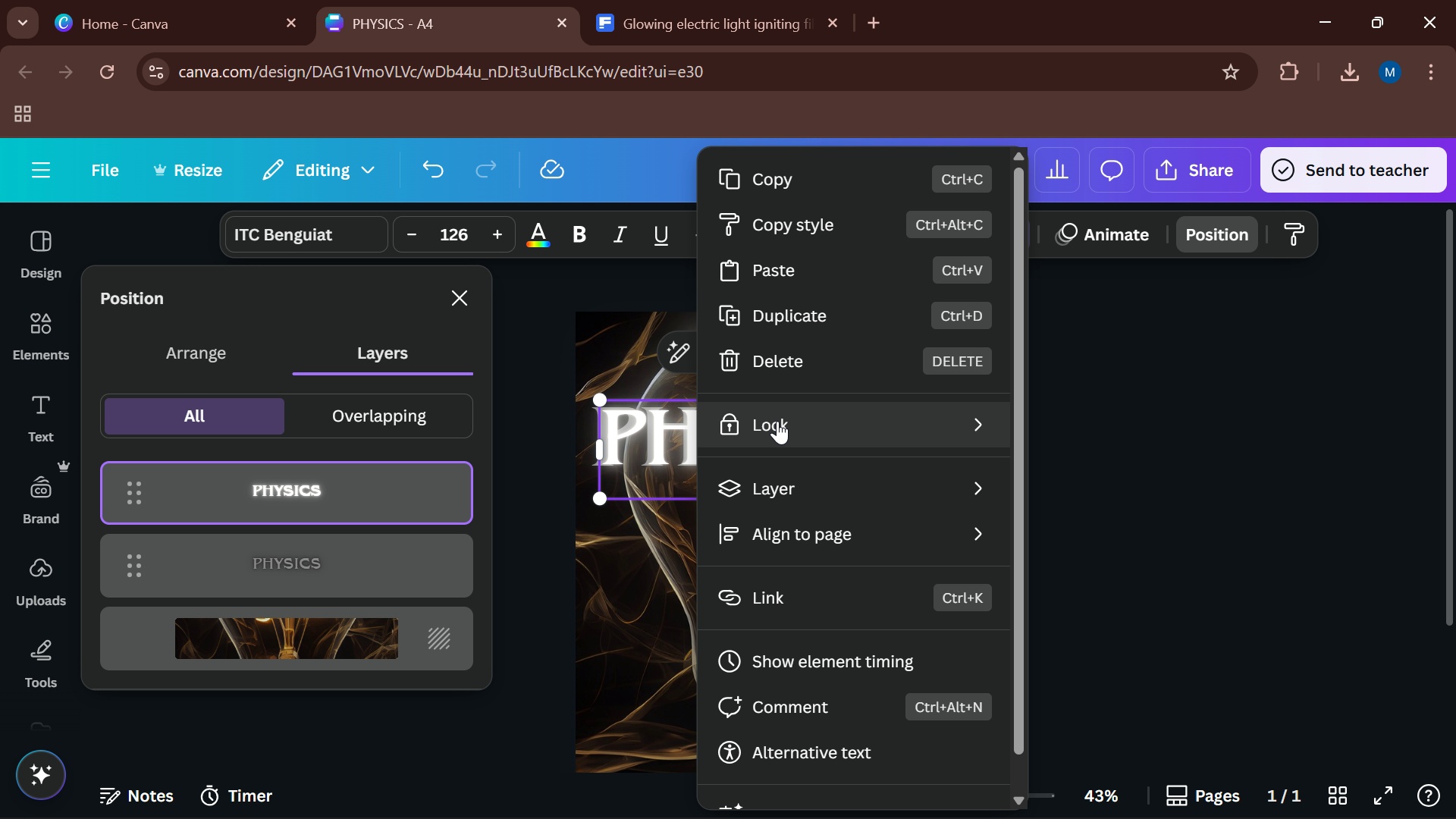 
left_click([777, 421])
 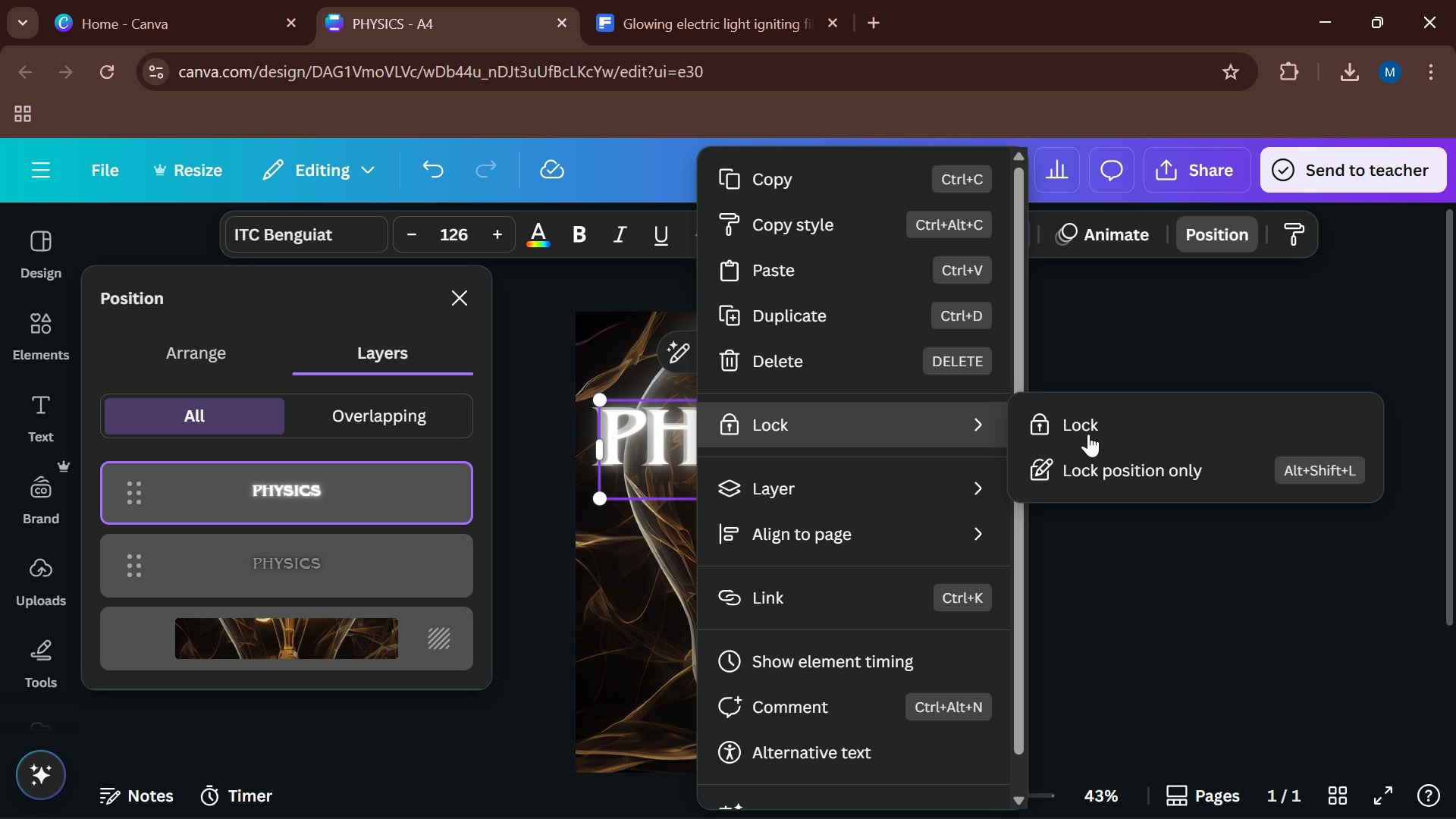 
left_click([1160, 428])
 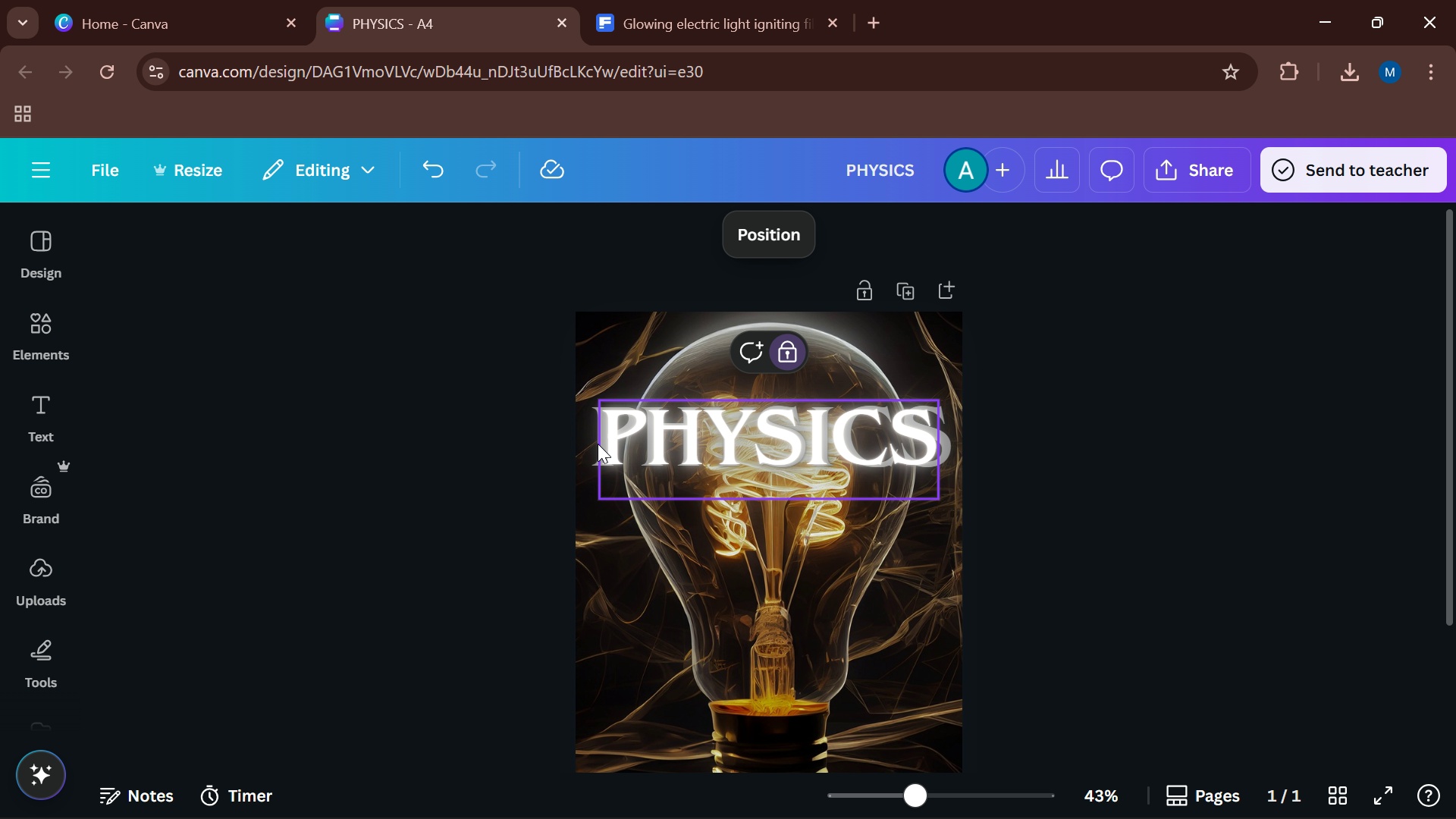 
left_click([597, 444])
 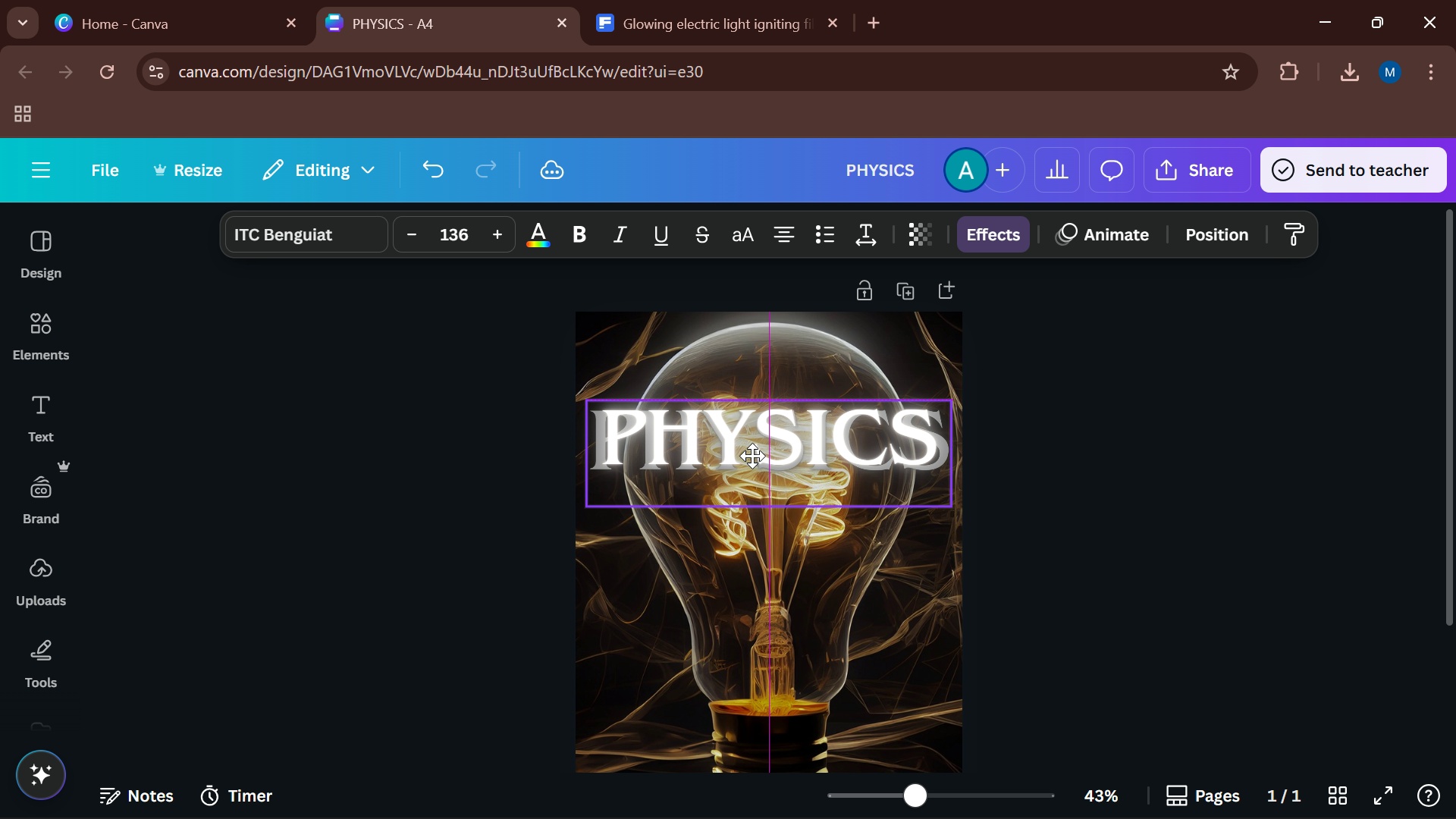 
wait(5.49)
 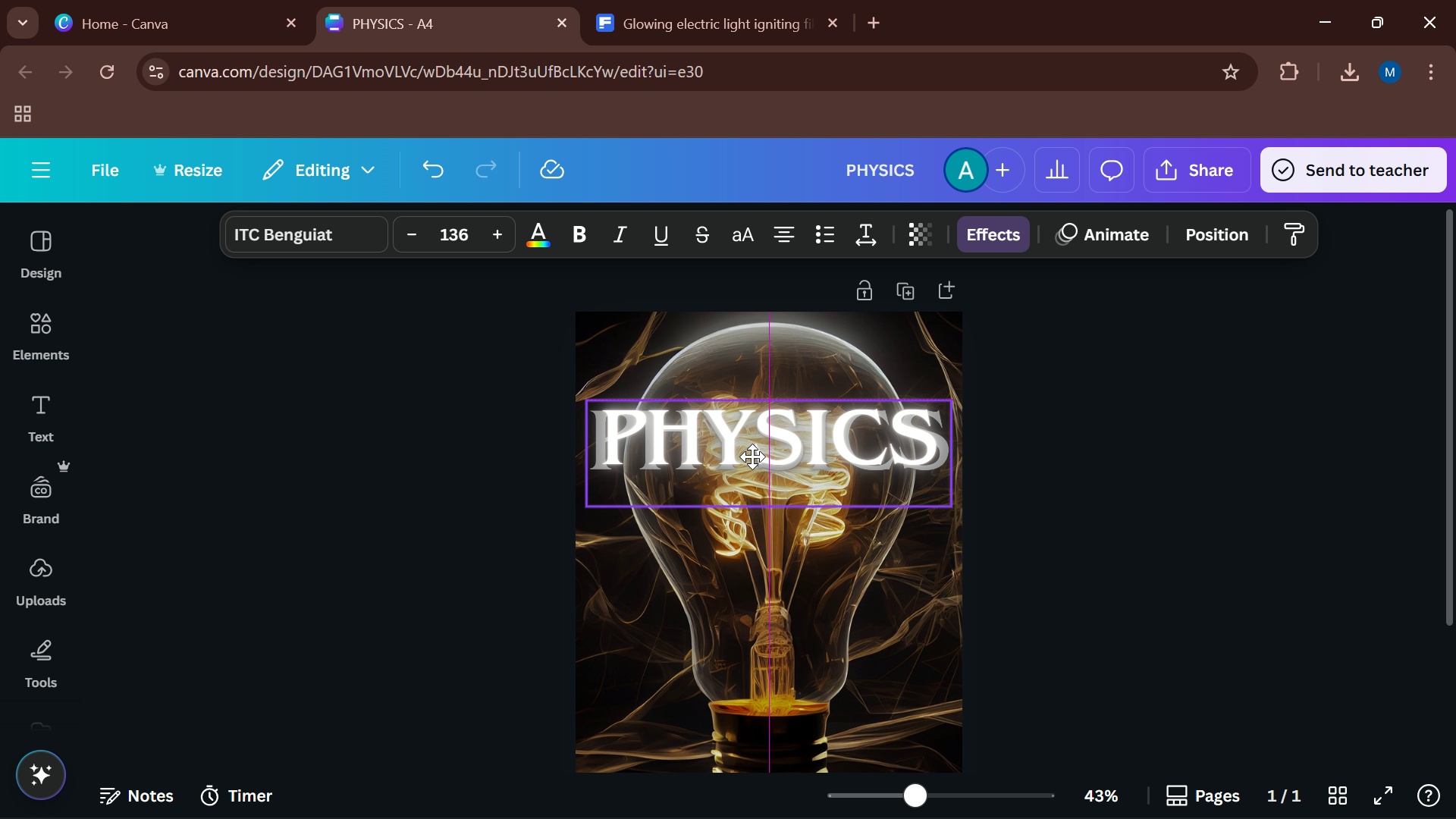 
left_click([752, 453])
 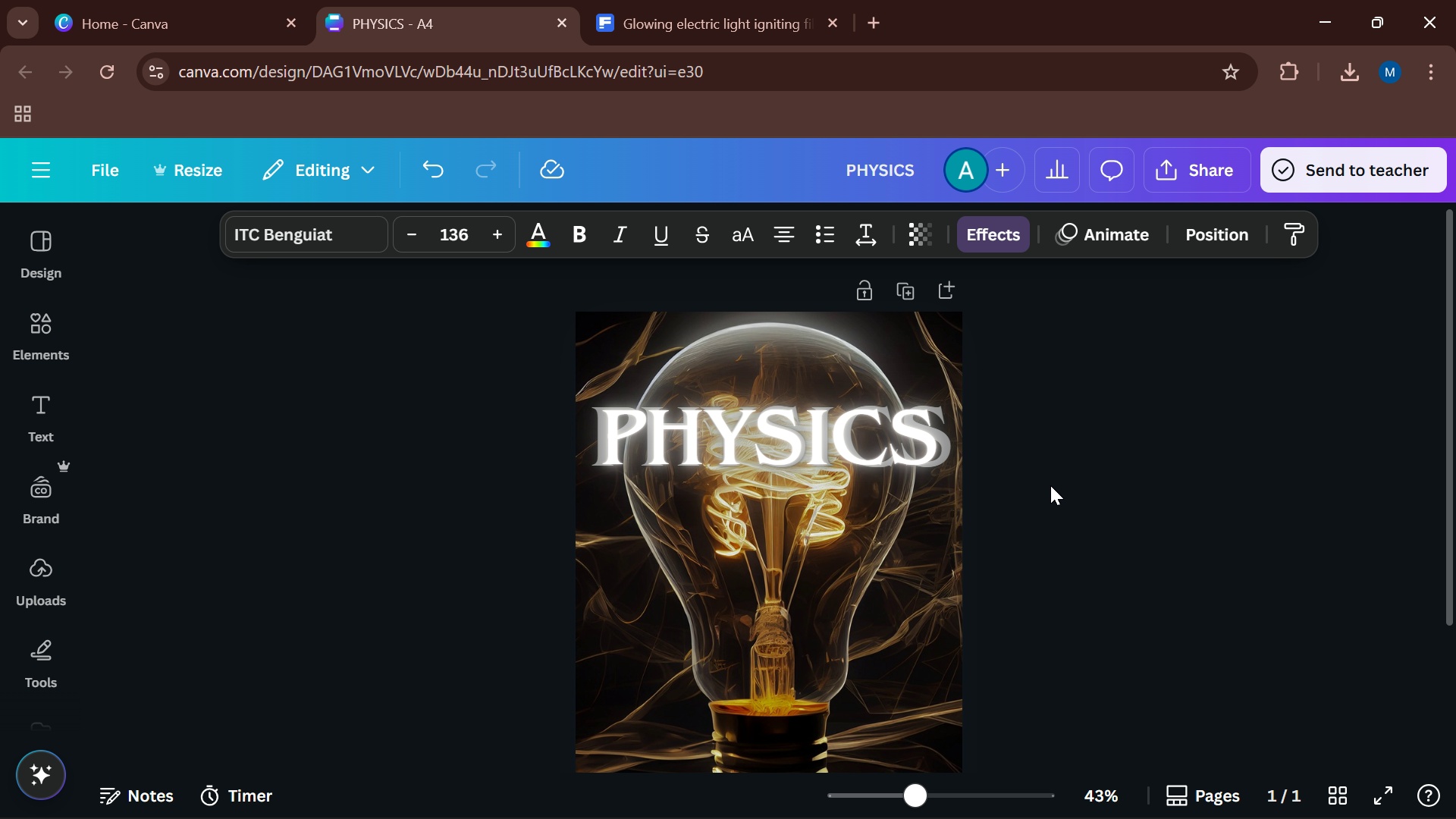 
key(ArrowRight)
 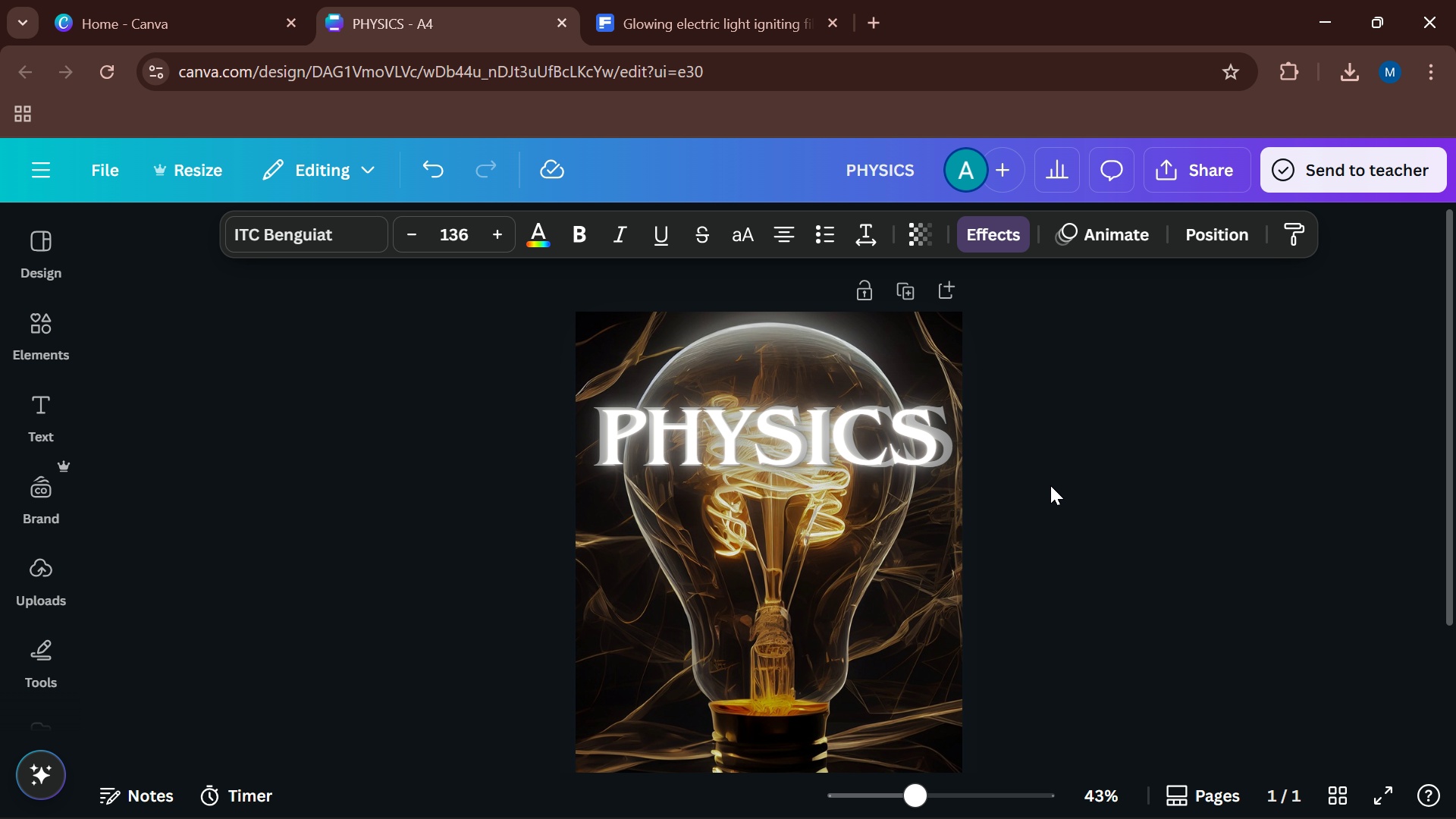 
key(ArrowRight)
 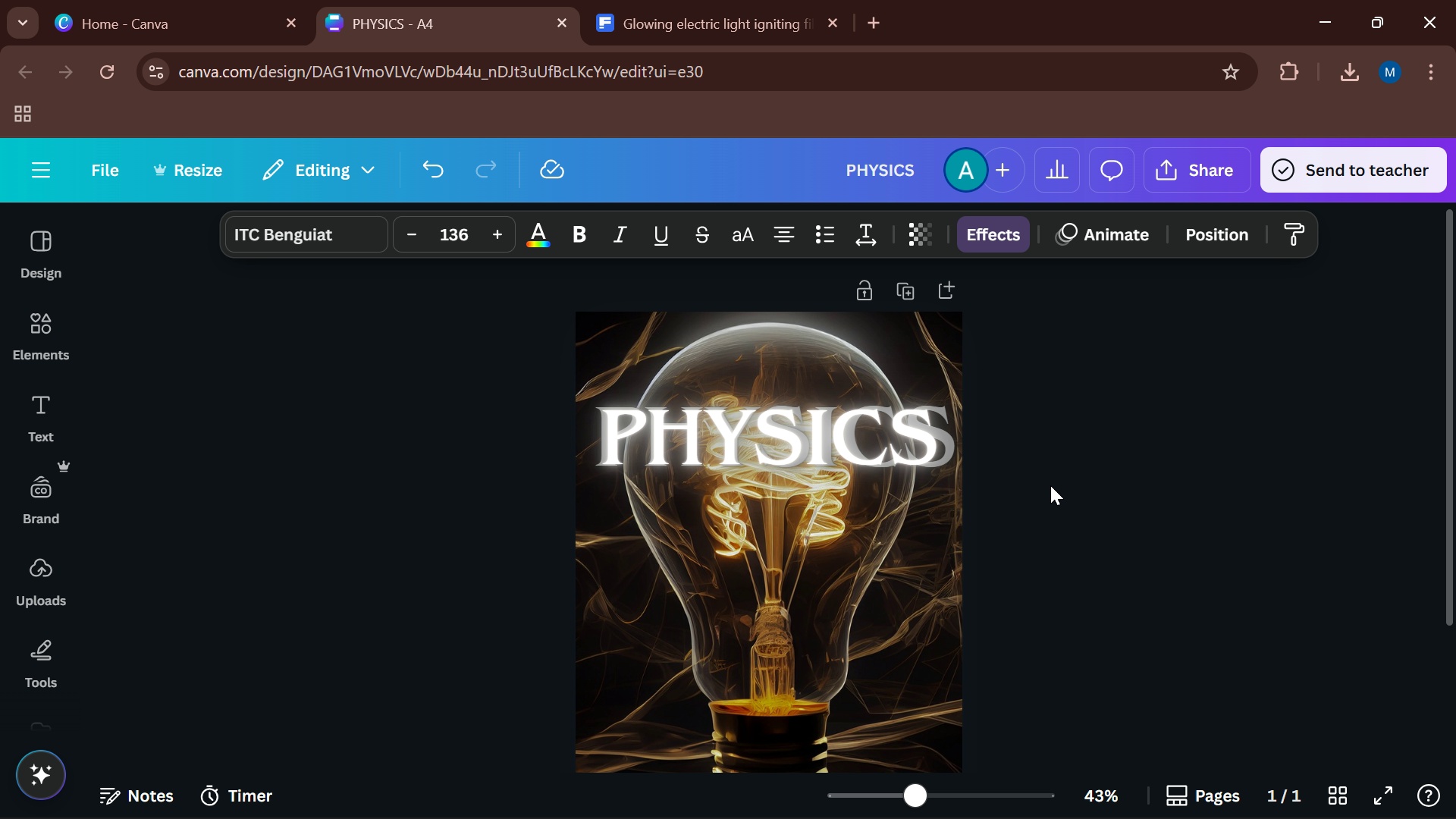 
key(ArrowRight)
 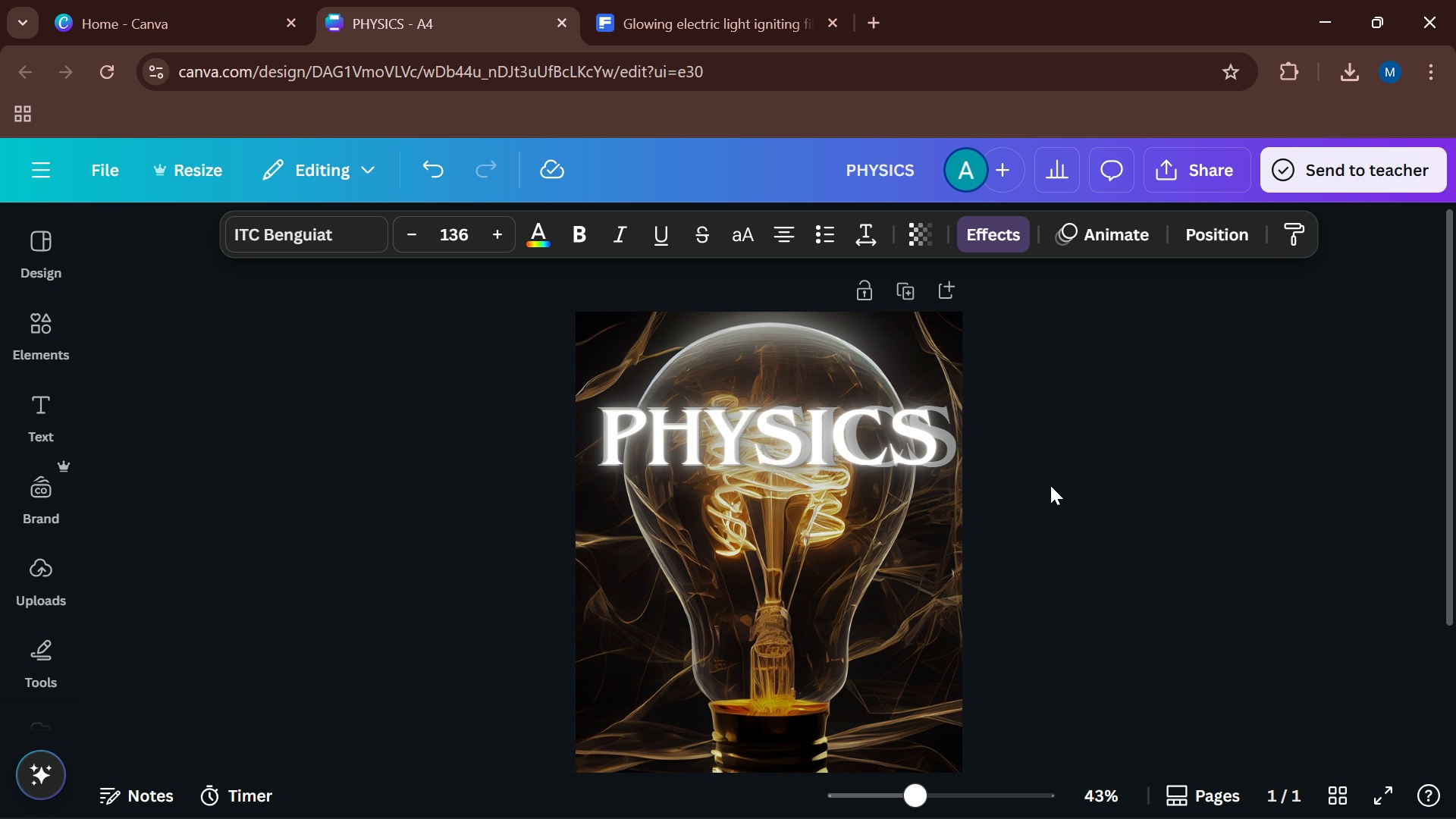 
key(ArrowRight)
 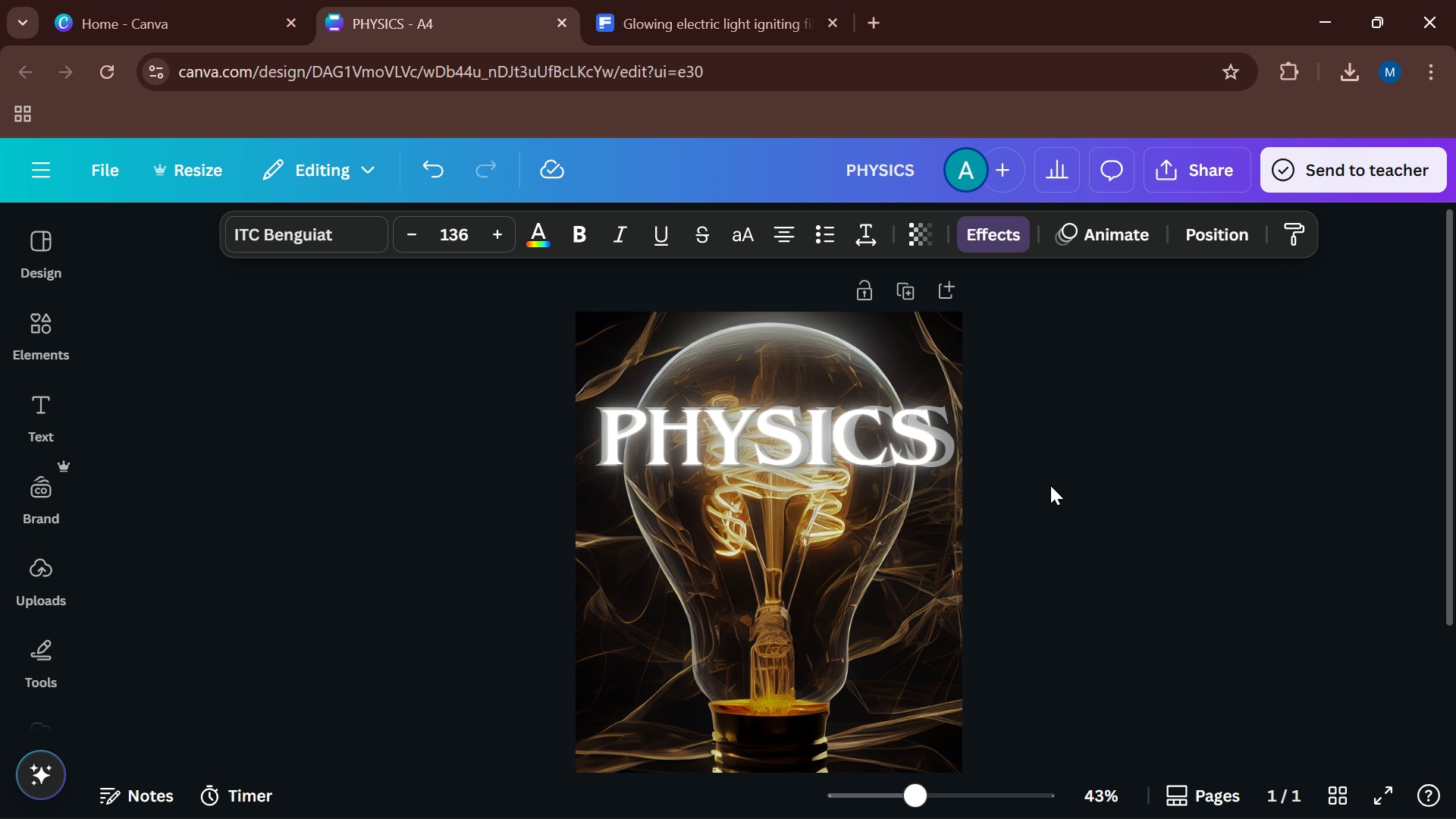 
key(ArrowLeft)
 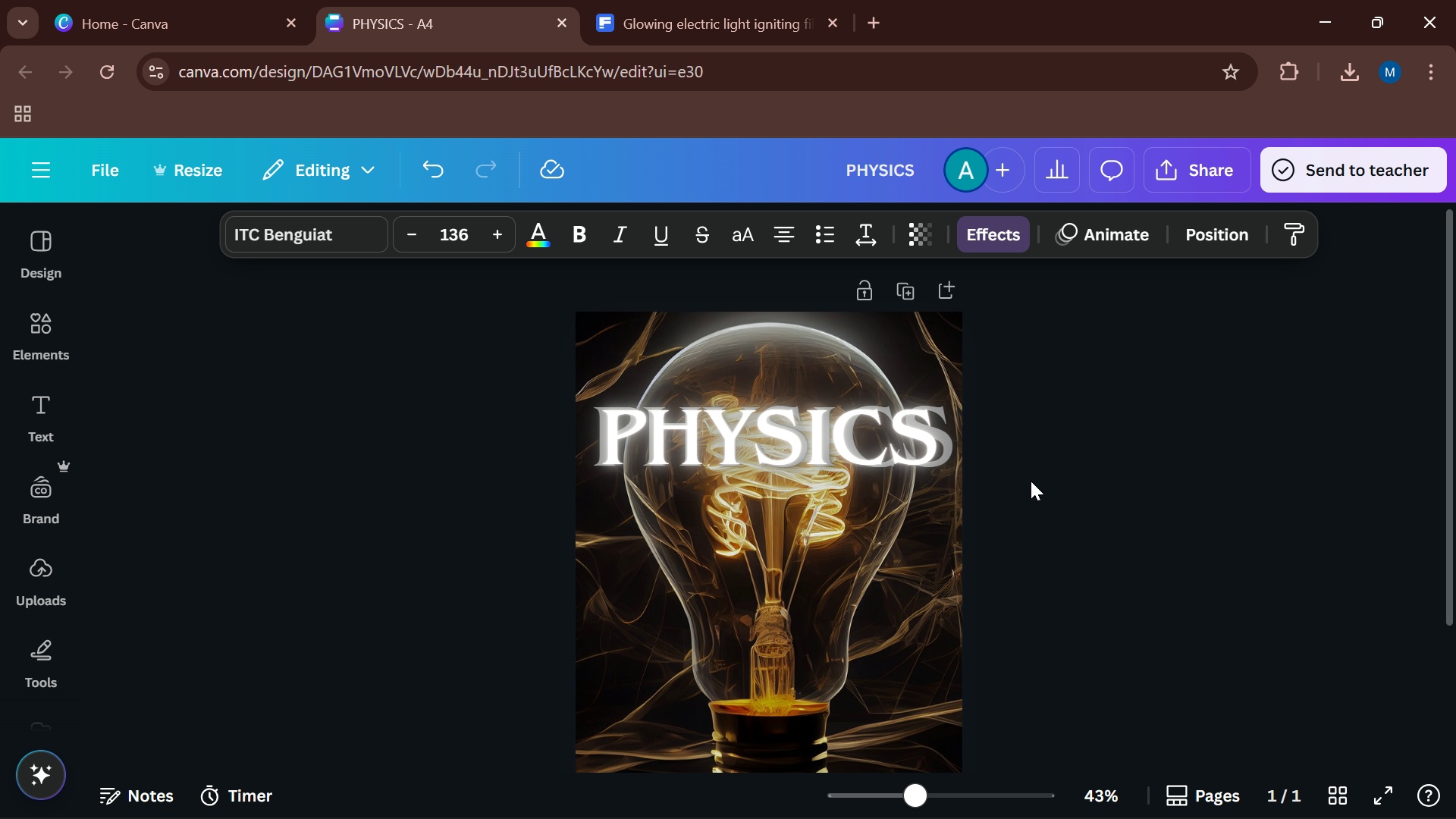 
key(ArrowLeft)
 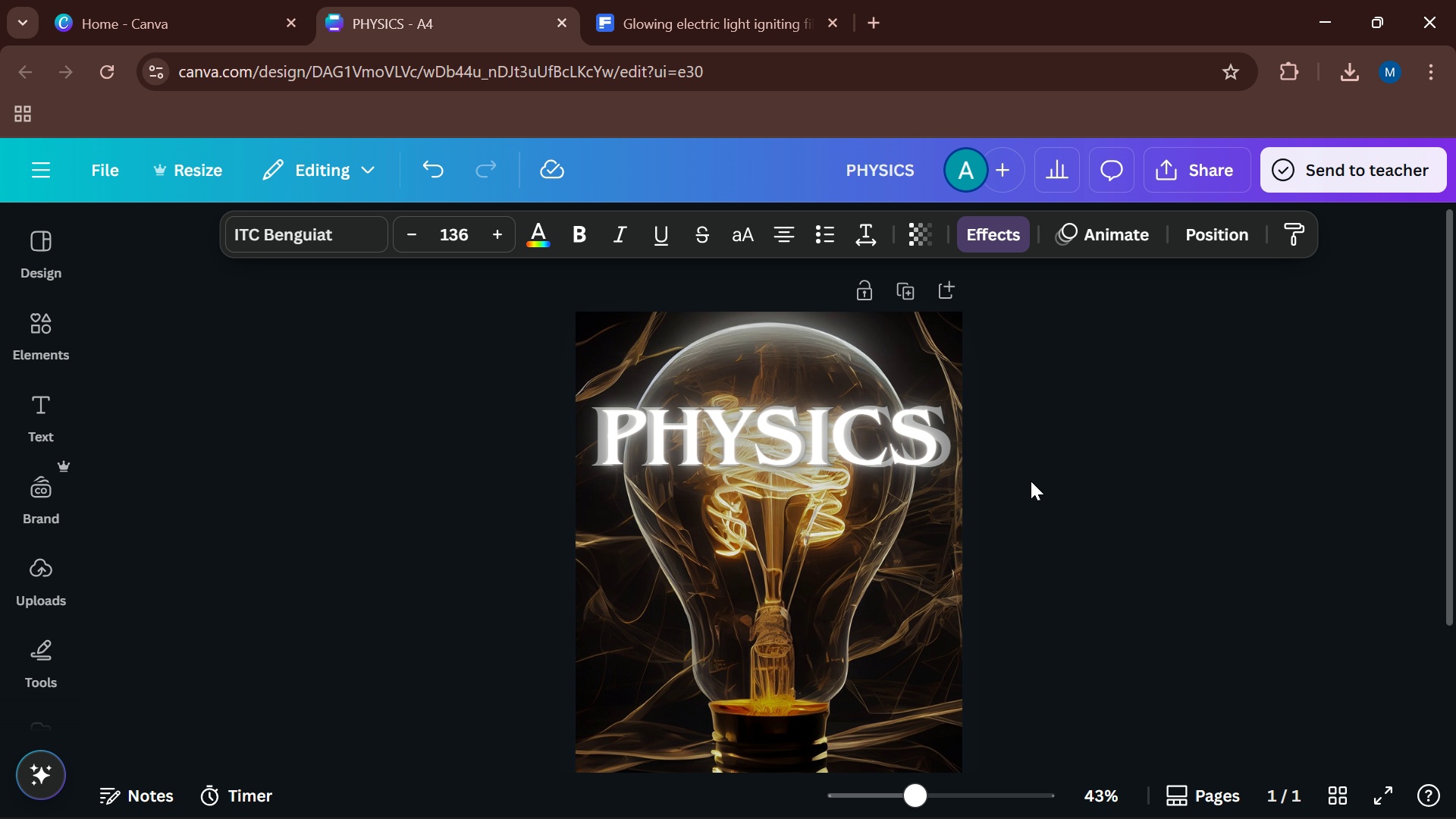 
key(ArrowLeft)
 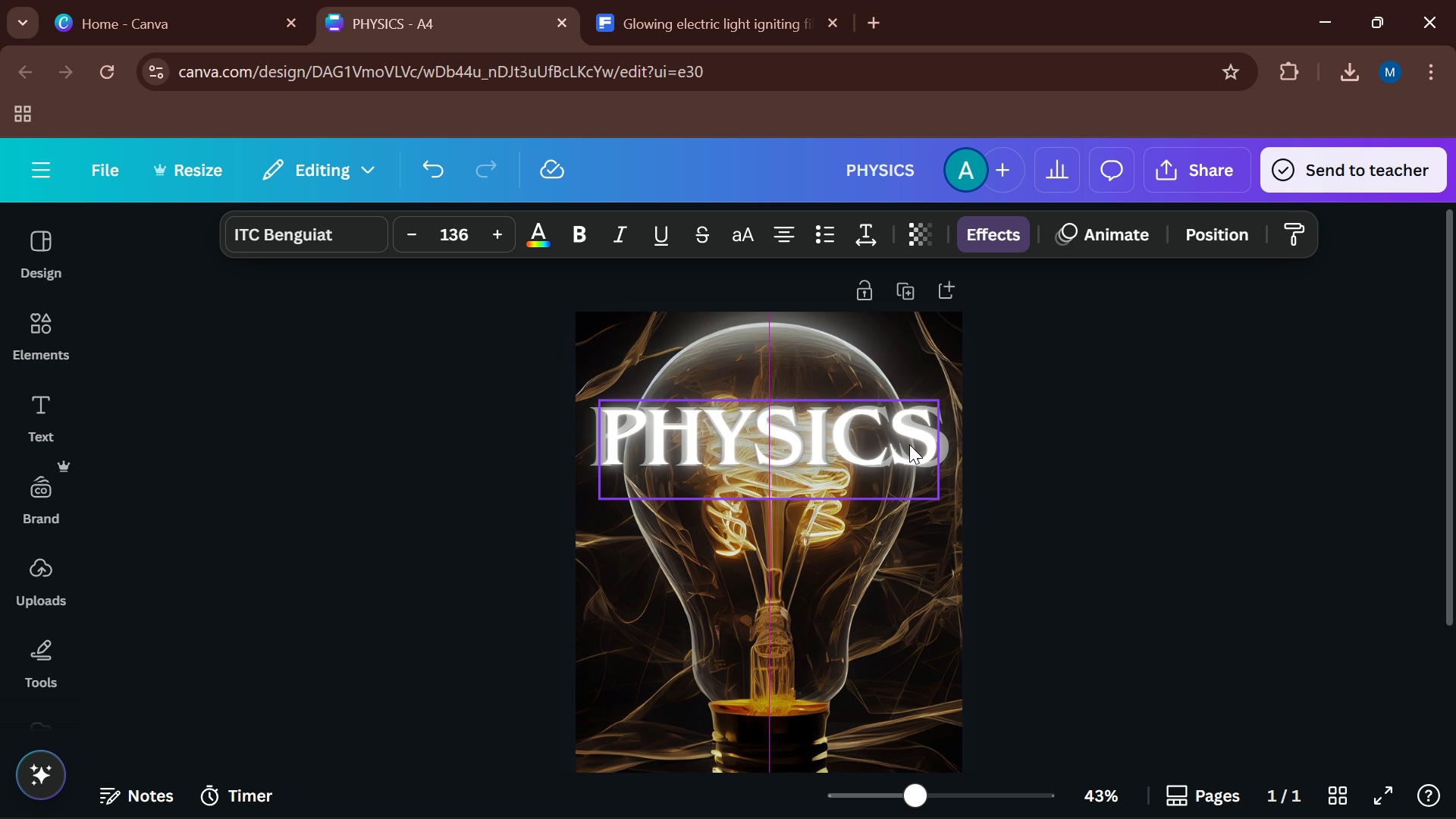 
key(ArrowLeft)
 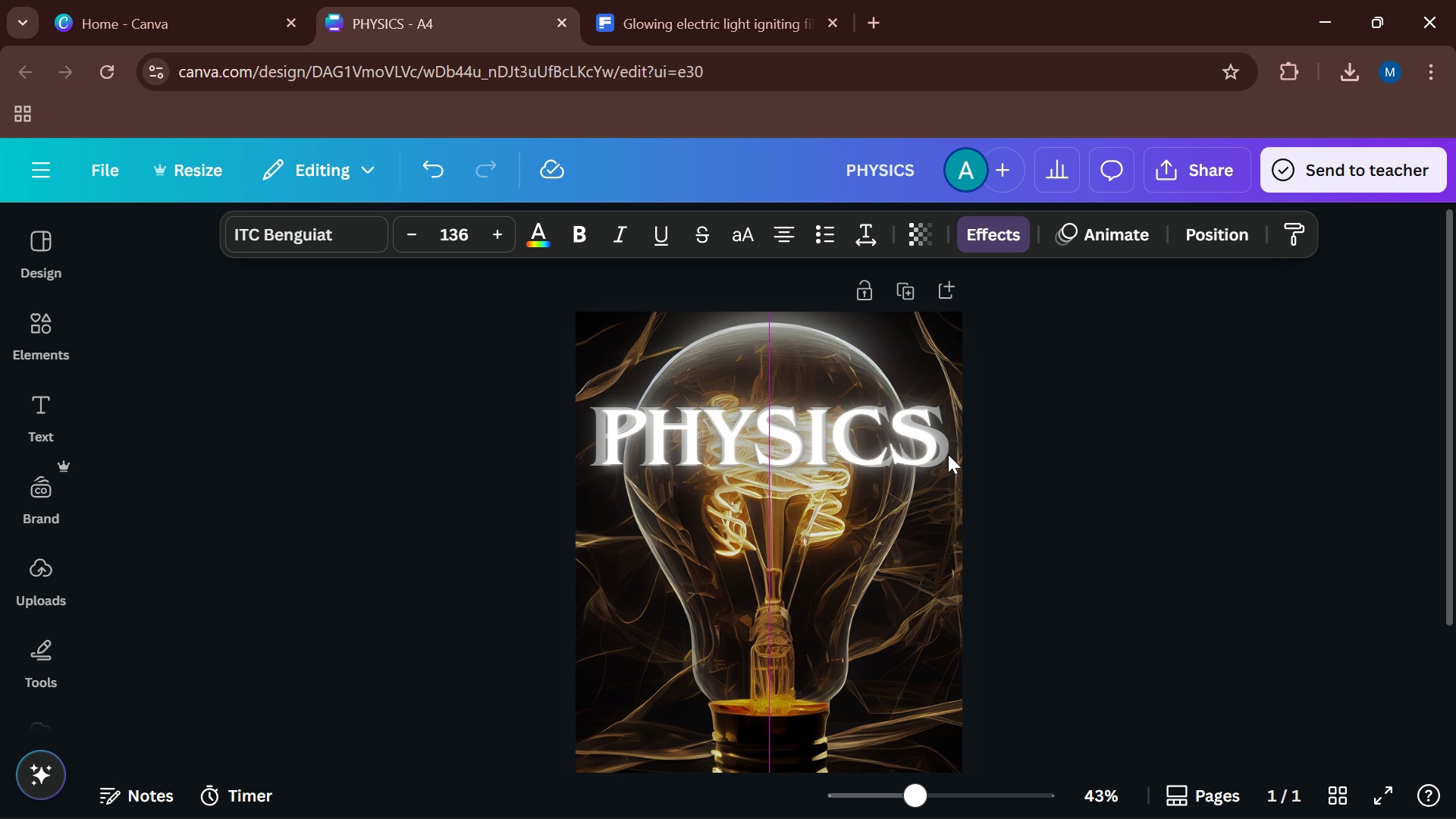 
key(ArrowLeft)
 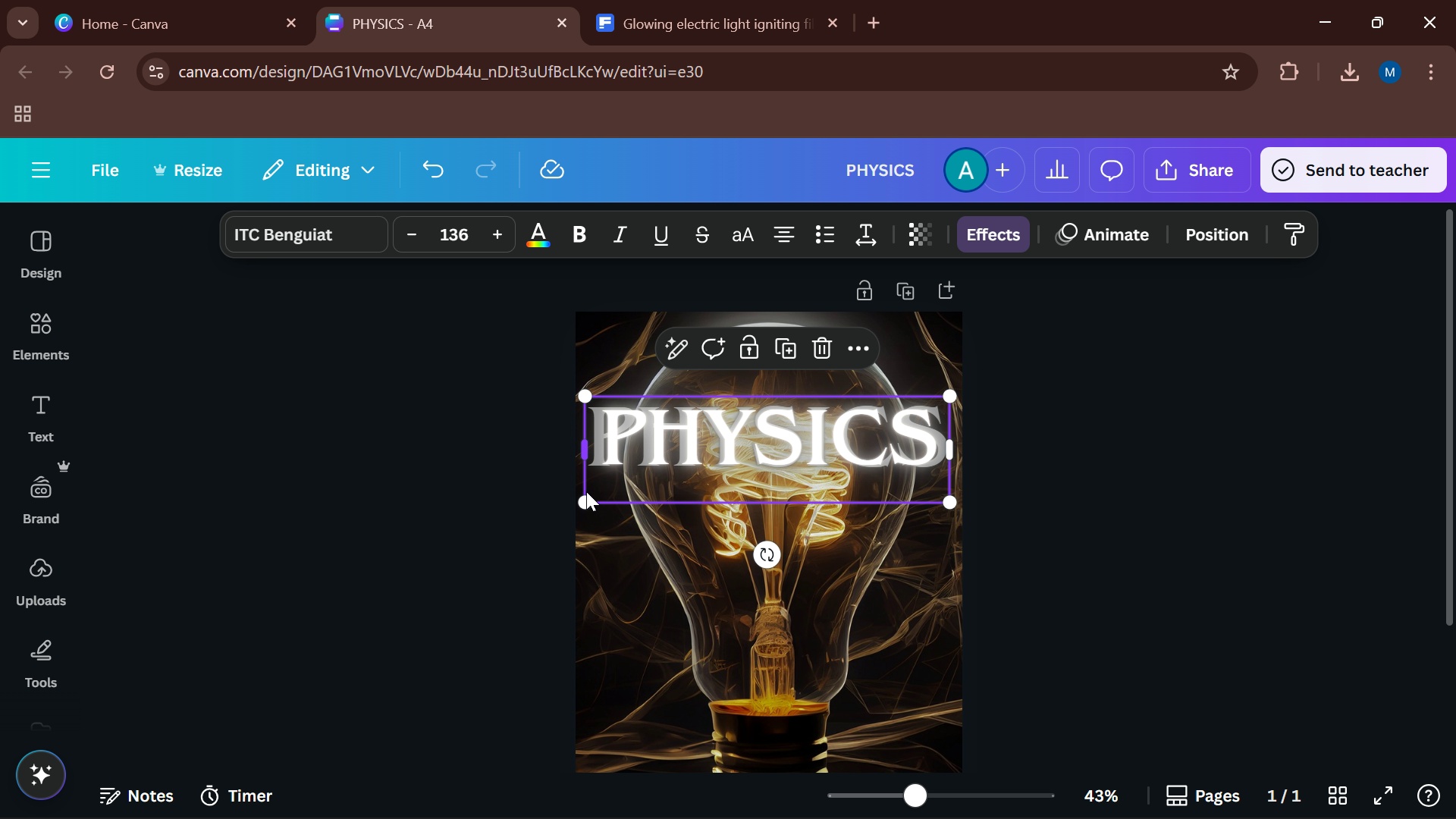 
left_click_drag(start_coordinate=[584, 510], to_coordinate=[596, 507])
 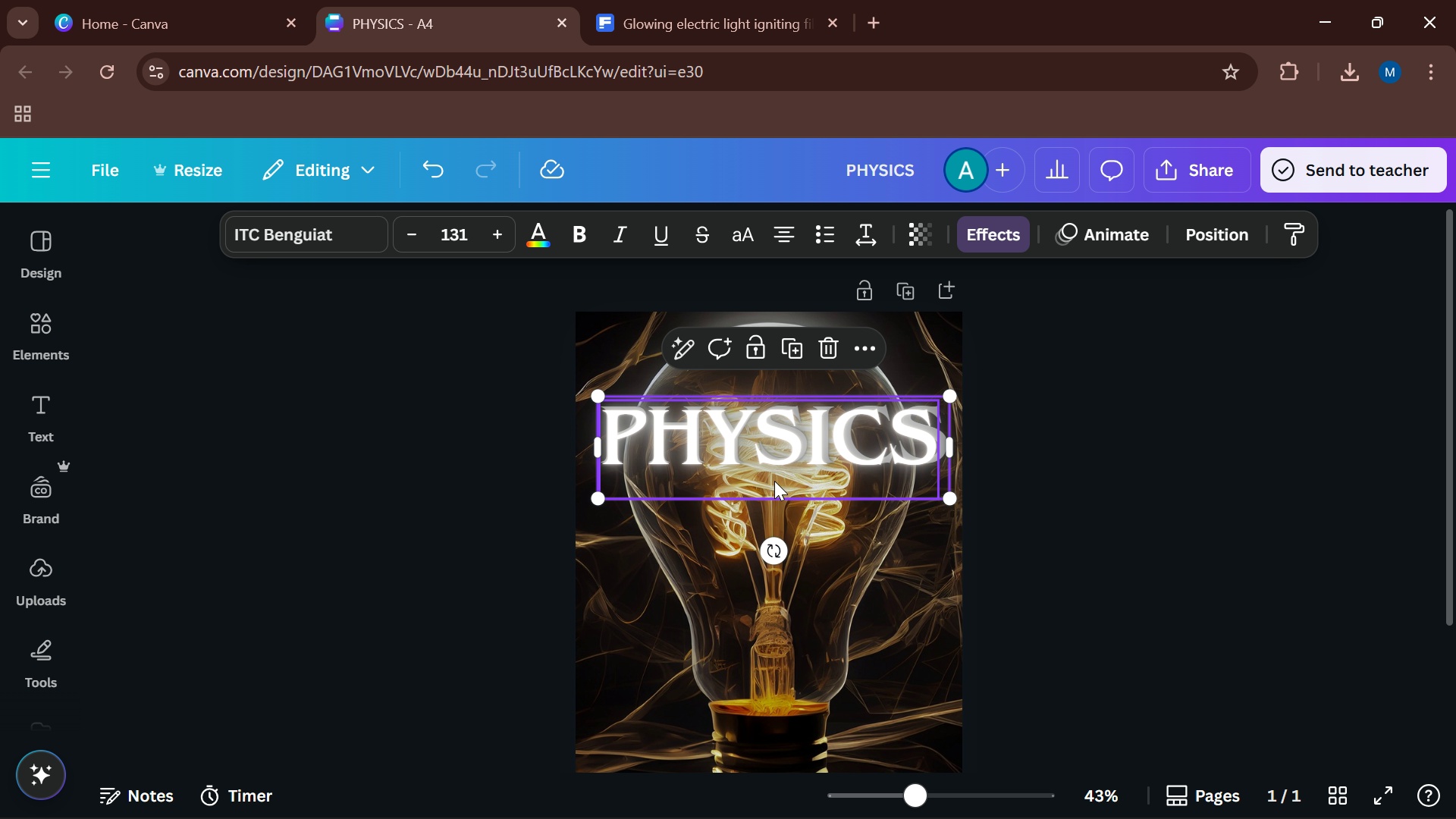 
left_click_drag(start_coordinate=[773, 480], to_coordinate=[766, 482])
 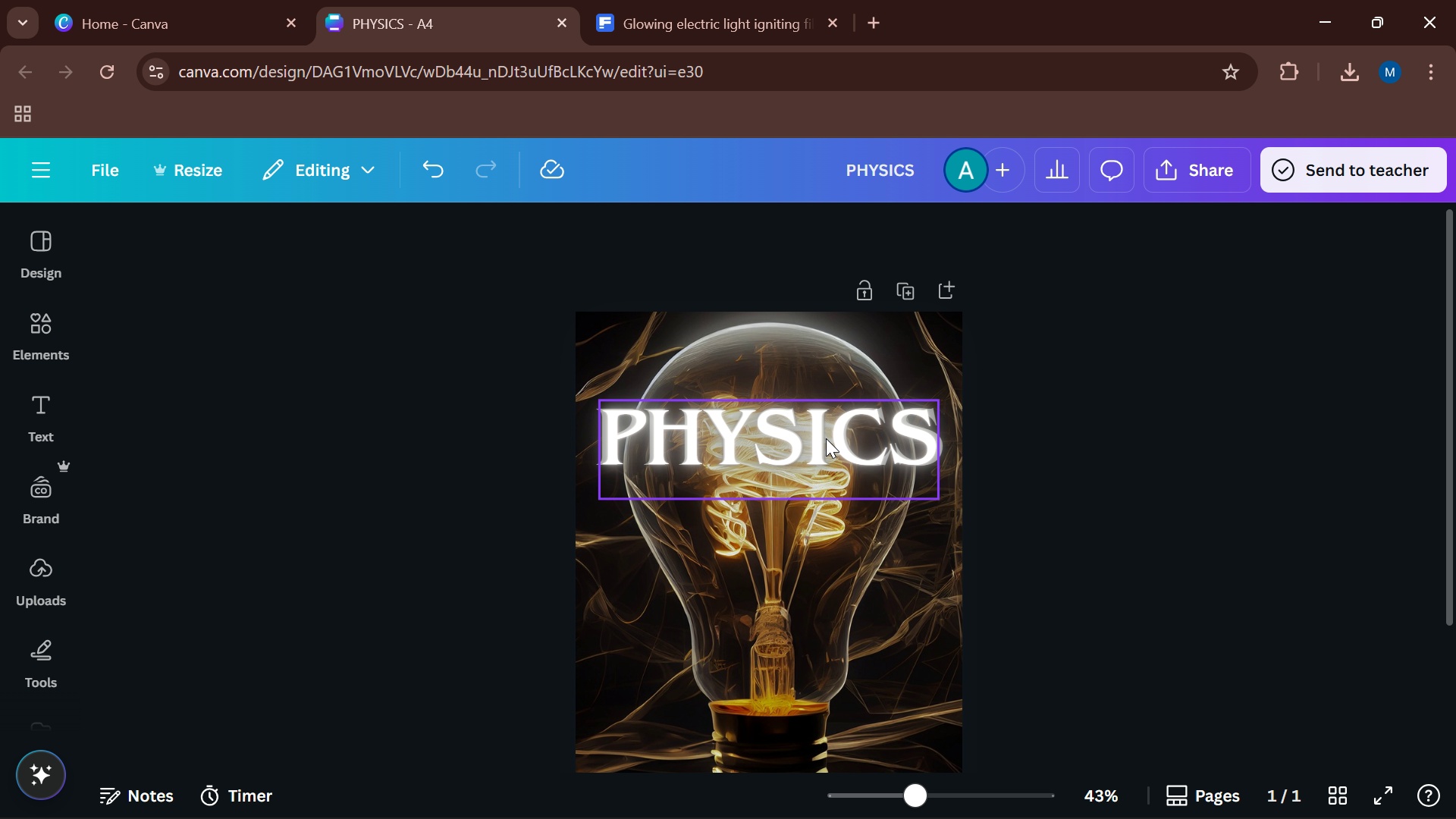 
left_click([1130, 416])
 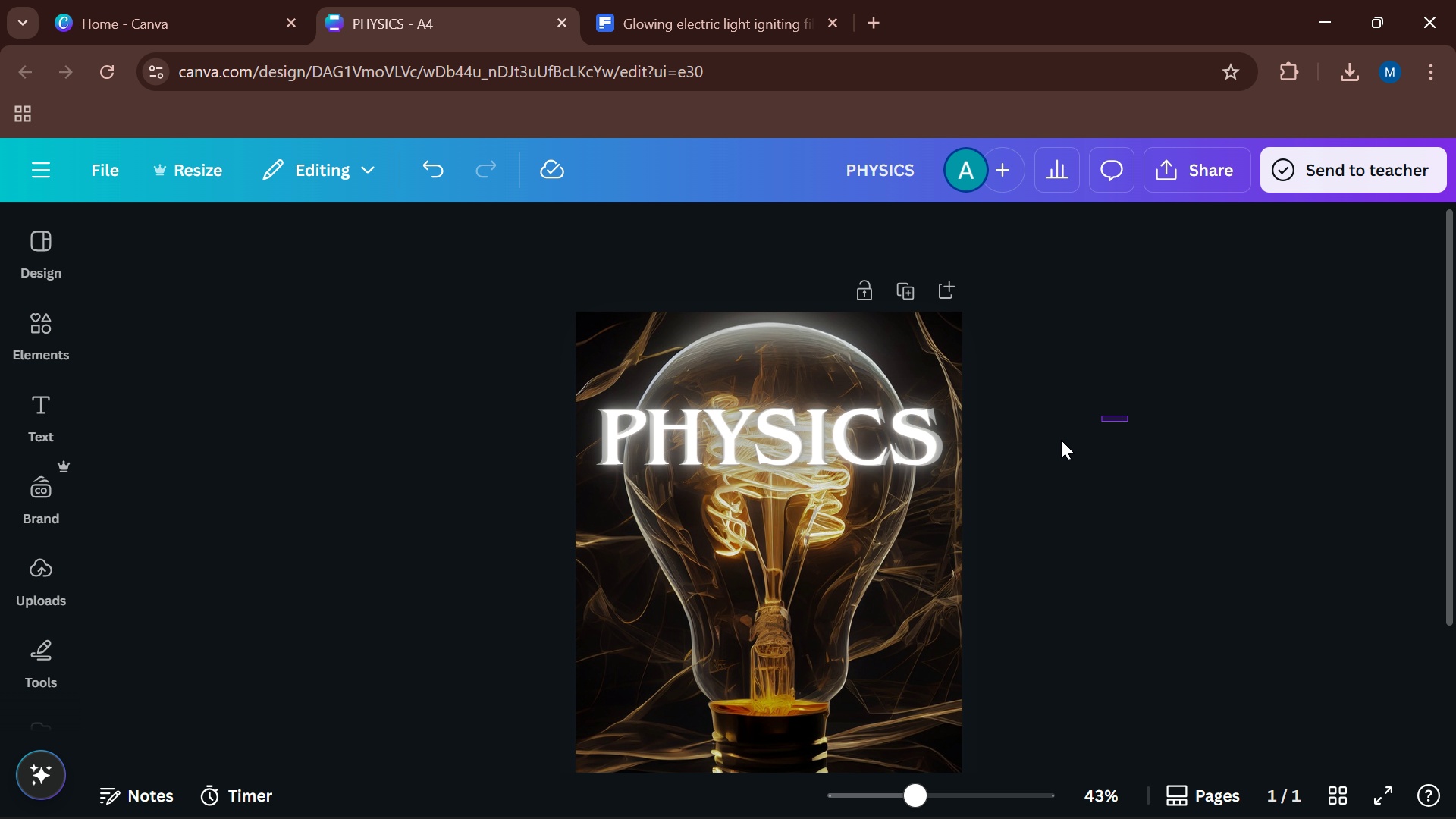 
left_click_drag(start_coordinate=[1128, 416], to_coordinate=[832, 540])
 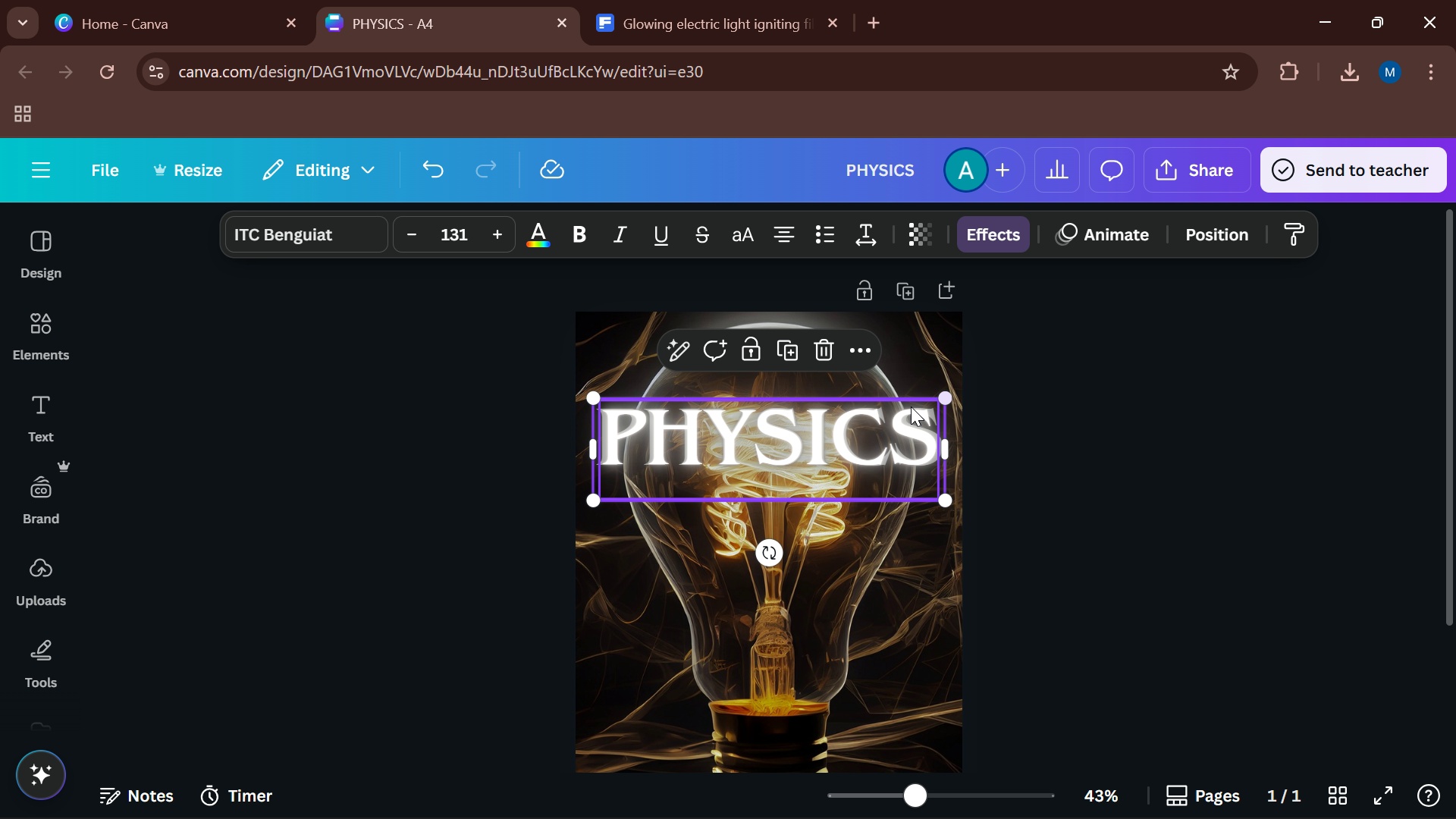 
double_click([799, 439])
 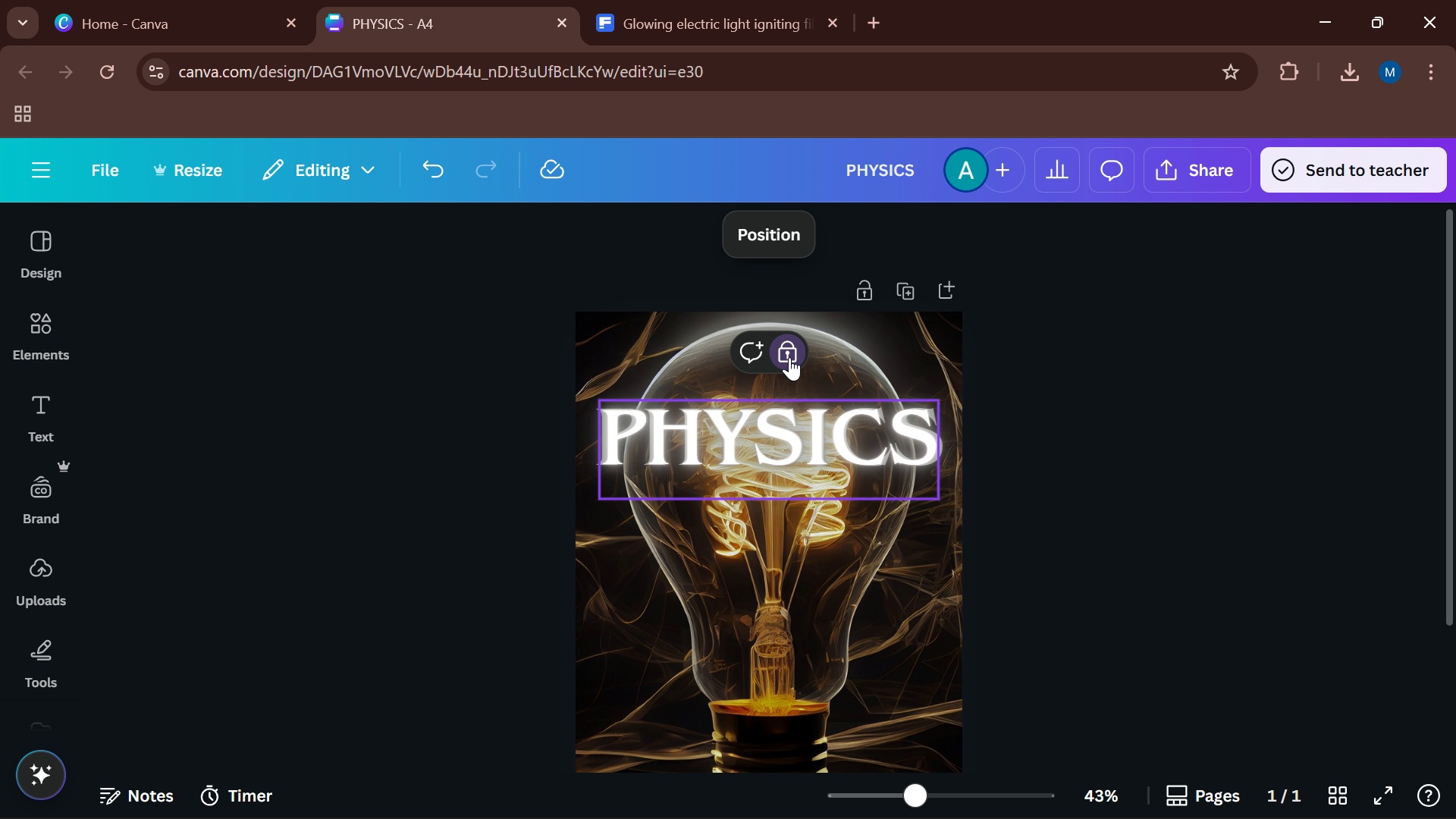 
left_click([789, 357])
 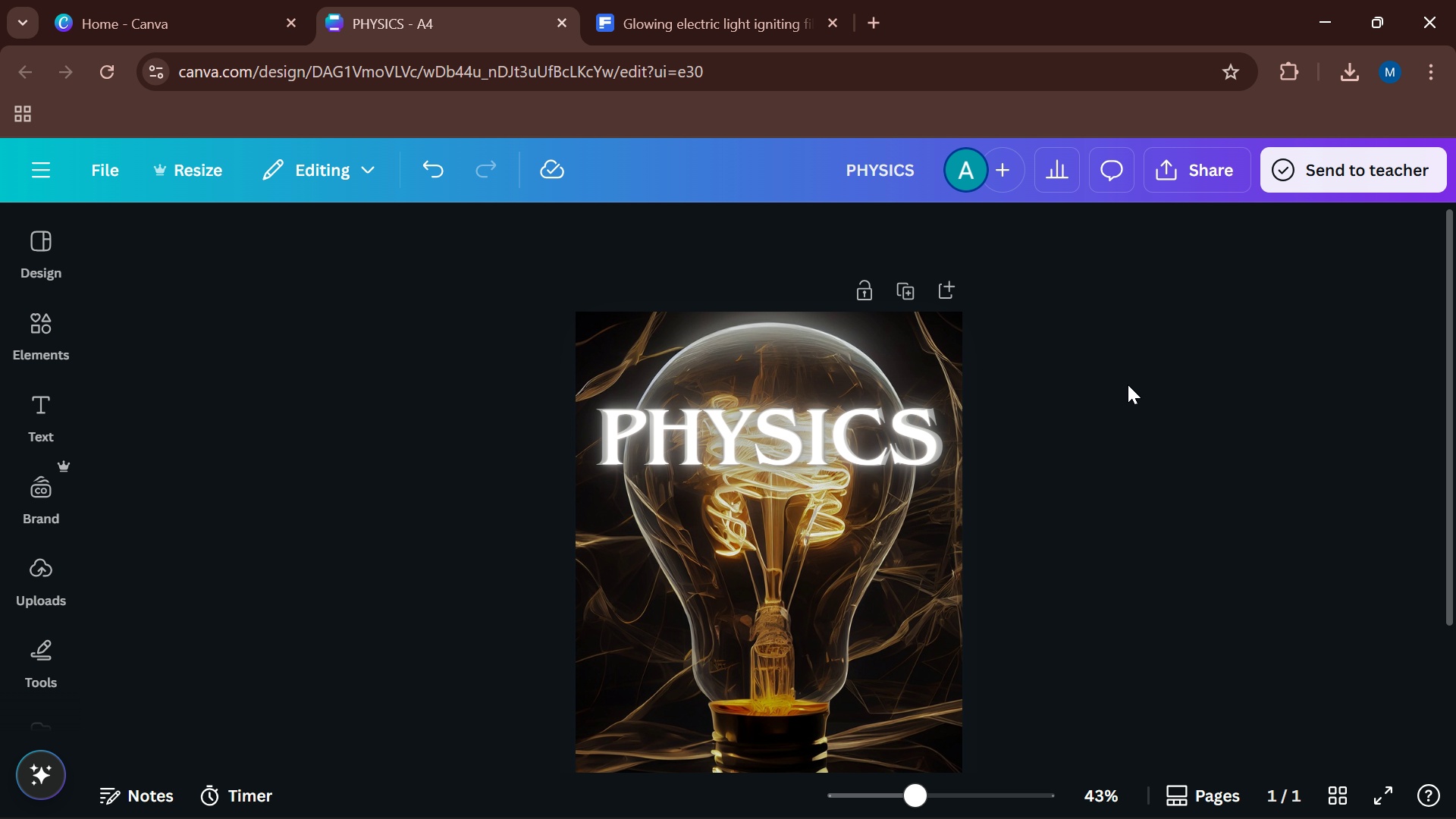 
left_click([1128, 384])
 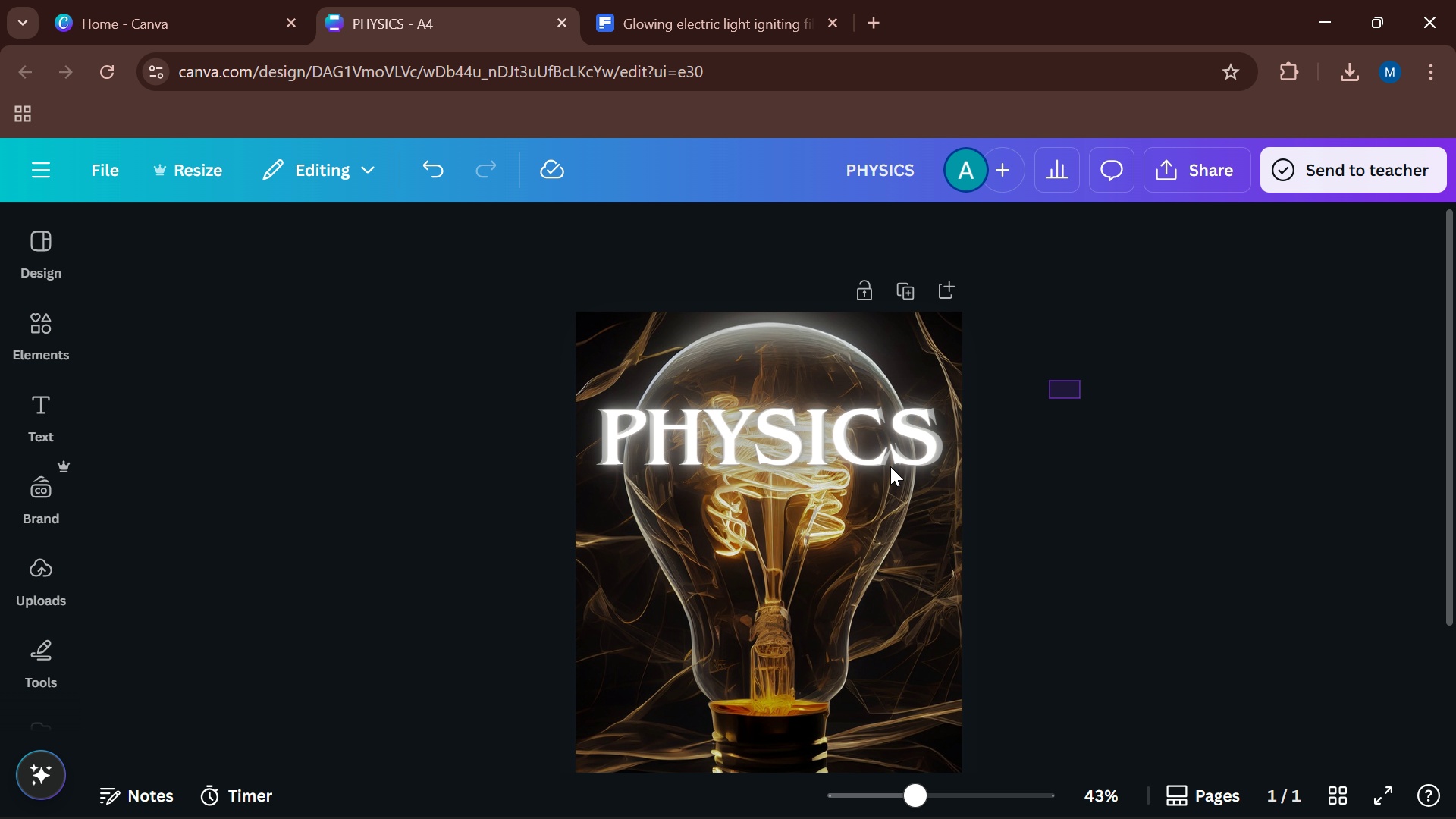 
left_click_drag(start_coordinate=[1080, 381], to_coordinate=[687, 514])
 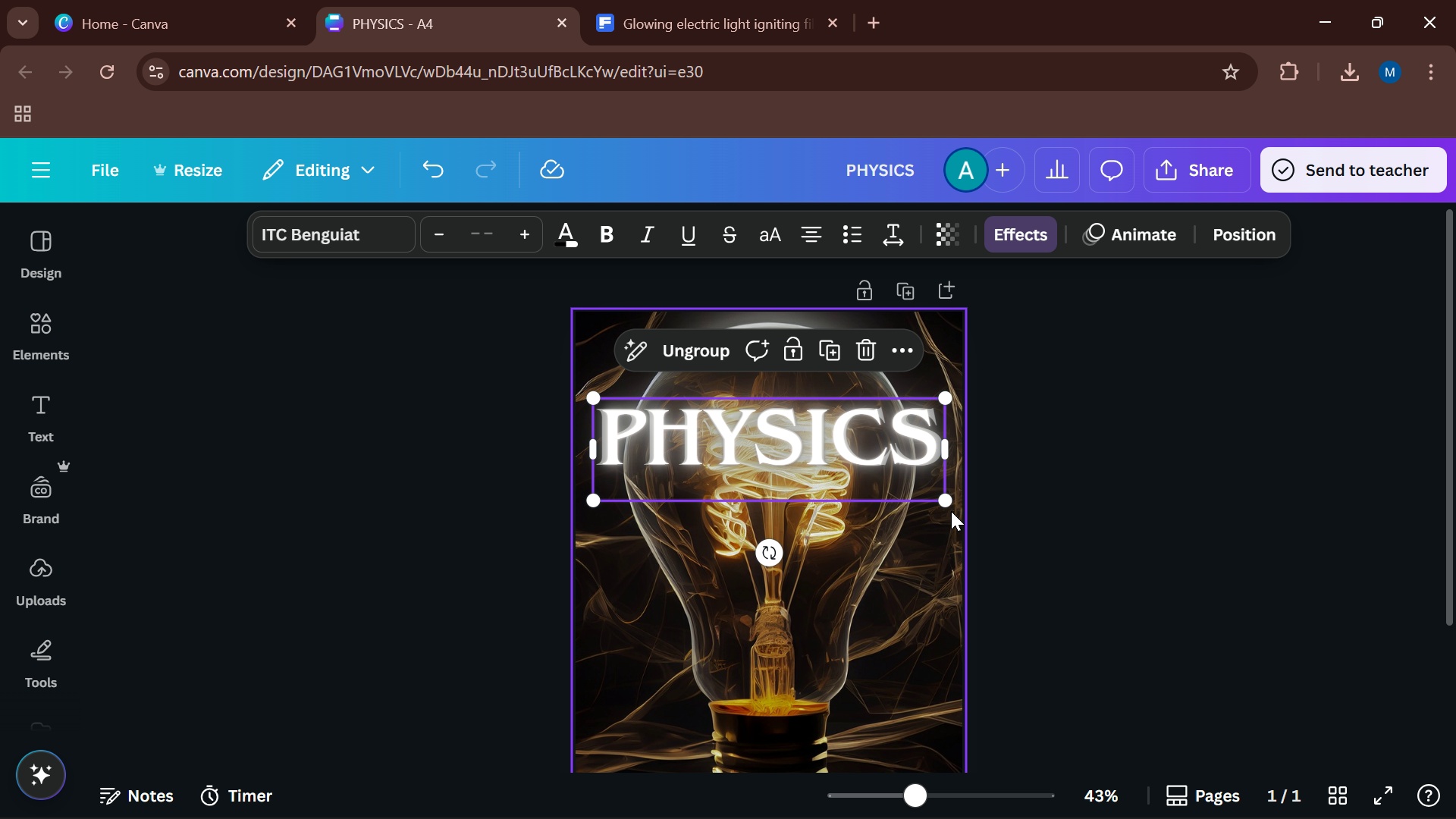 
left_click_drag(start_coordinate=[945, 505], to_coordinate=[965, 509])
 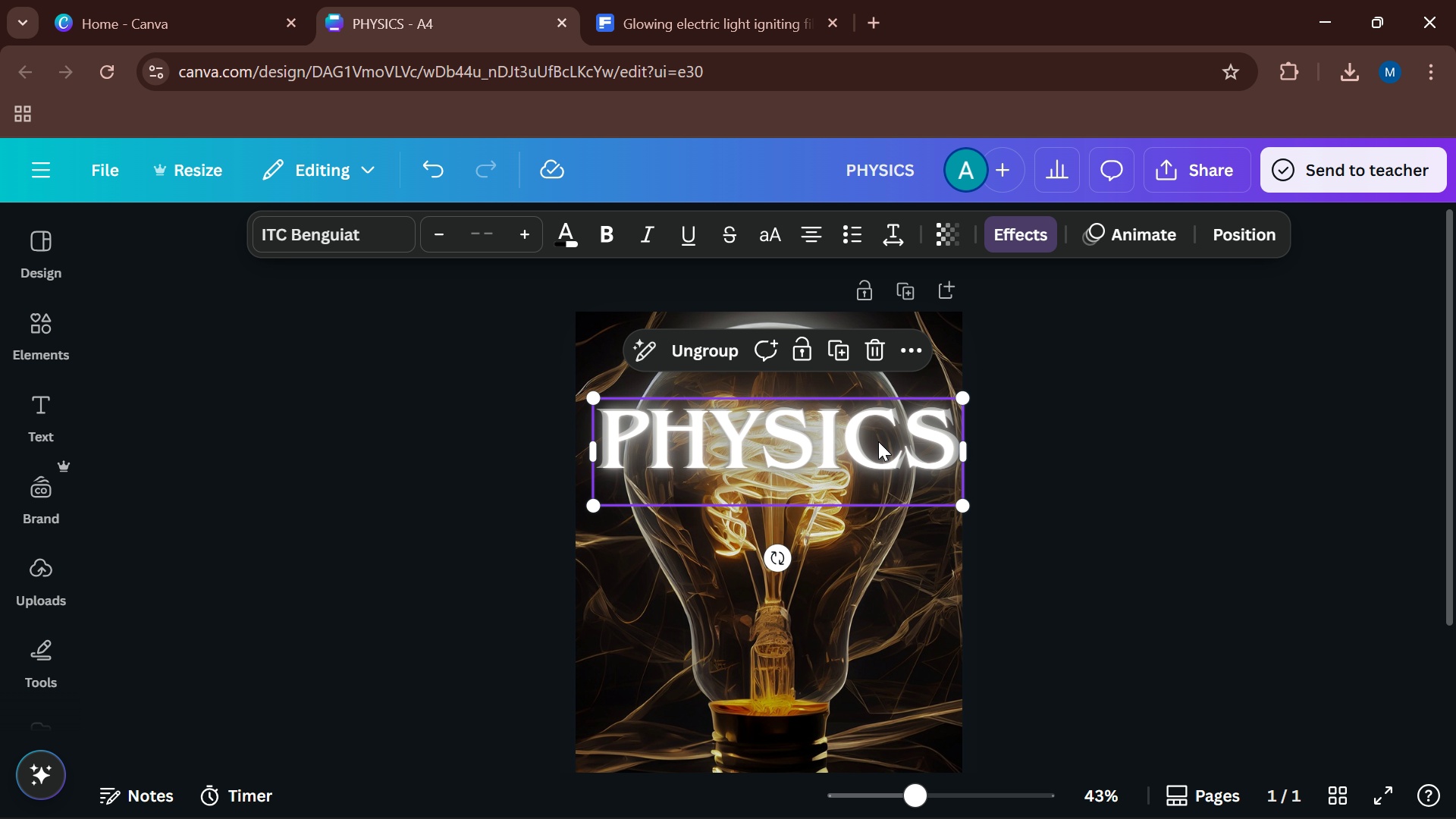 
left_click_drag(start_coordinate=[880, 441], to_coordinate=[868, 431])
 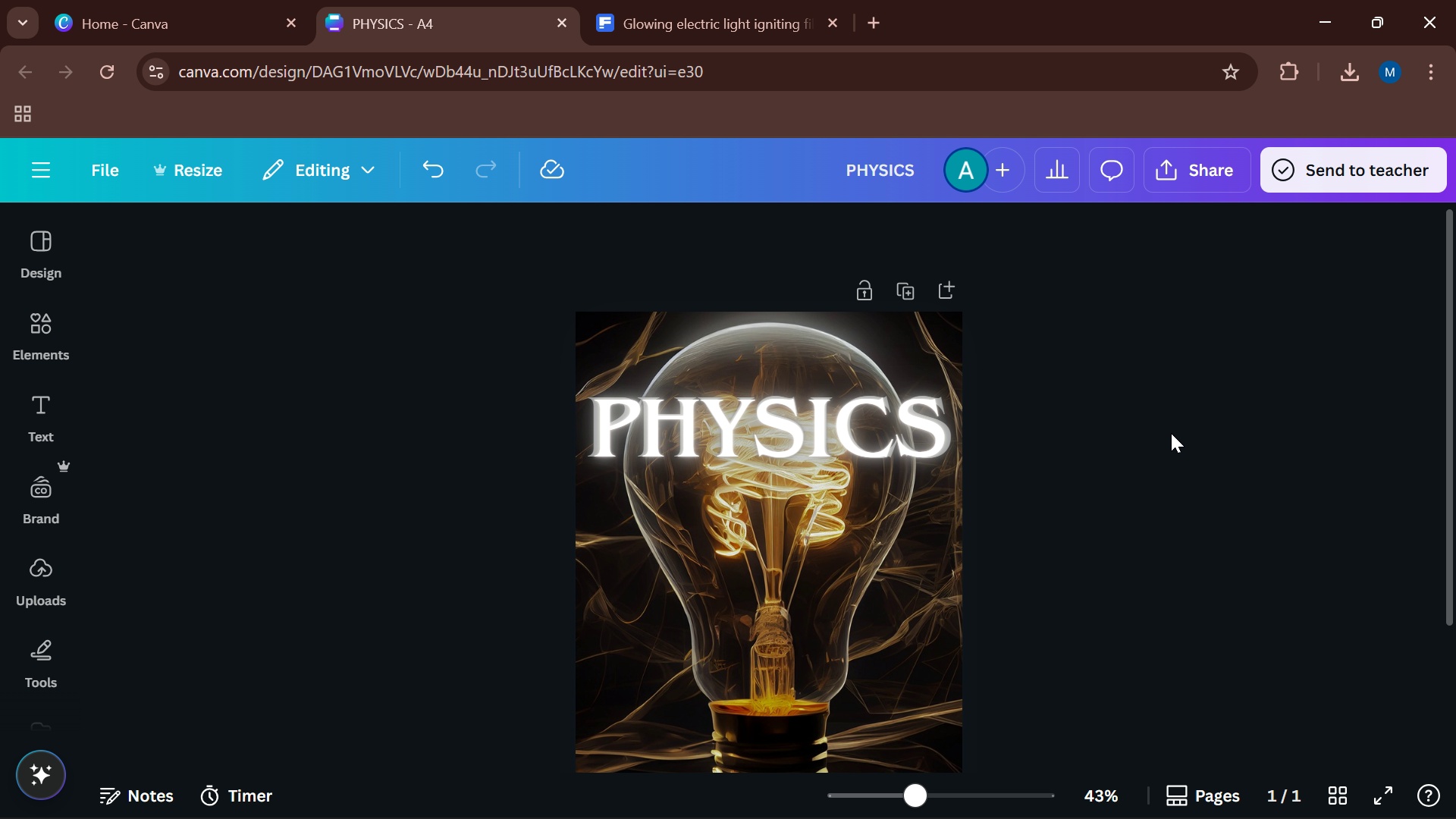 
left_click([1172, 433])
 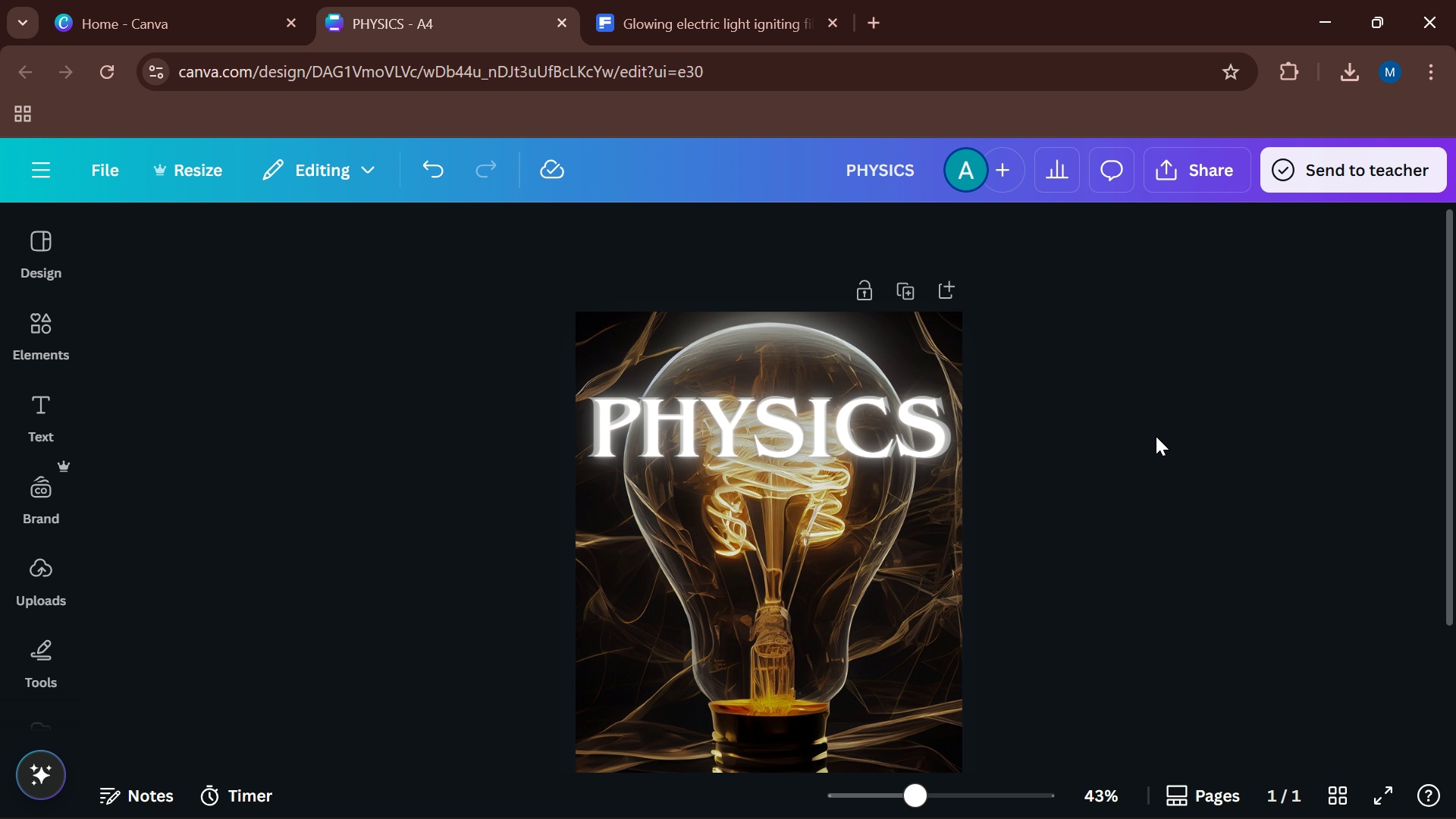 
scroll: coordinate [1126, 392], scroll_direction: down, amount: 1.0
 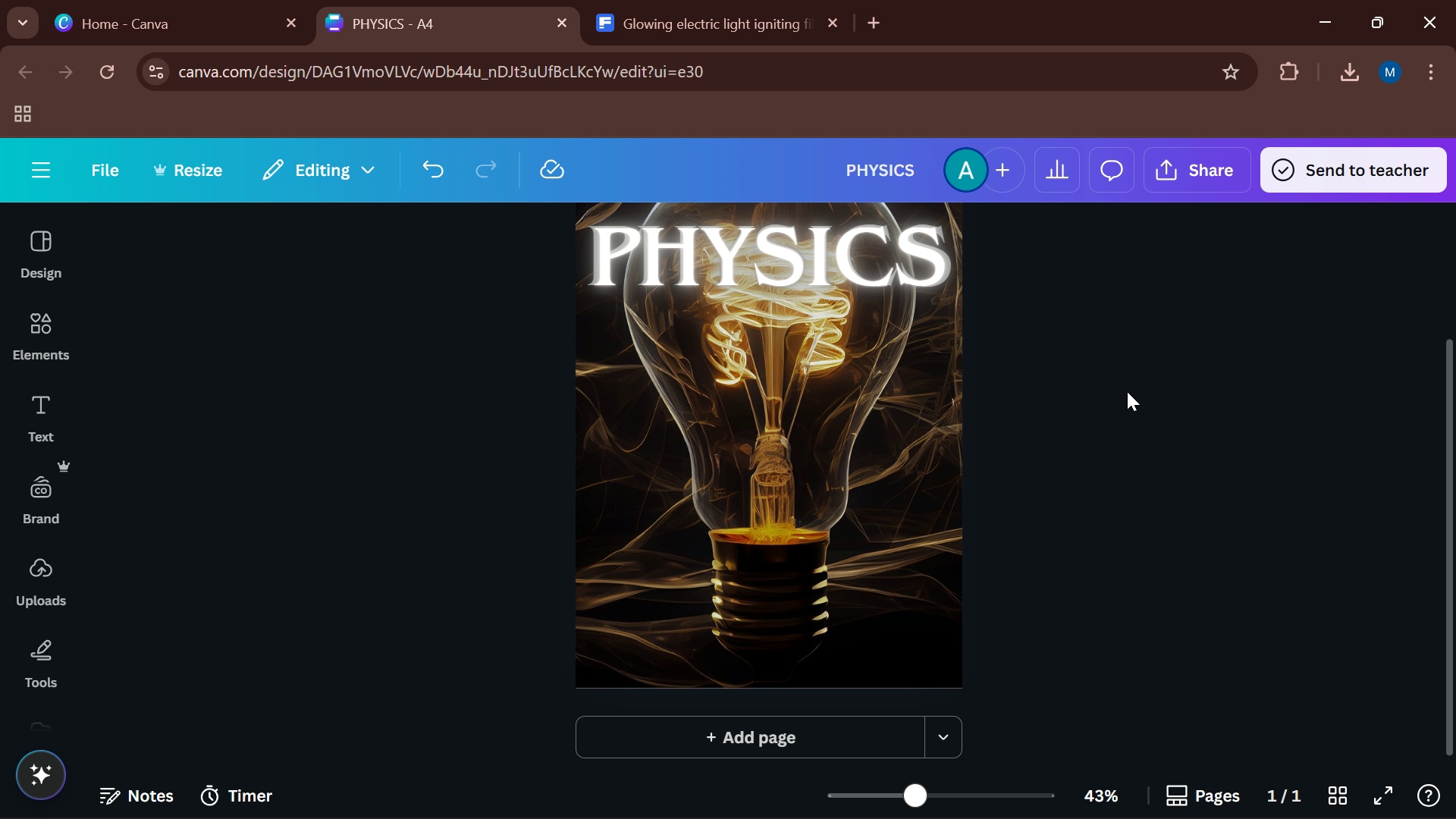 
scroll: coordinate [1127, 391], scroll_direction: up, amount: 1.0
 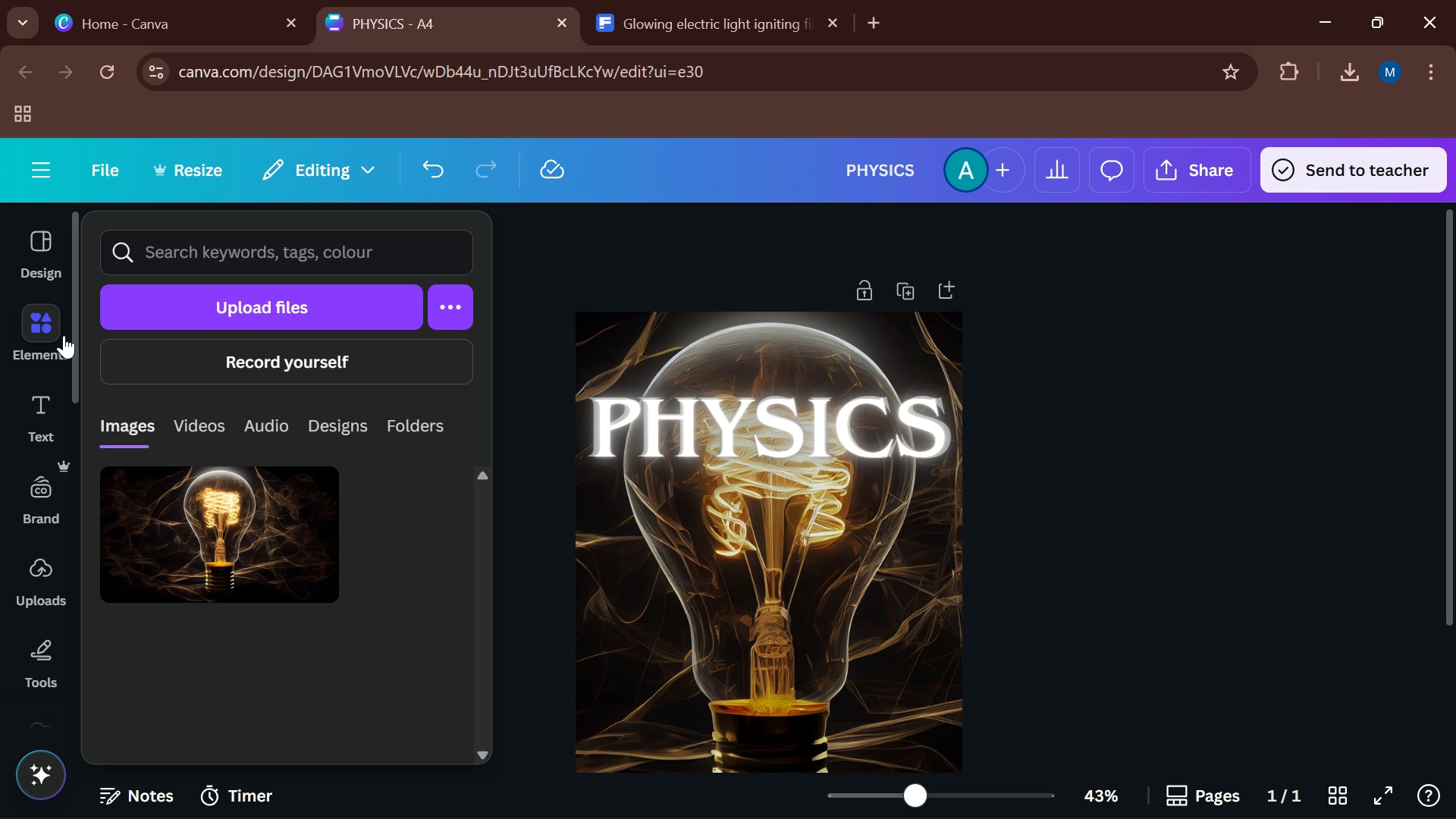 
left_click([287, 256])
 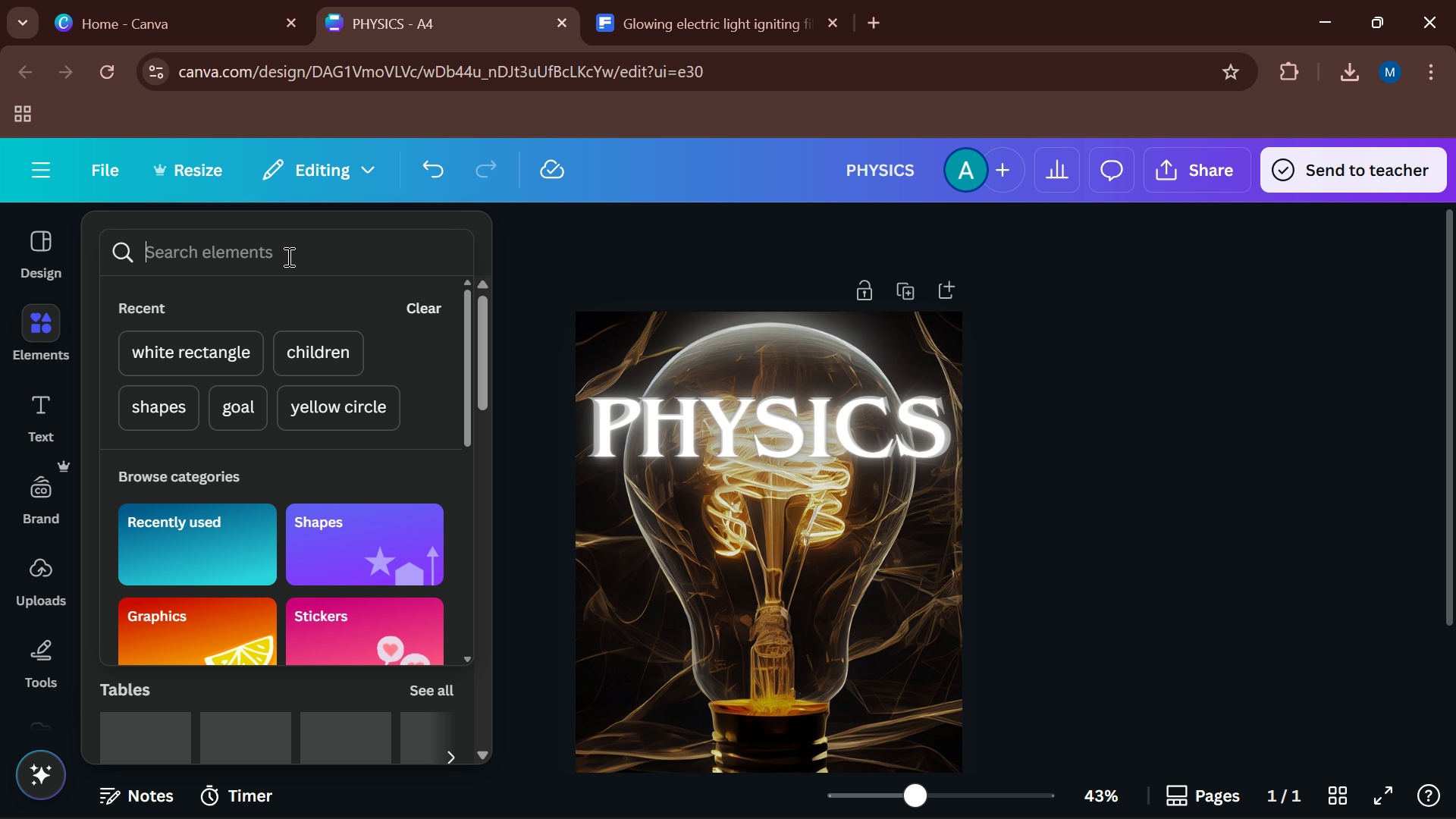 
type(LUGH)
key(Backspace)
key(Backspace)
type(I)
key(Backspace)
key(Backspace)
type(IGHTNING)
 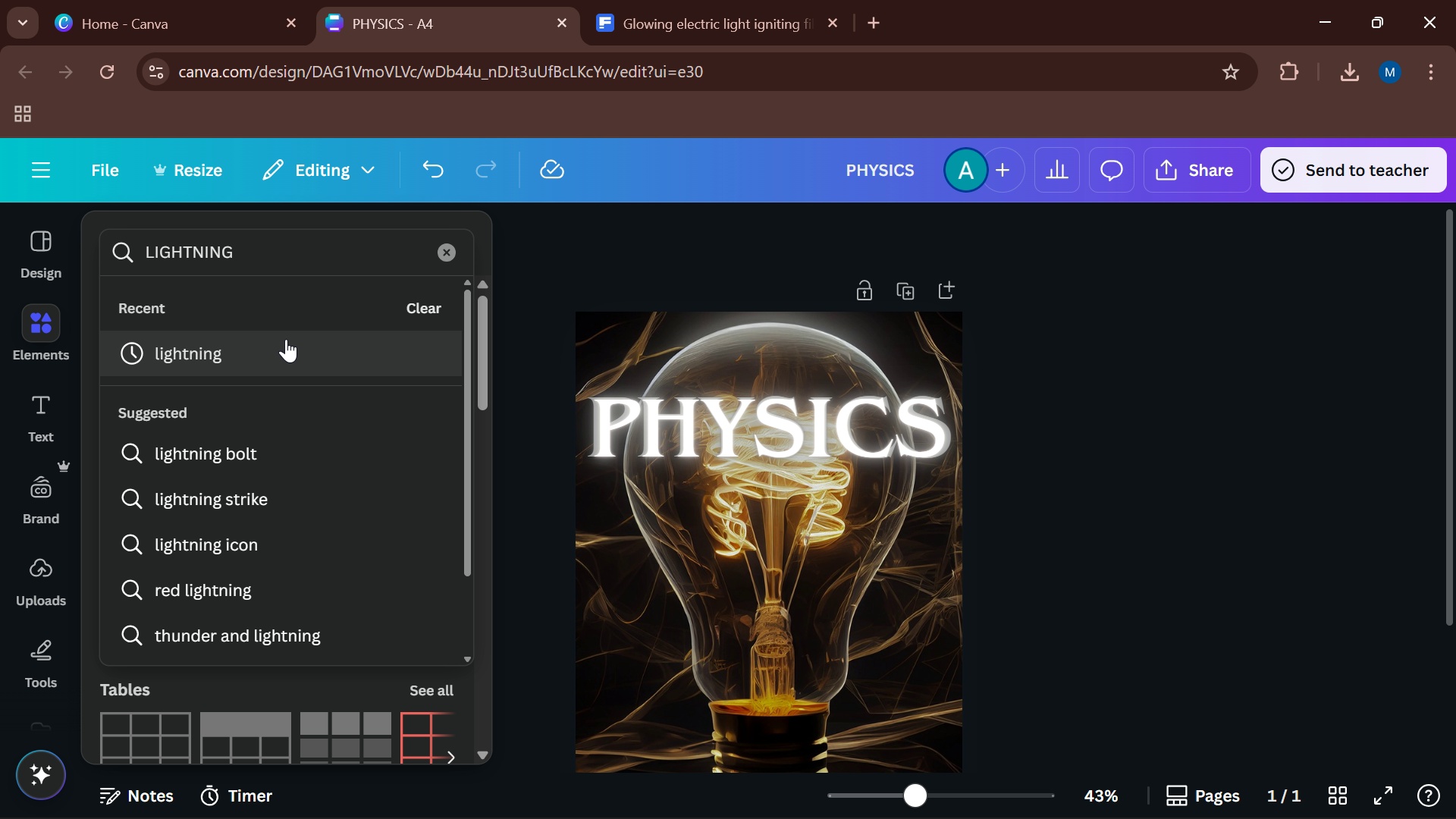 
left_click([286, 339])
 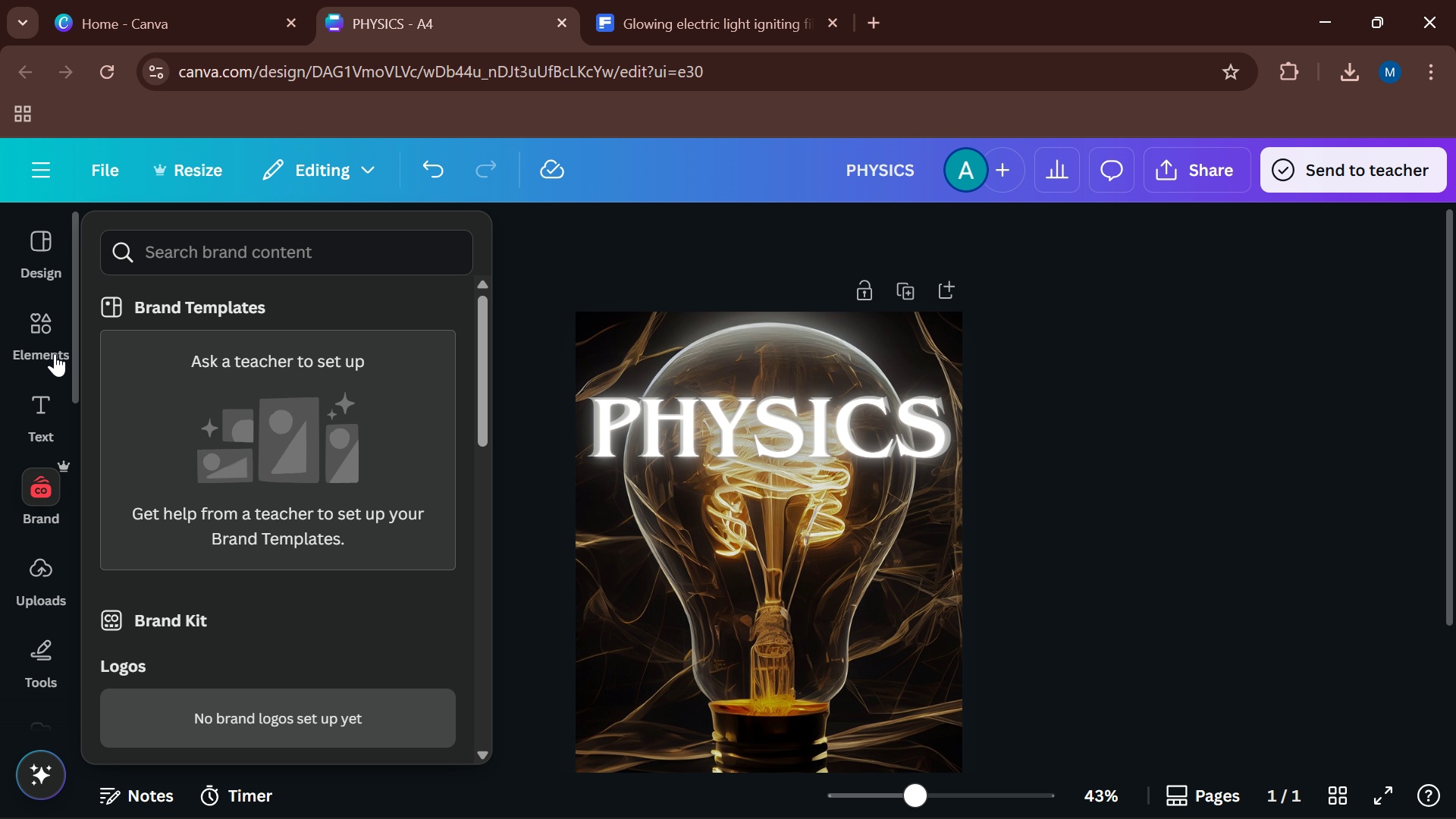 
wait(5.42)
 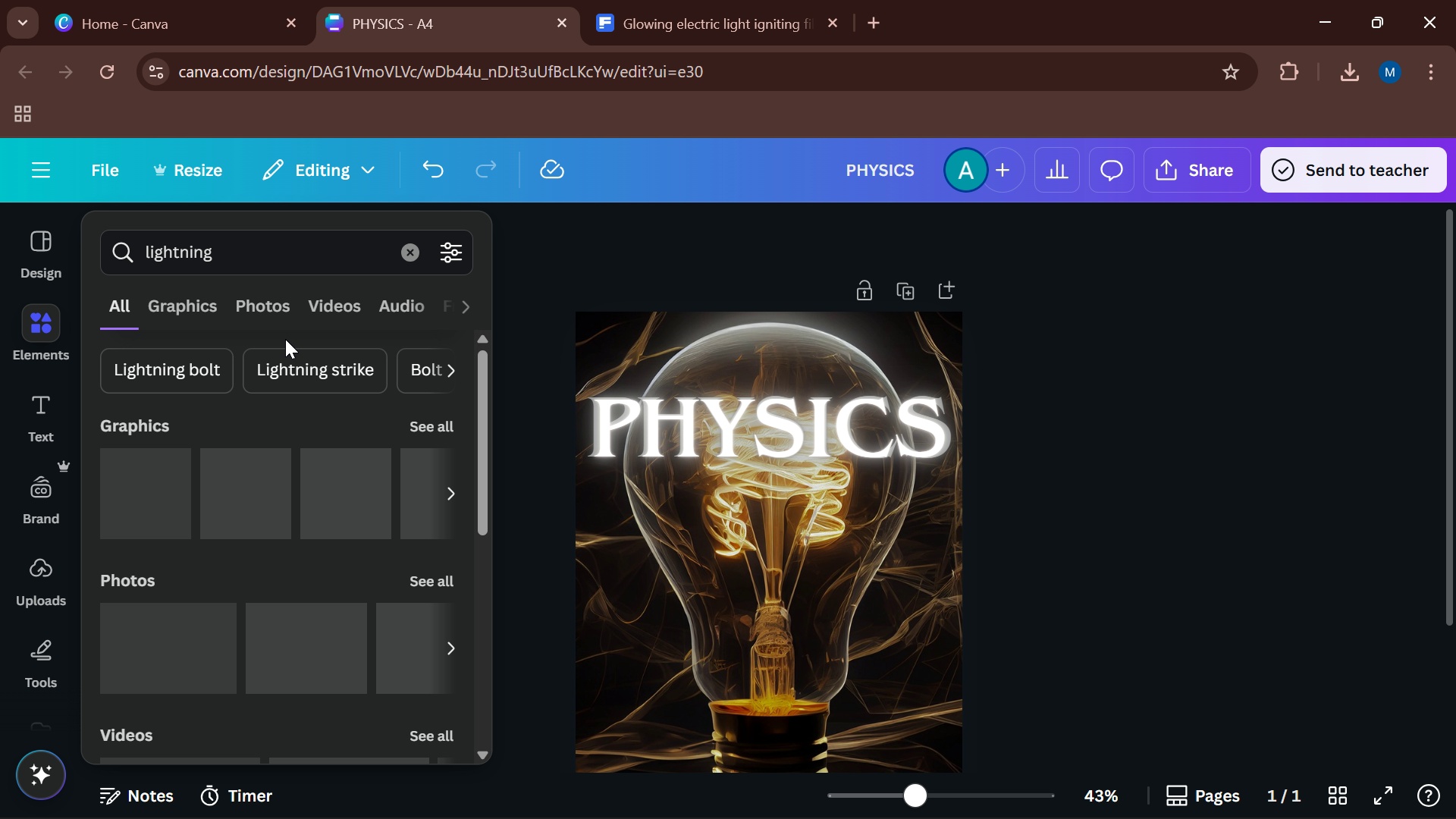 
left_click([411, 427])
 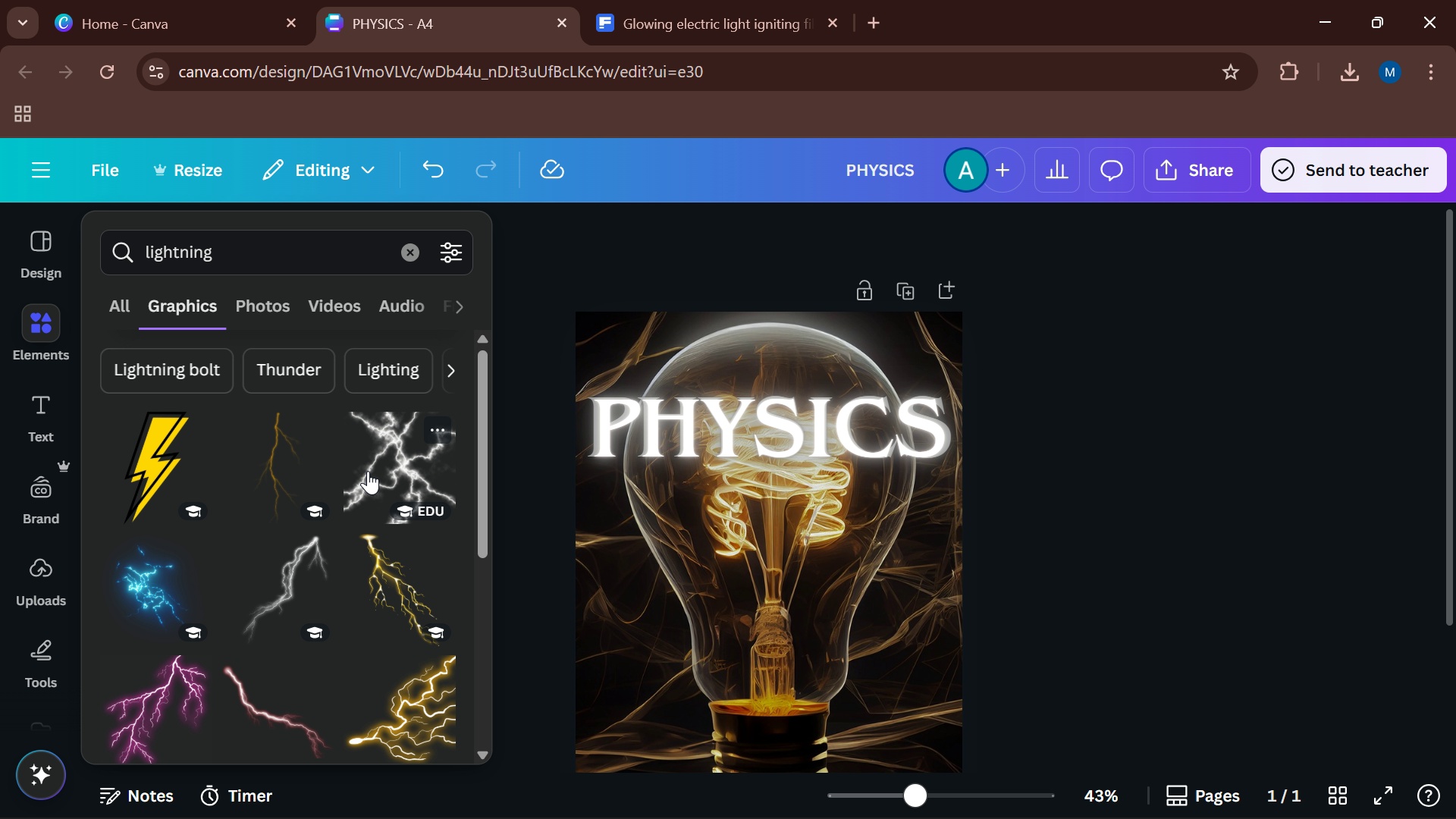 
scroll: coordinate [297, 531], scroll_direction: down, amount: 2.0
 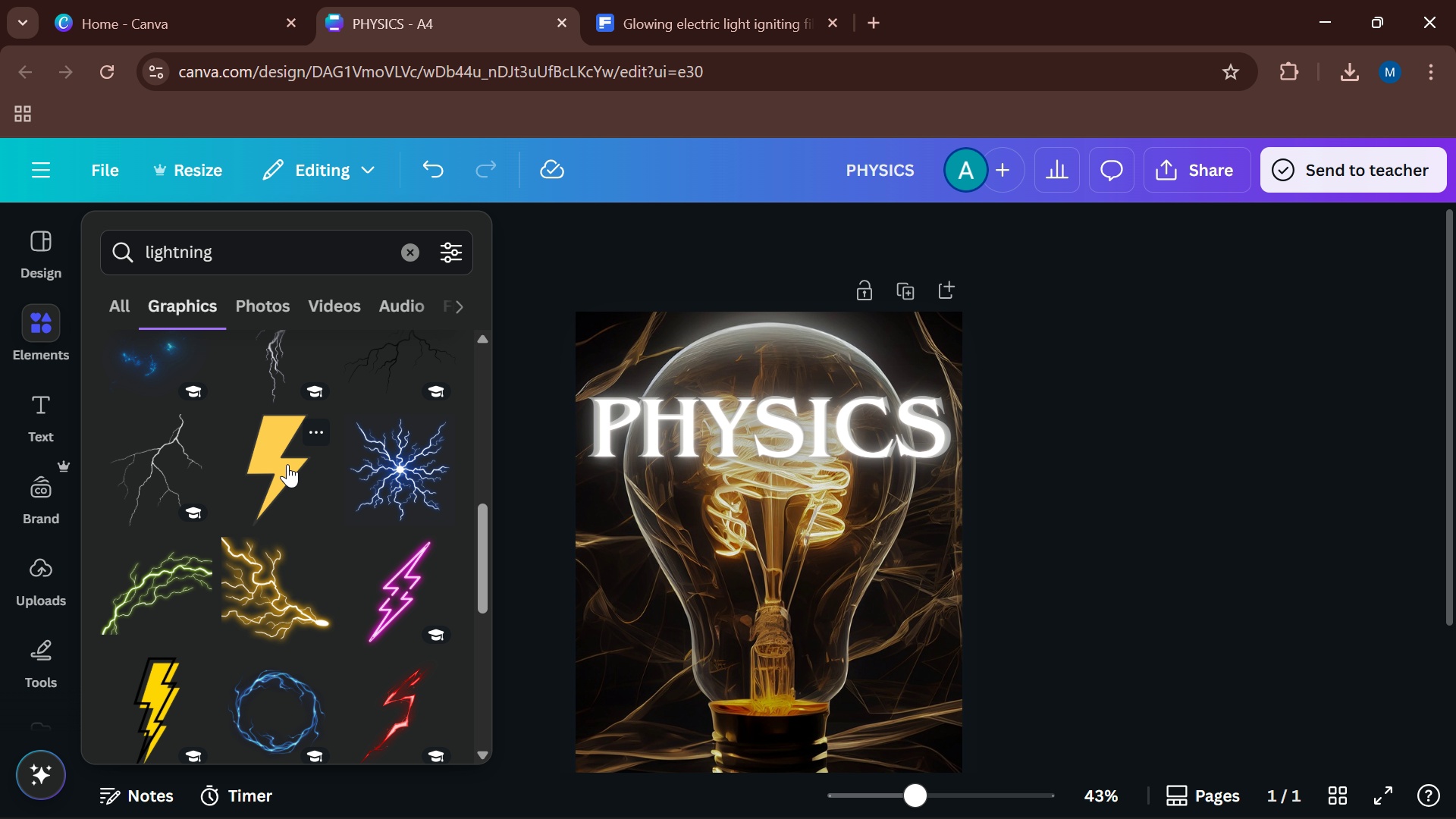 
scroll: coordinate [287, 464], scroll_direction: up, amount: 1.0
 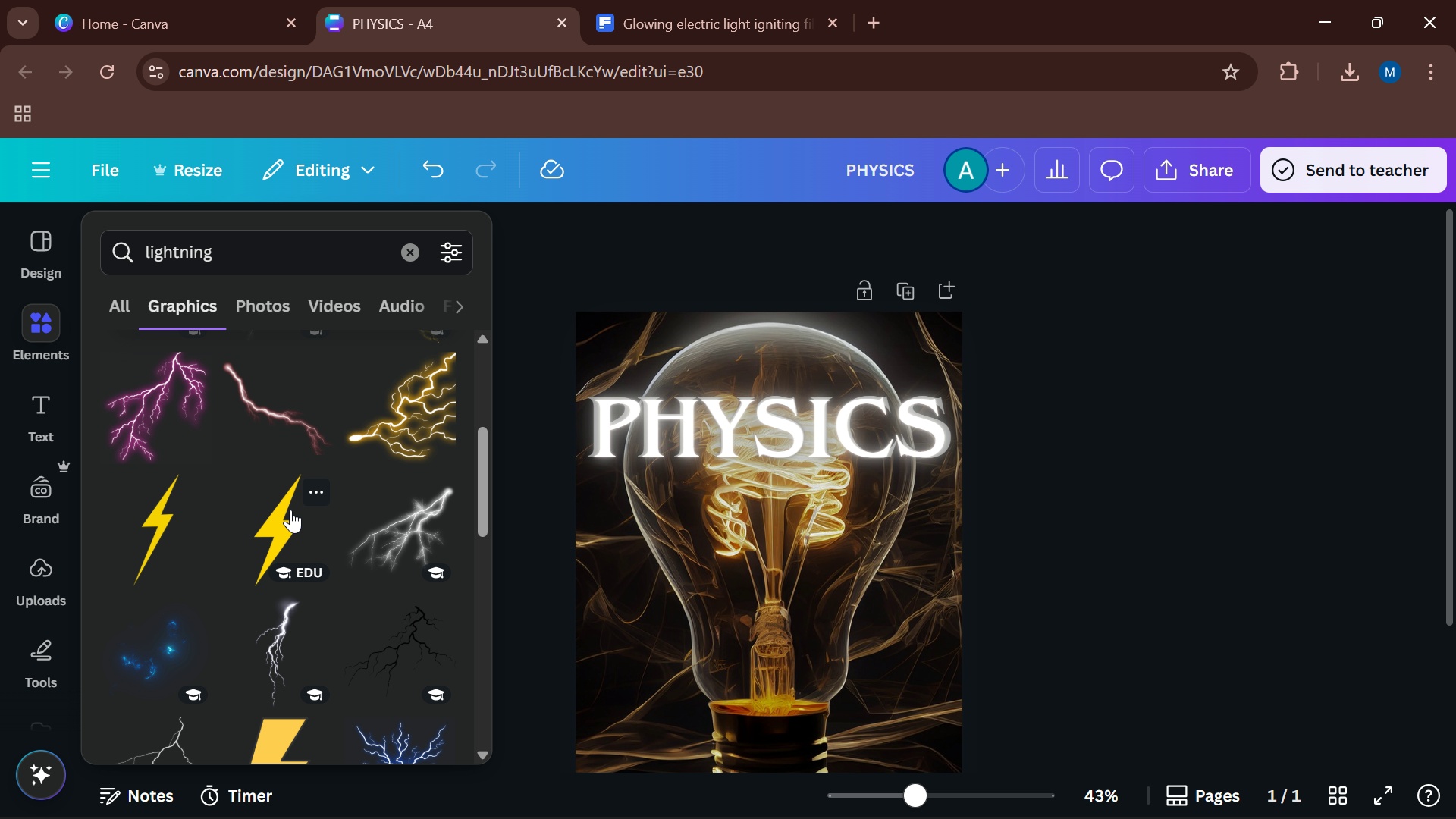 
left_click([281, 520])
 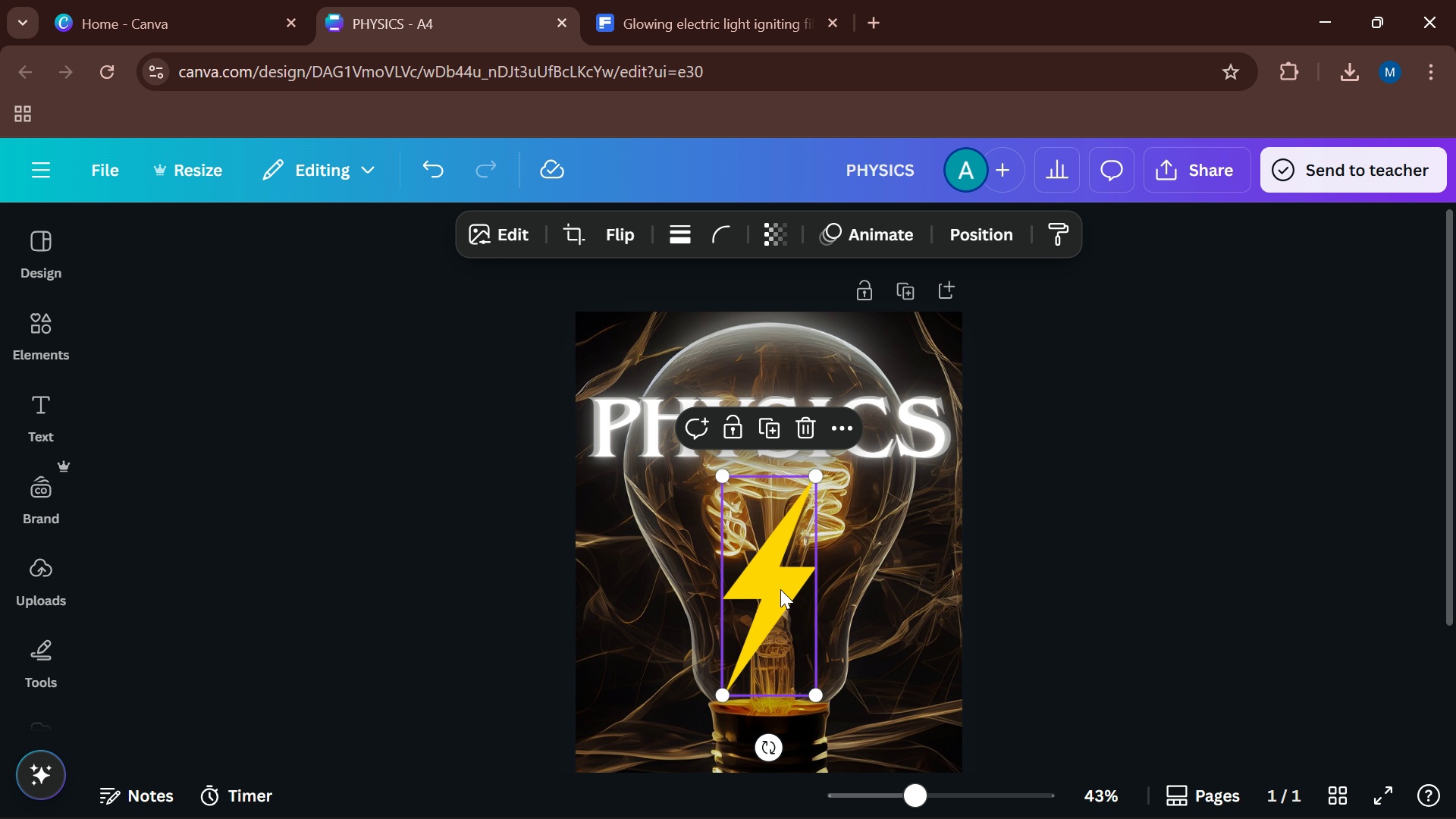 
left_click_drag(start_coordinate=[780, 589], to_coordinate=[877, 431])
 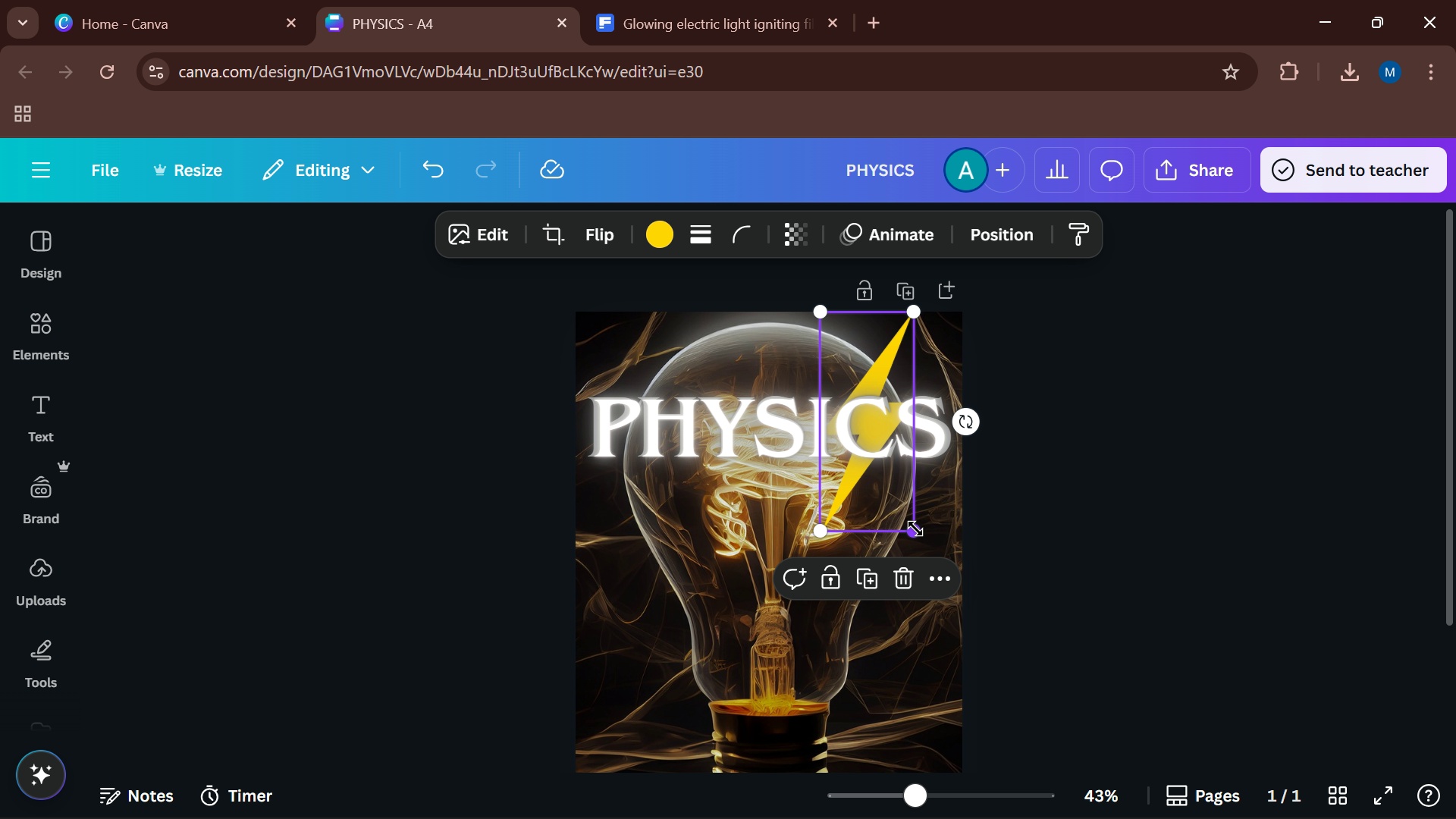 
left_click_drag(start_coordinate=[915, 529], to_coordinate=[836, 433])
 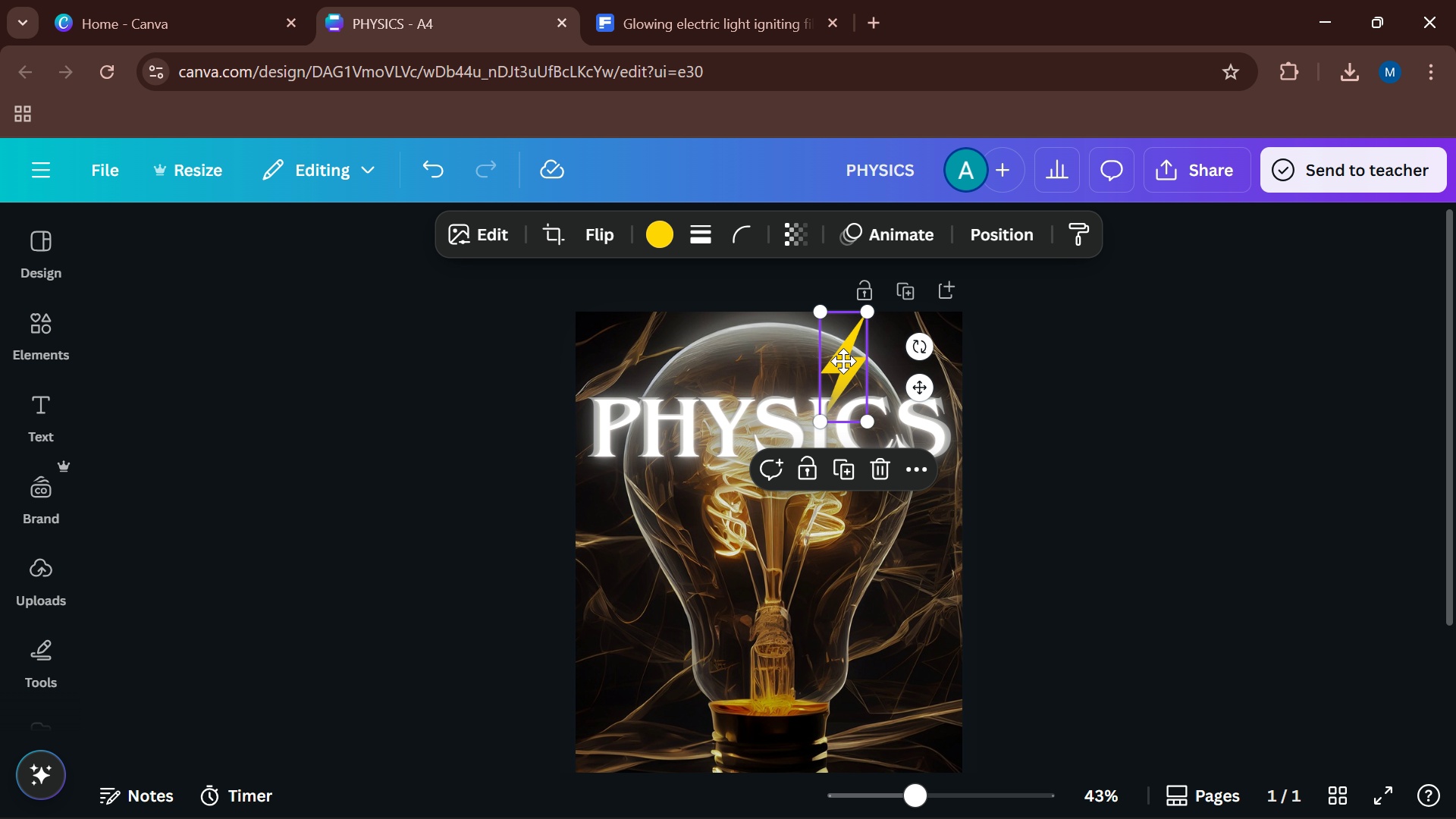 
left_click_drag(start_coordinate=[834, 352], to_coordinate=[858, 414])
 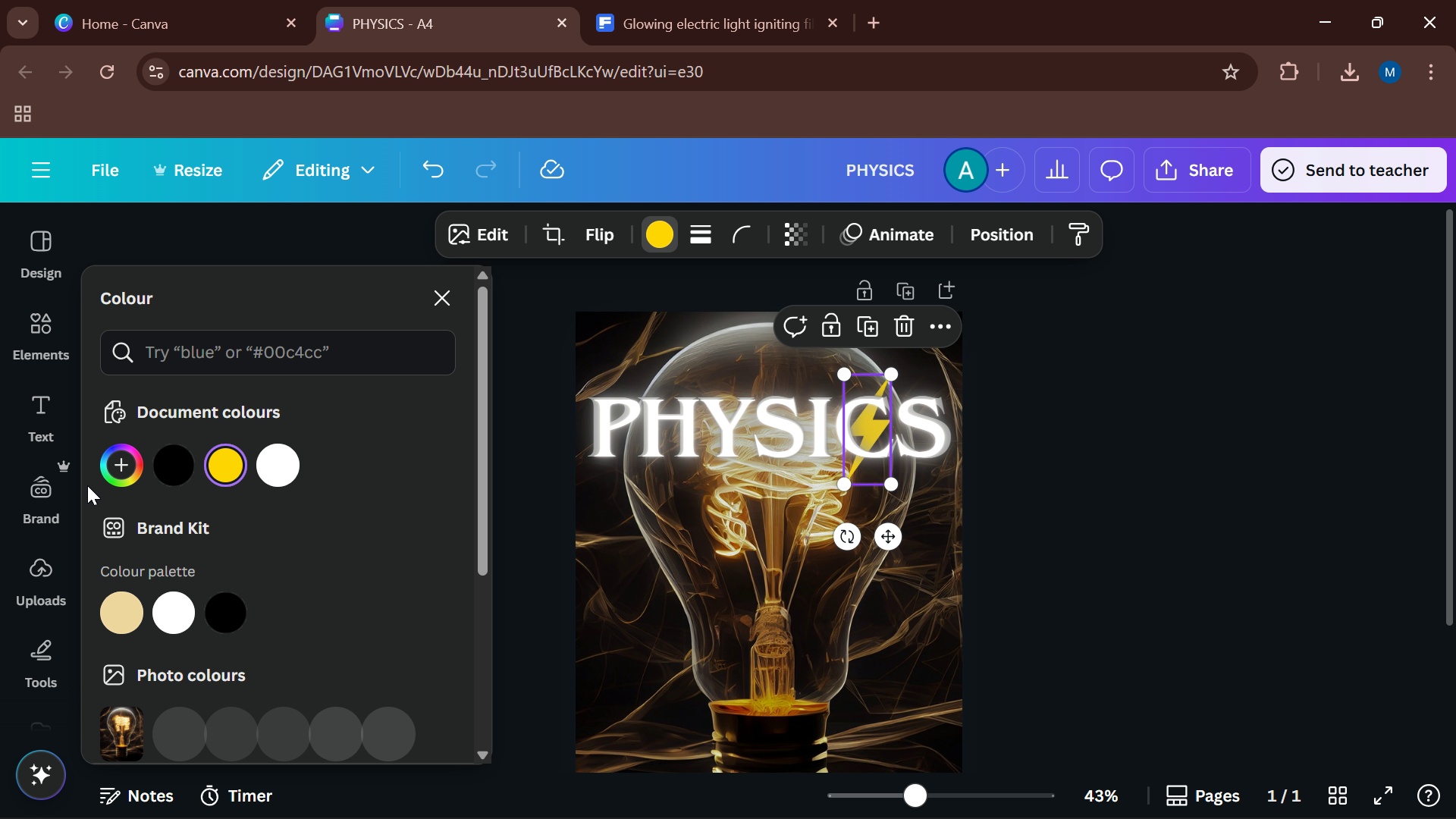 
mouse_move([300, 469])
 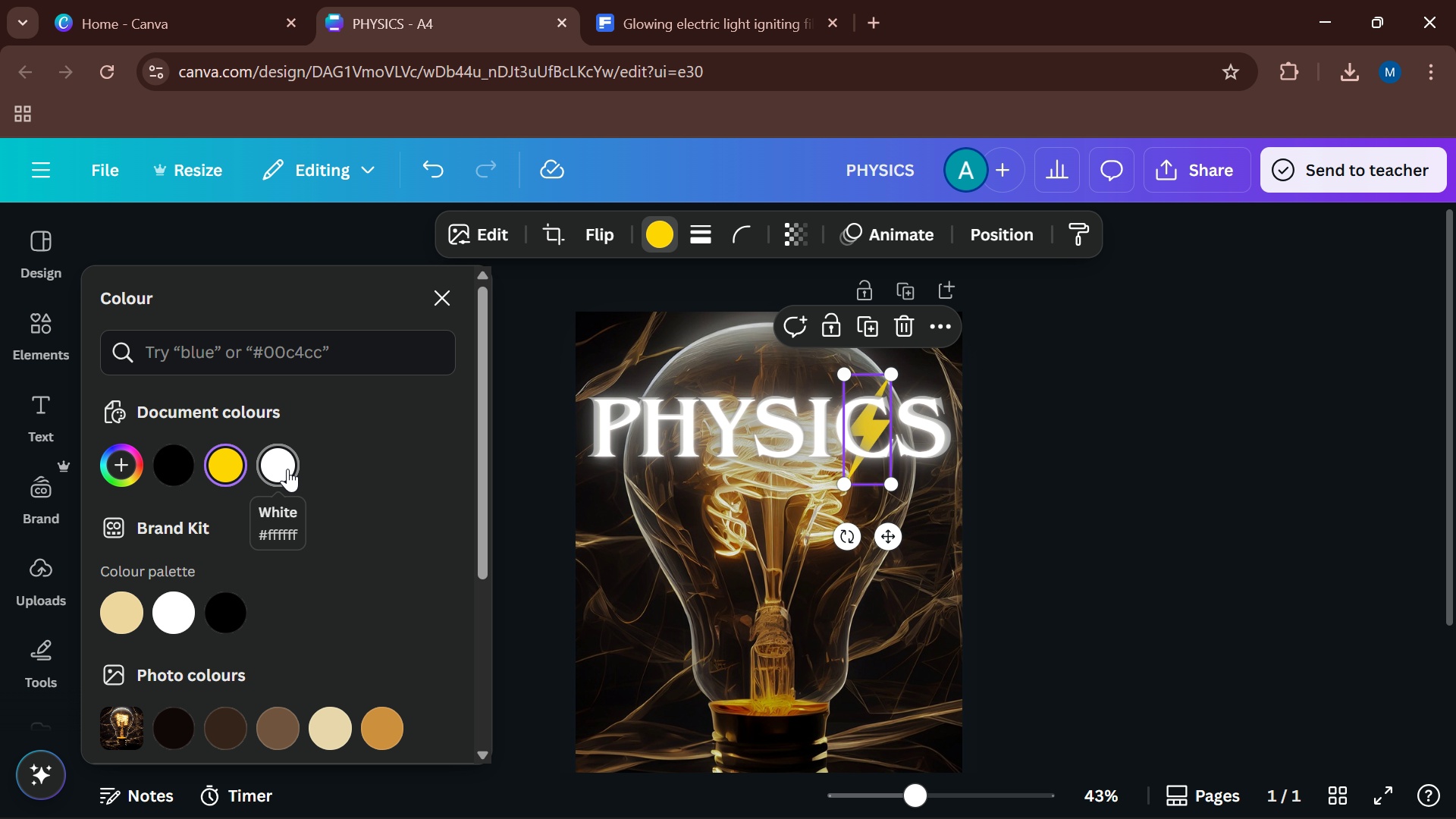 
left_click([287, 469])
 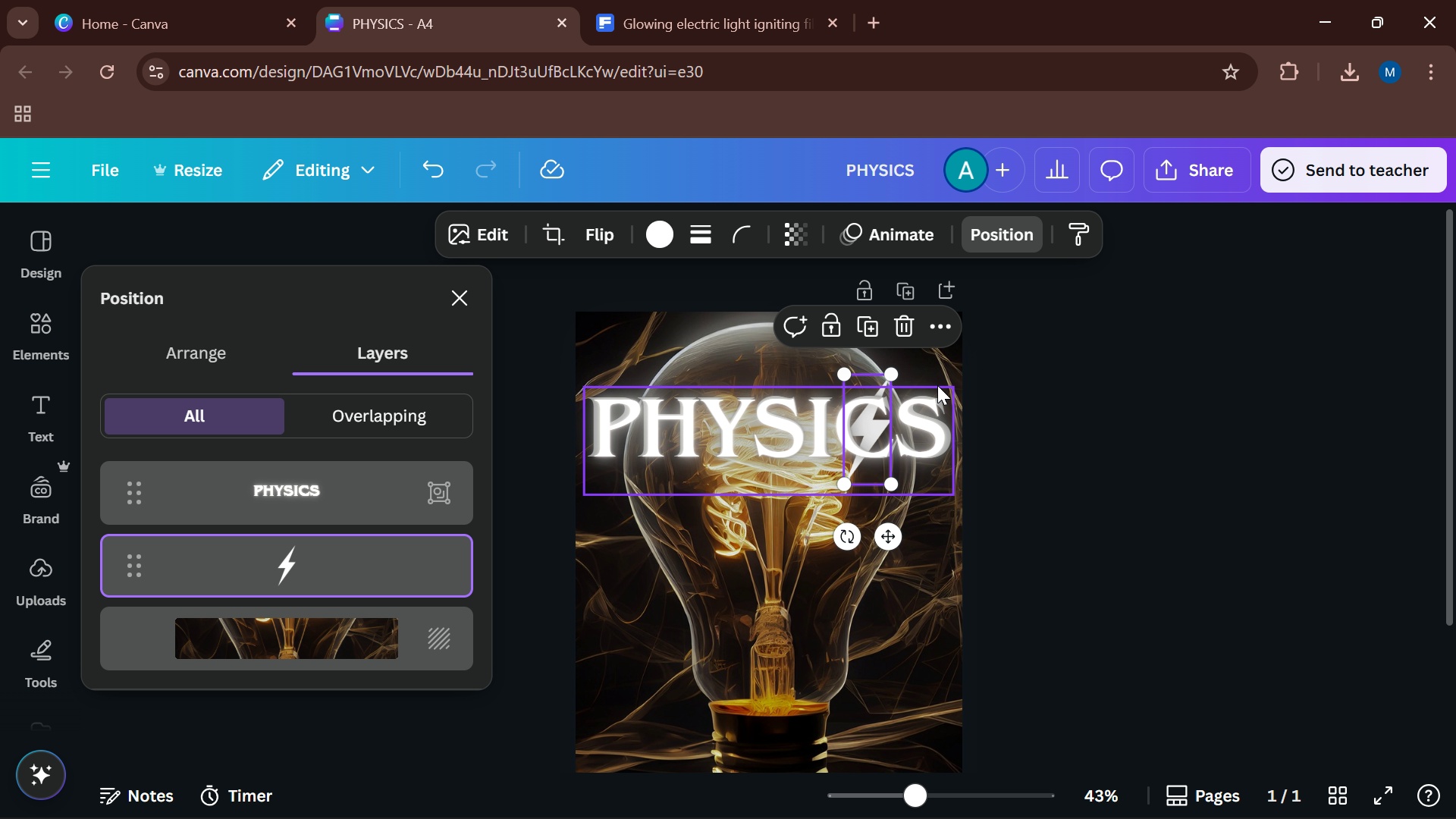 
left_click_drag(start_coordinate=[296, 550], to_coordinate=[300, 471])
 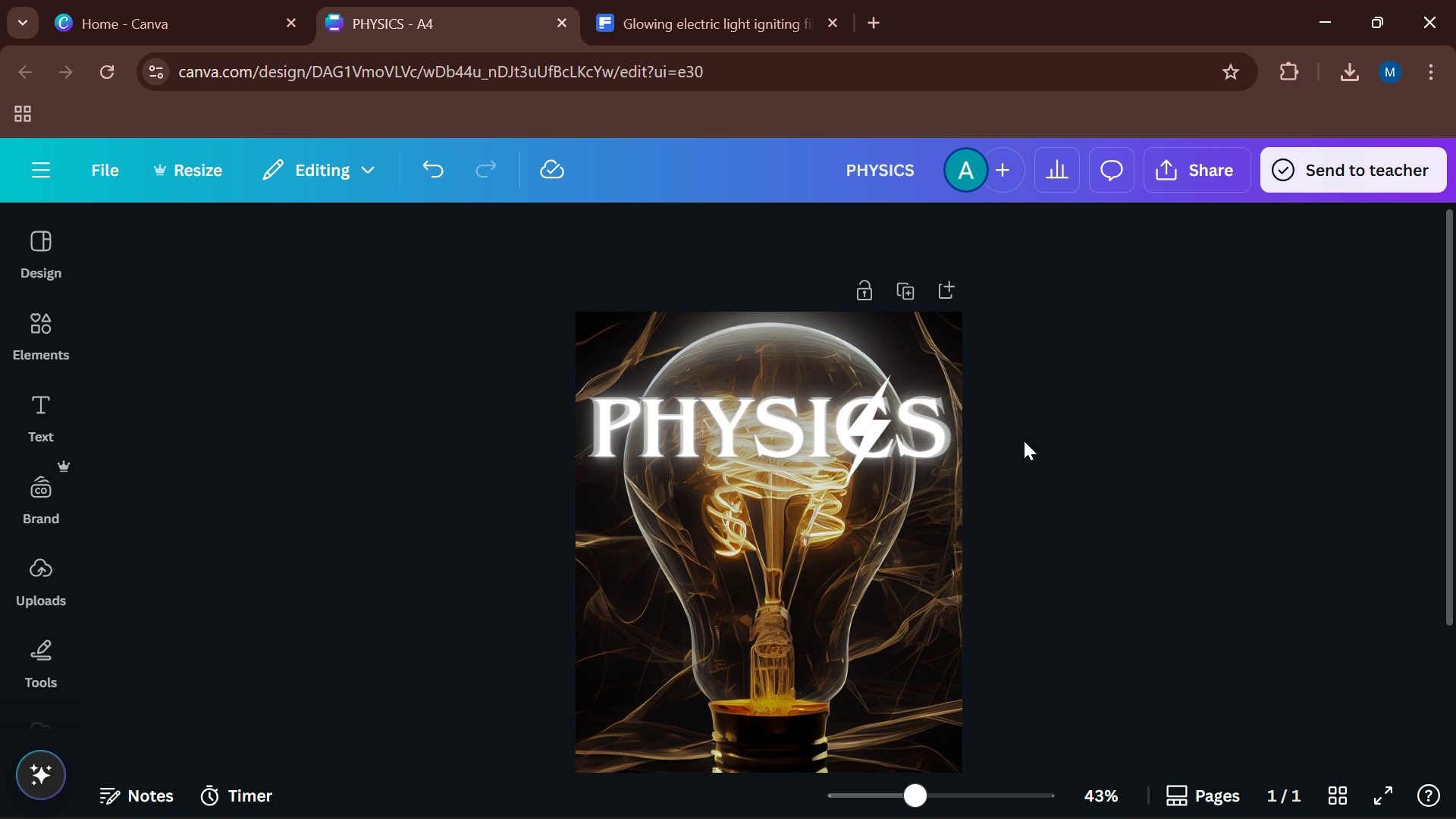 
double_click([1024, 441])
 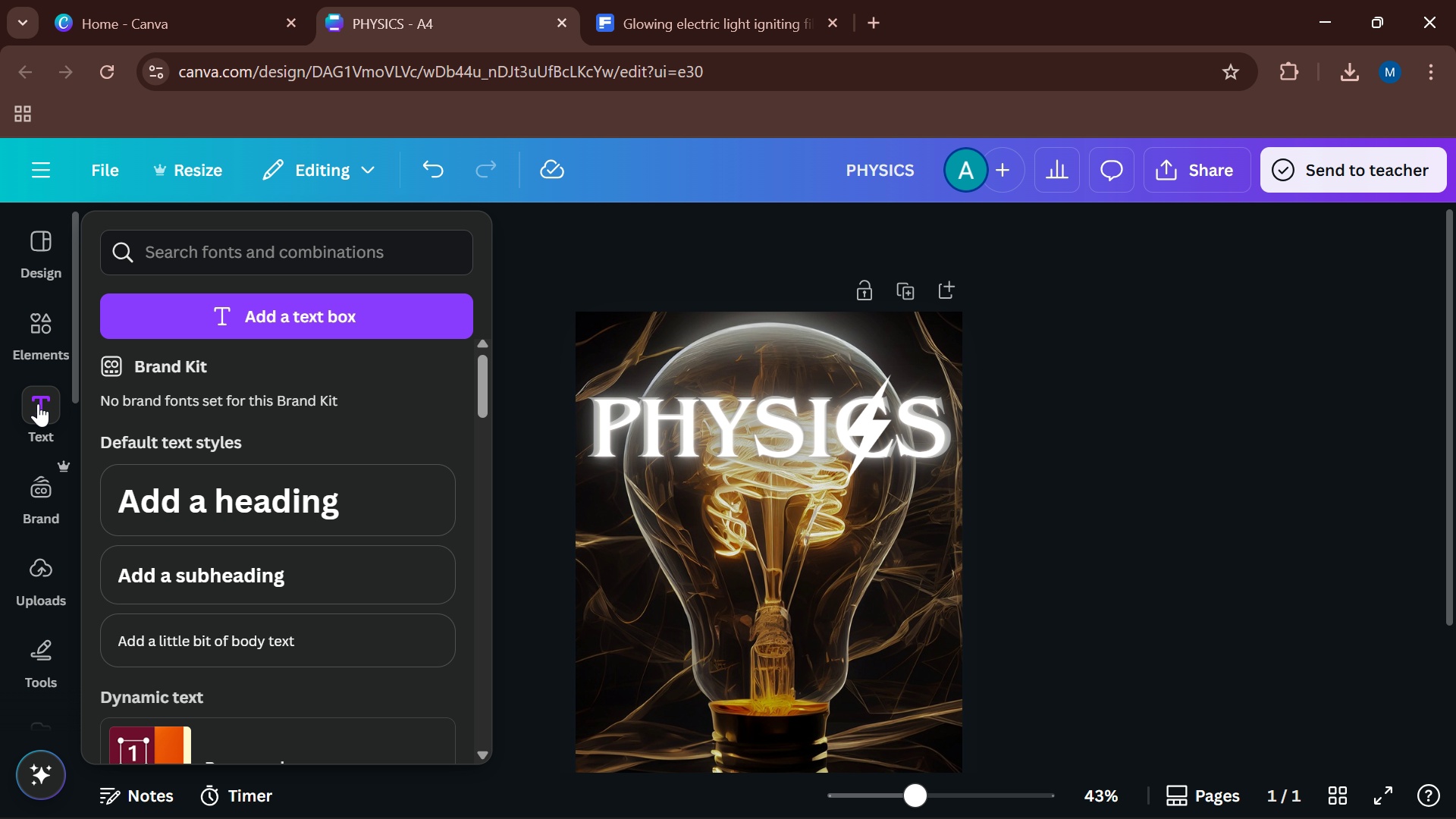 
wait(5.41)
 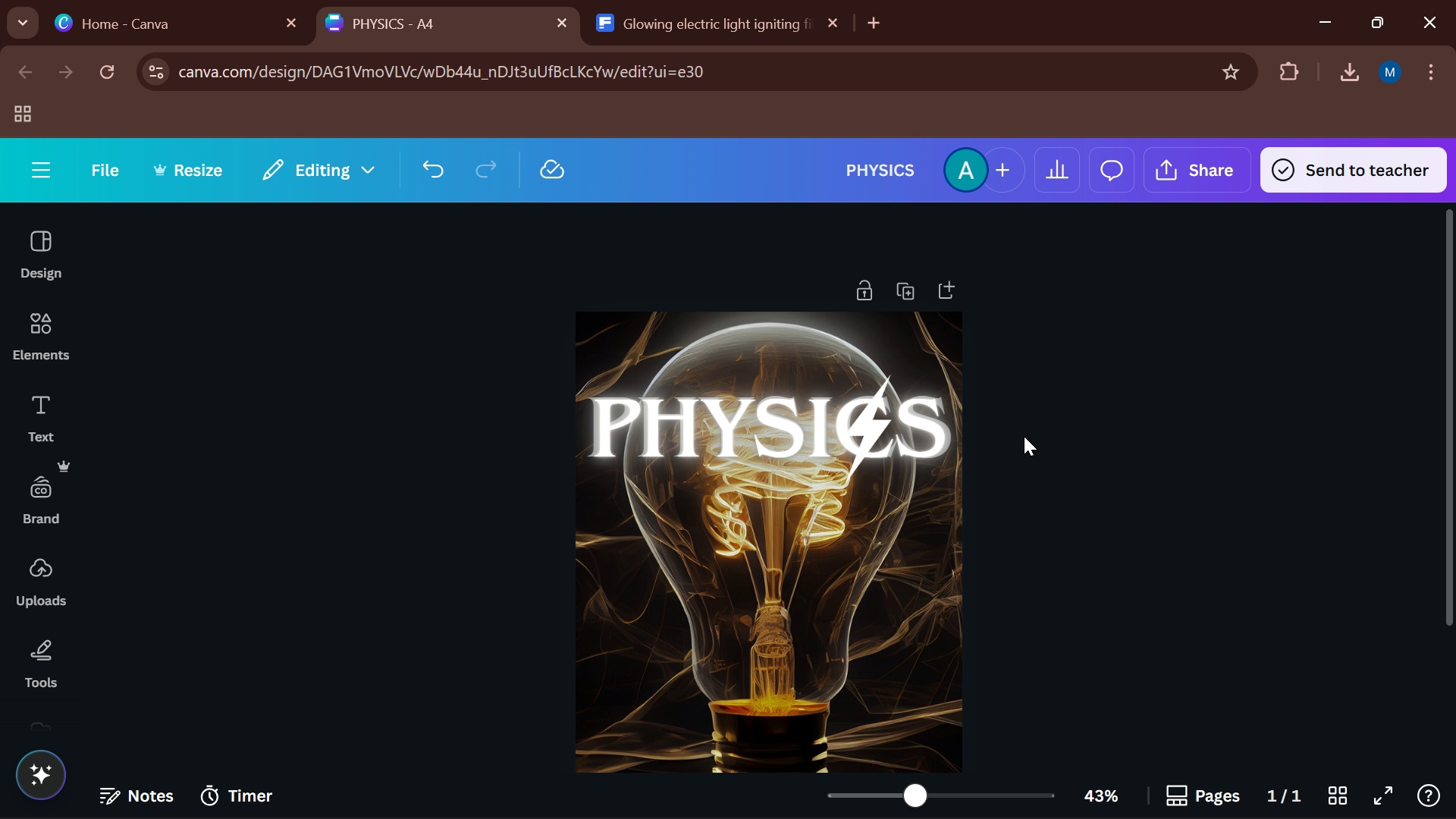 
double_click([212, 264])
 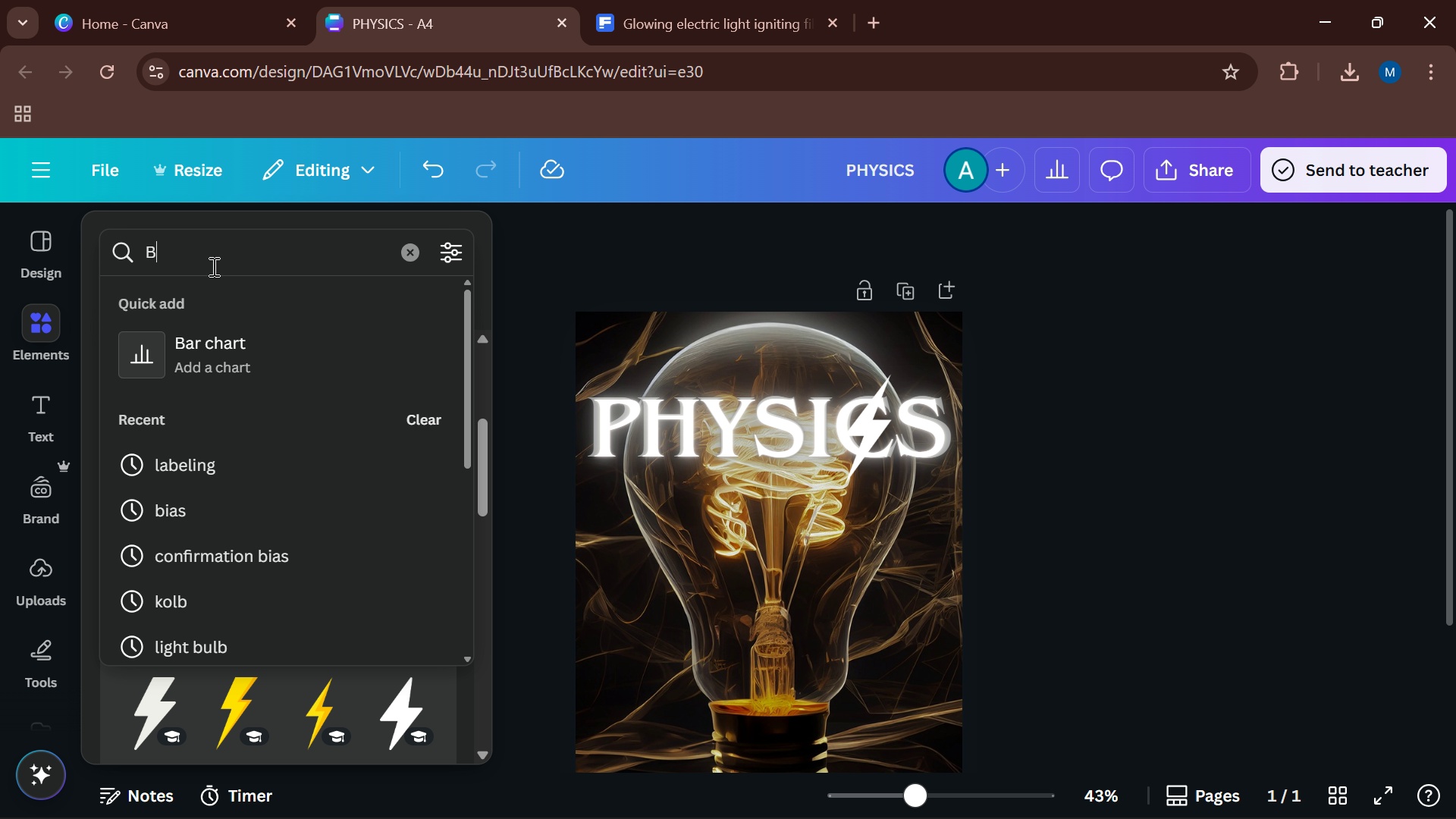 
type(BULB)
 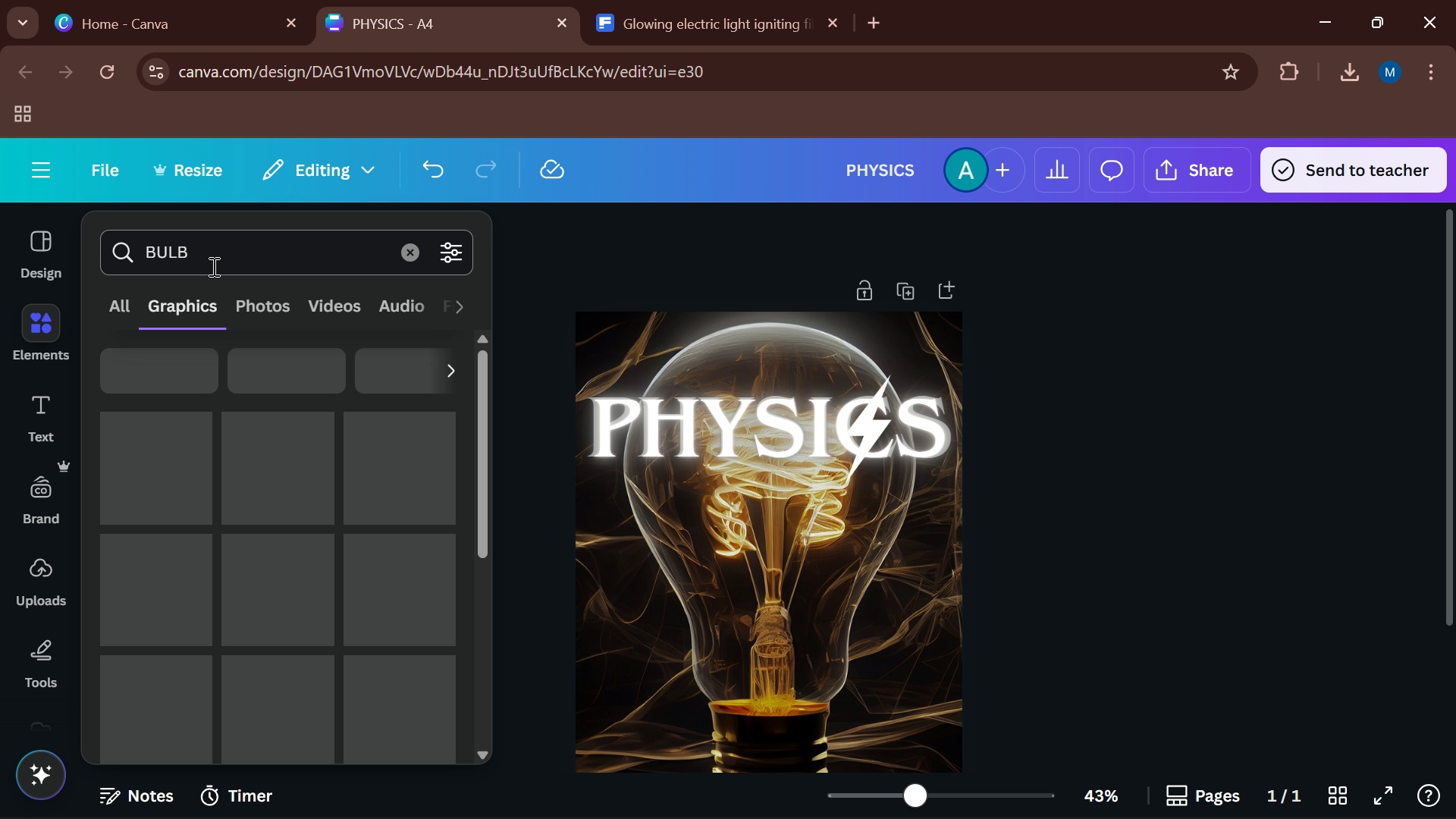 
key(Enter)
 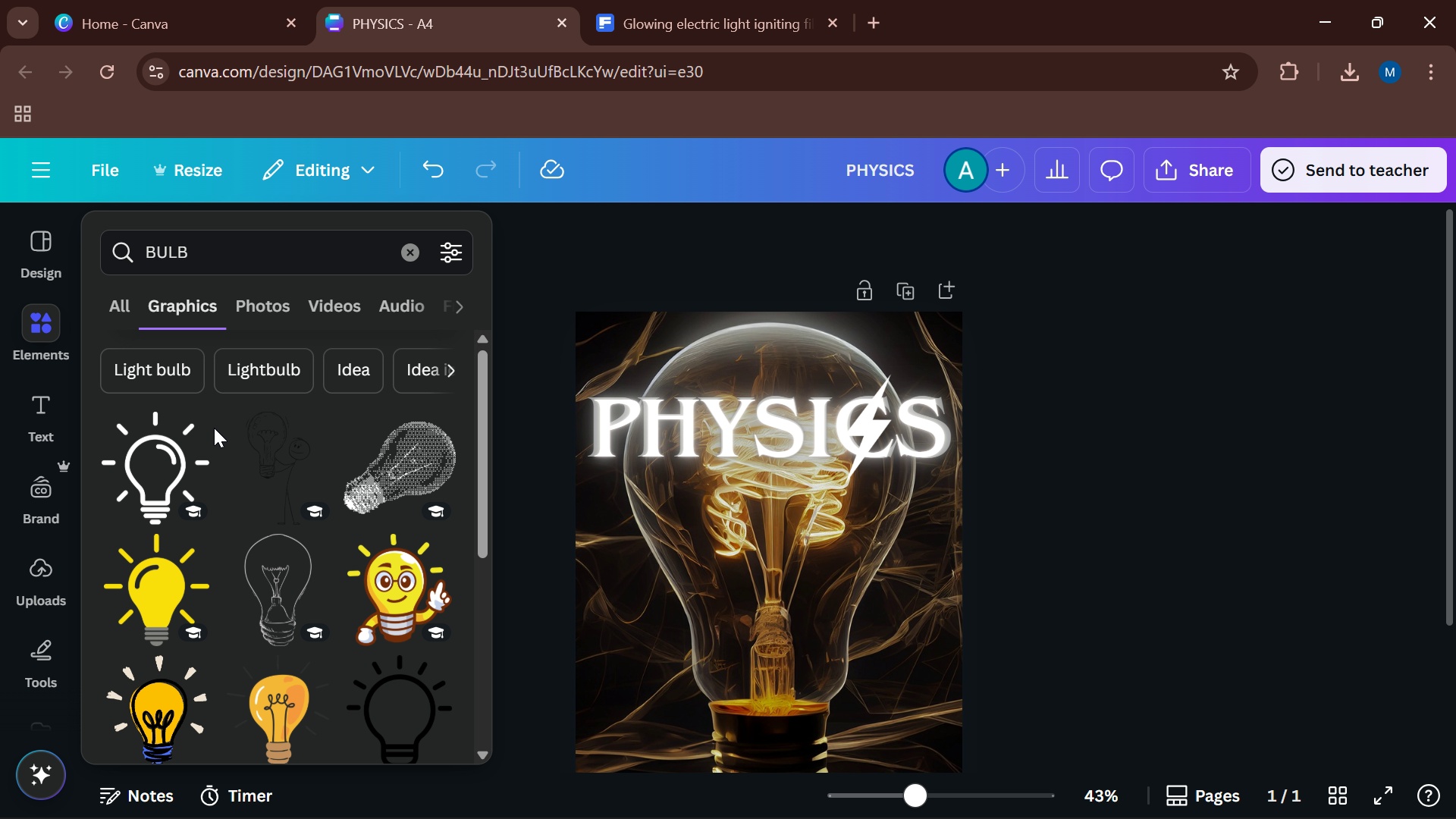 
scroll: coordinate [206, 485], scroll_direction: down, amount: 1.0
 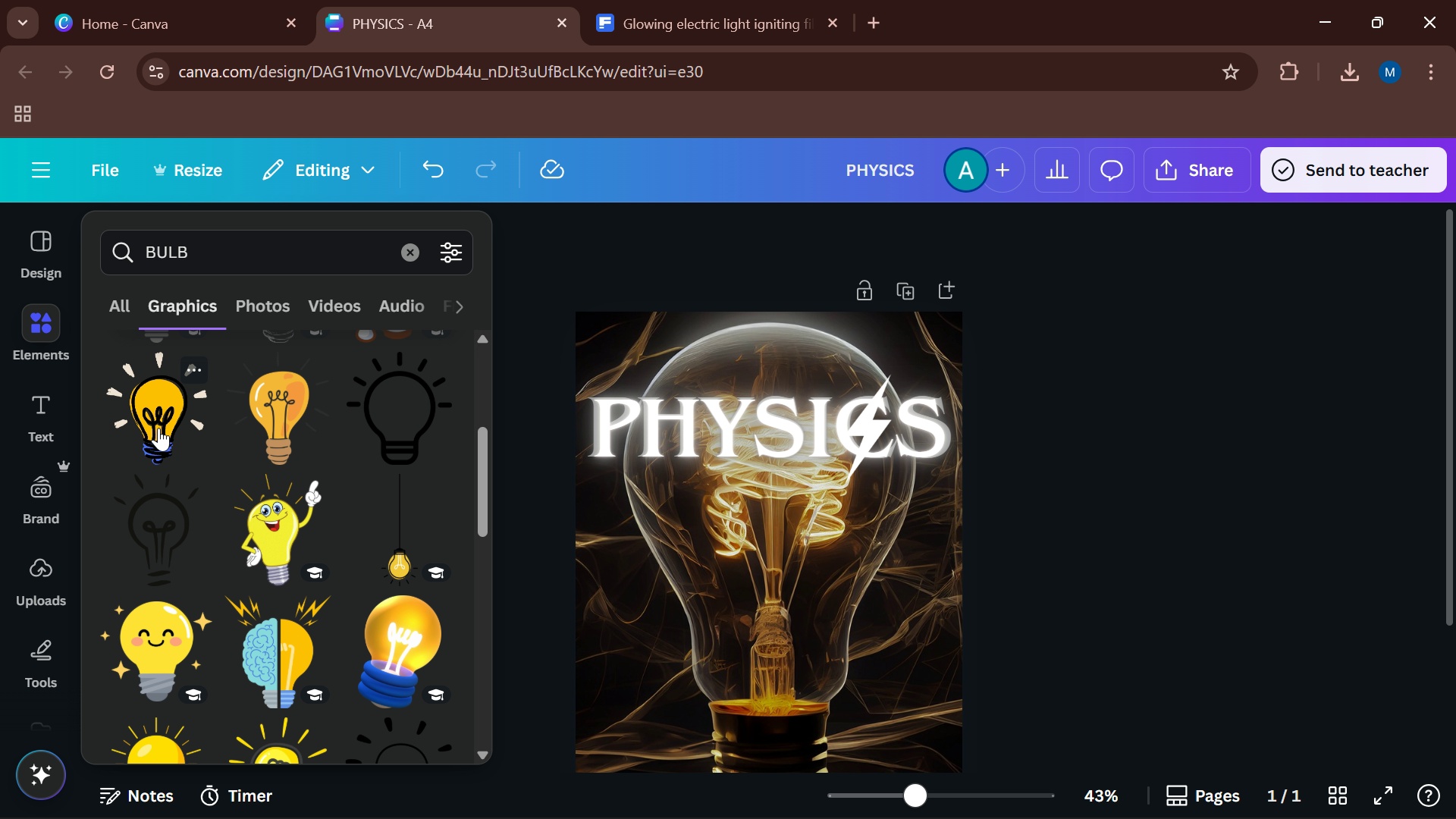 
left_click([158, 428])
 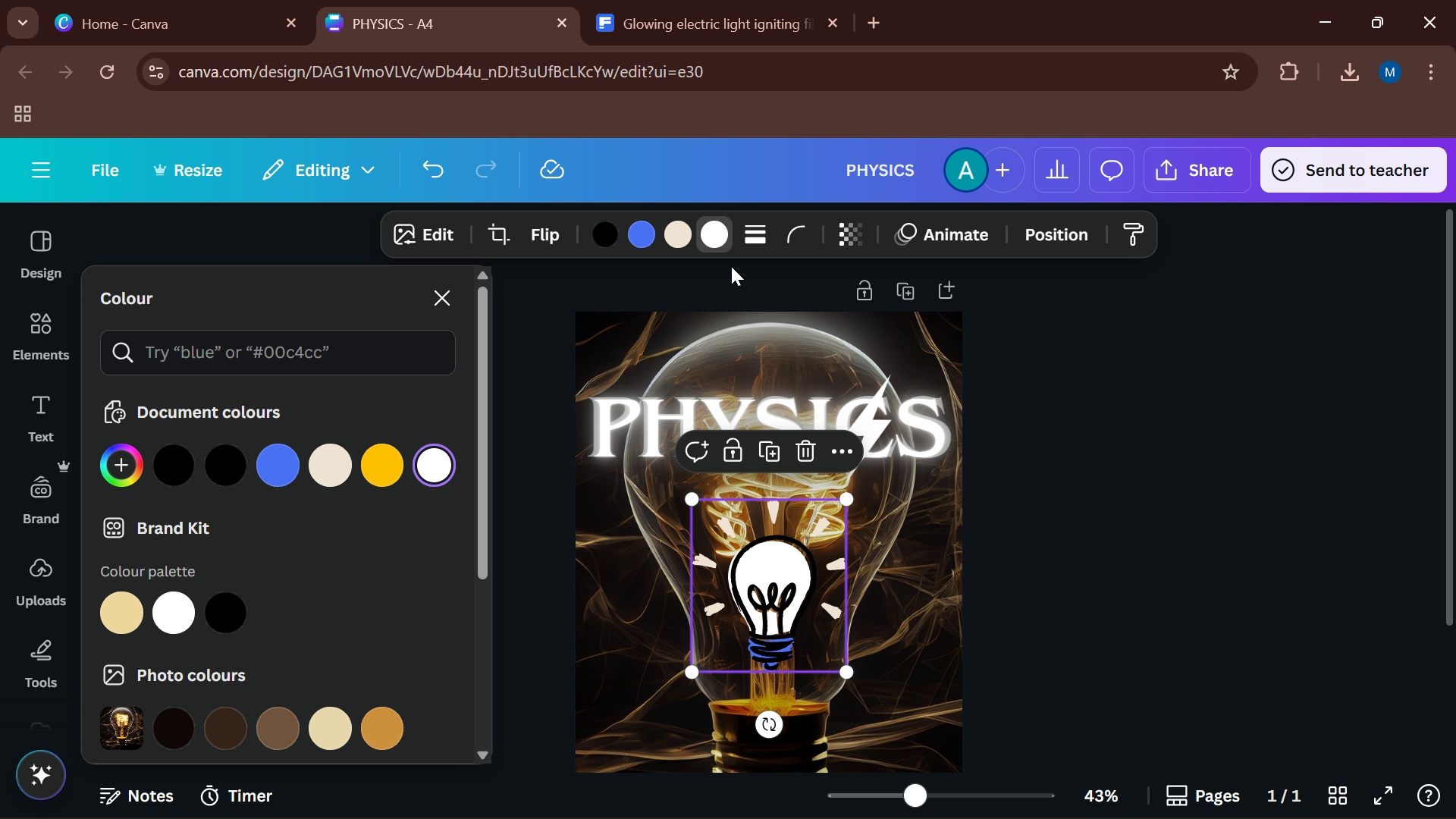 
wait(7.04)
 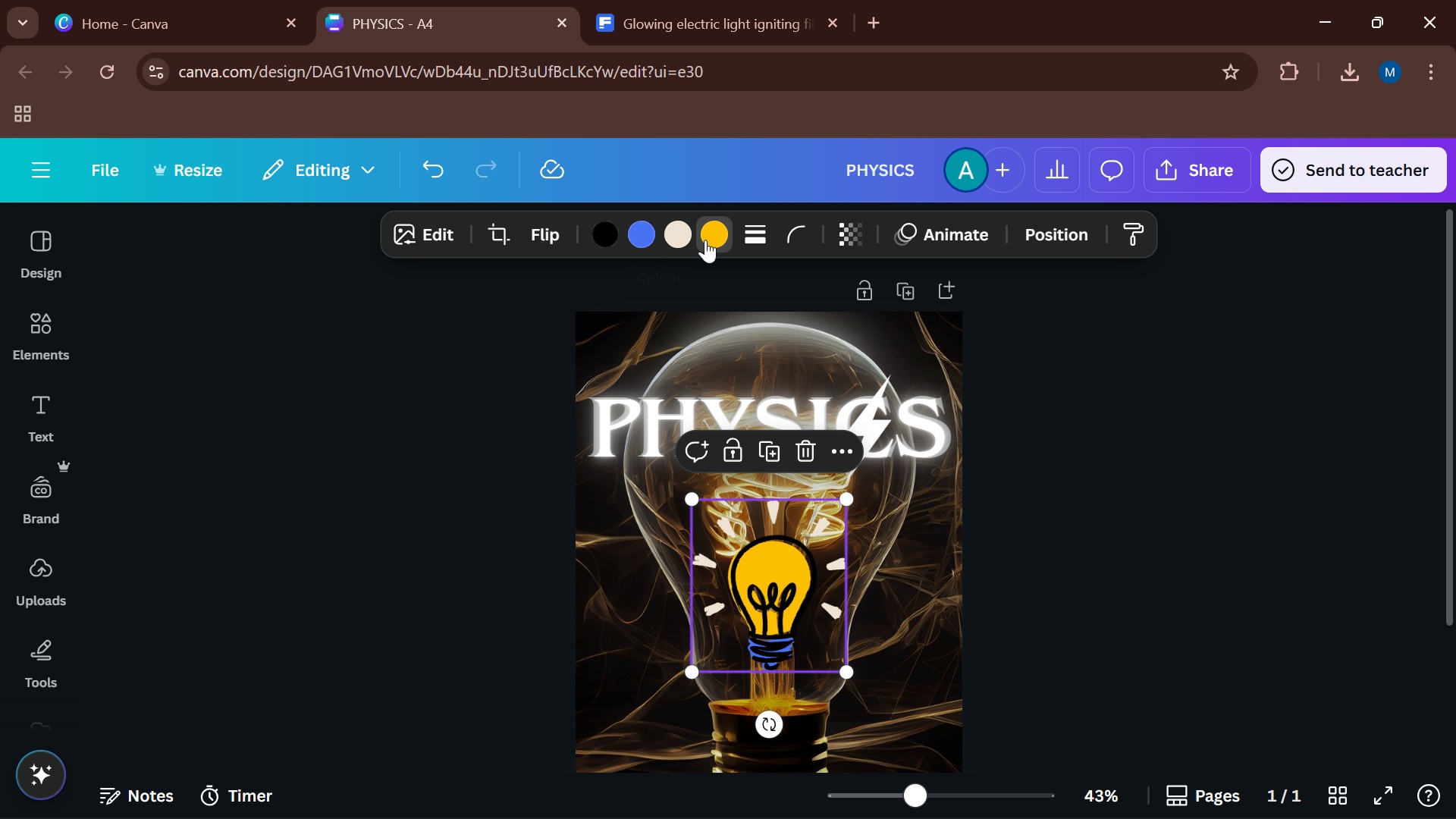 
double_click([651, 232])
 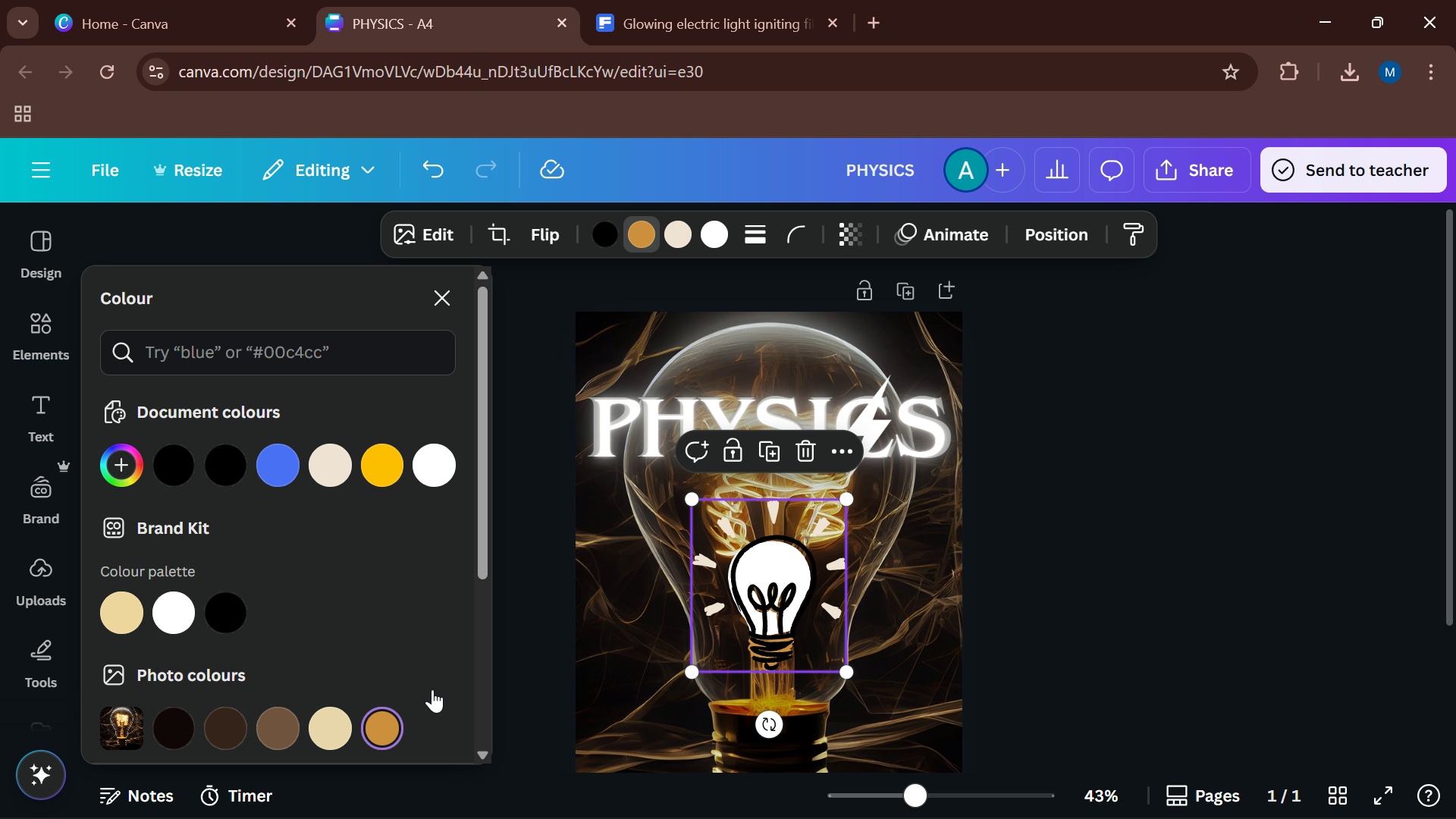 
left_click_drag(start_coordinate=[772, 620], to_coordinate=[805, 431])
 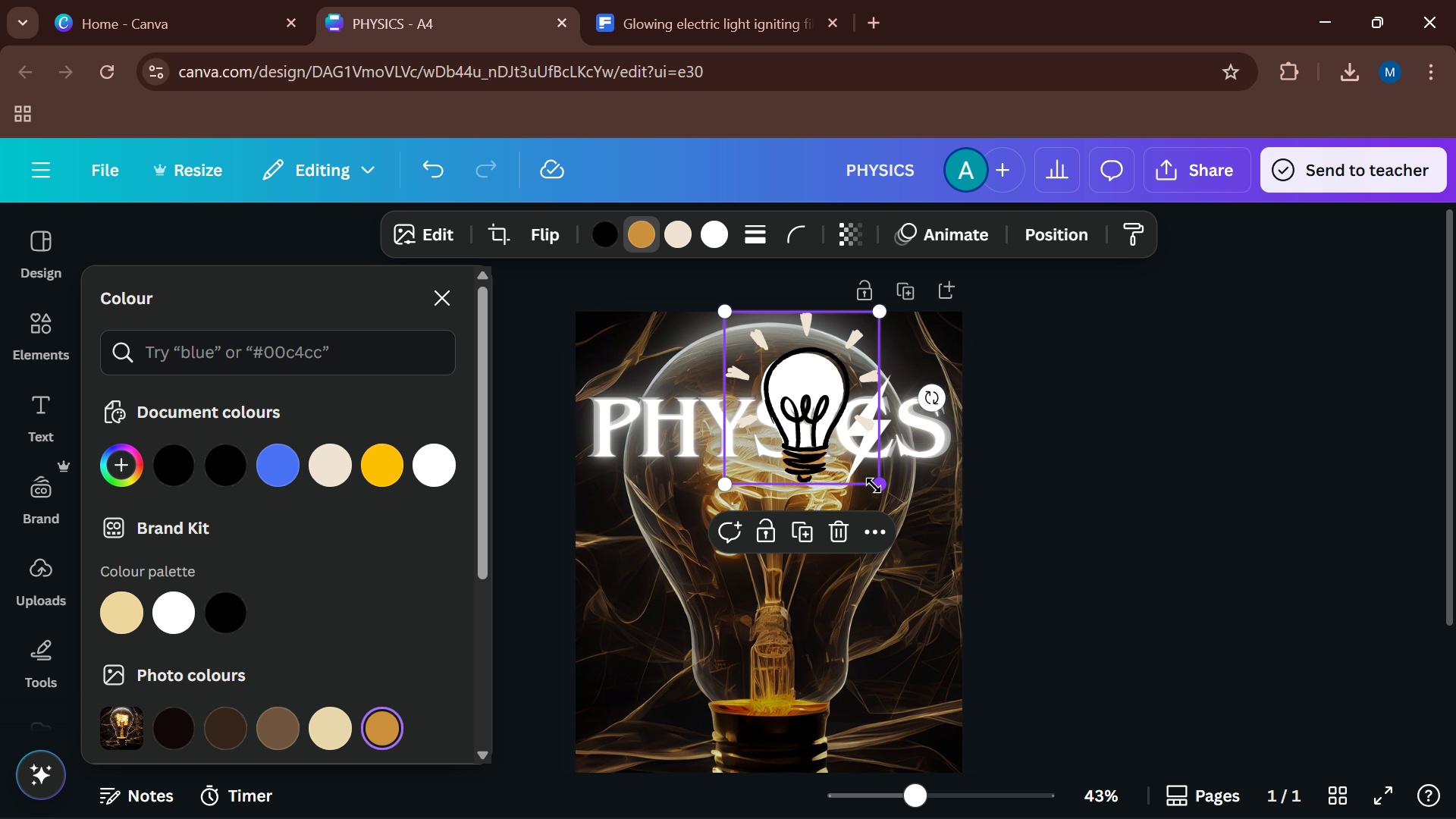 
left_click_drag(start_coordinate=[876, 489], to_coordinate=[756, 396])
 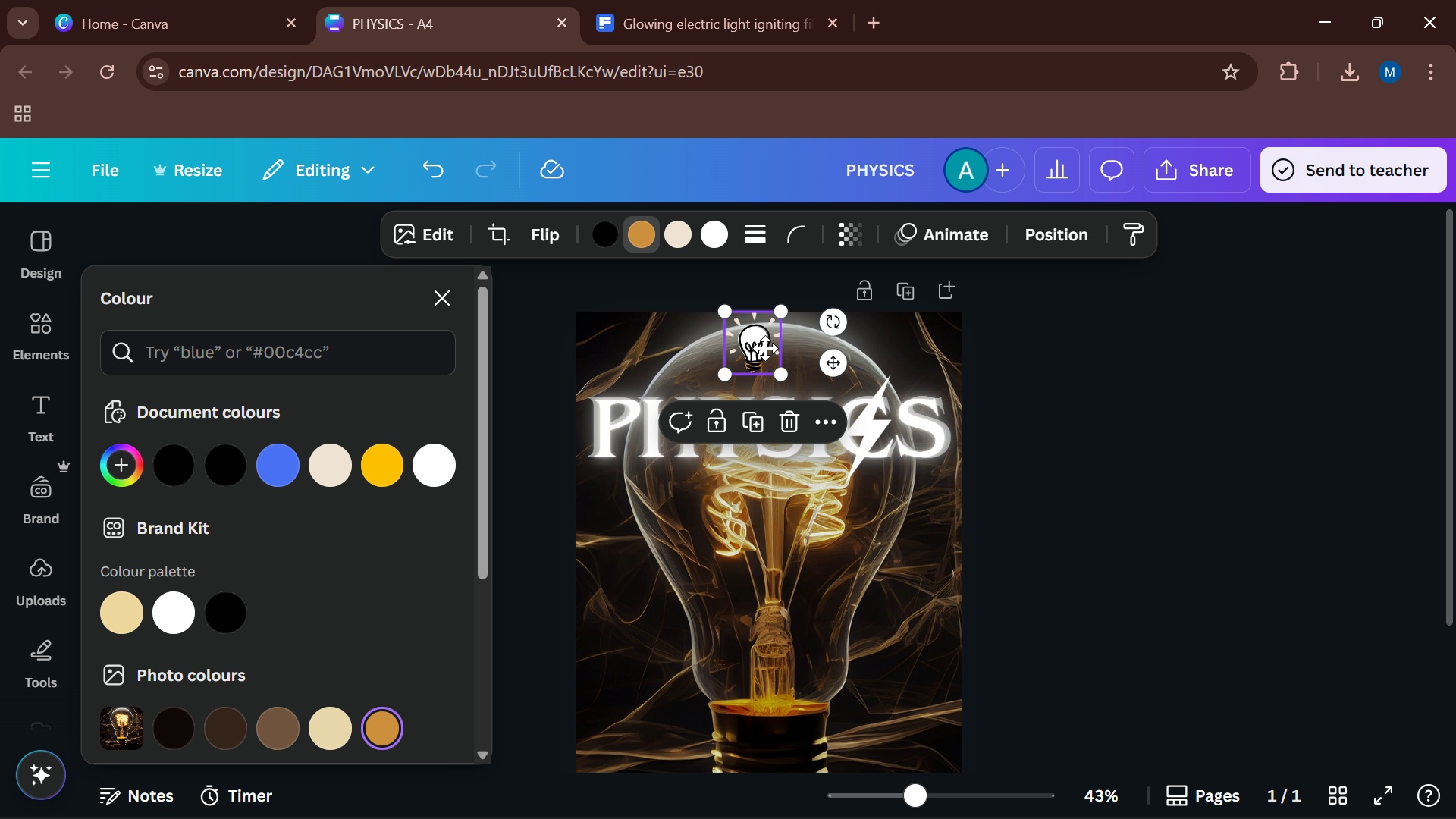 
left_click_drag(start_coordinate=[745, 338], to_coordinate=[812, 379])
 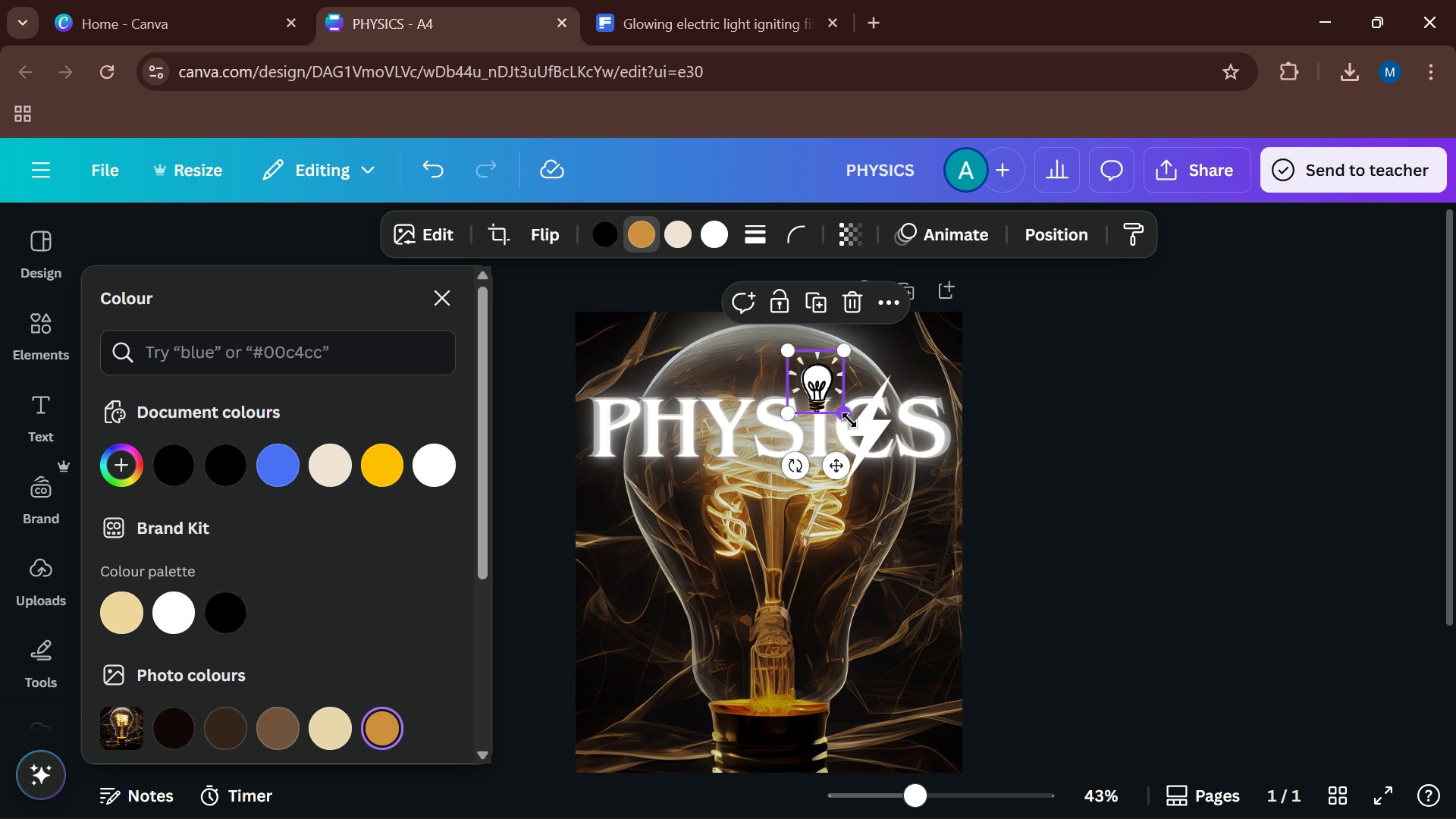 
left_click_drag(start_coordinate=[849, 419], to_coordinate=[855, 424])
 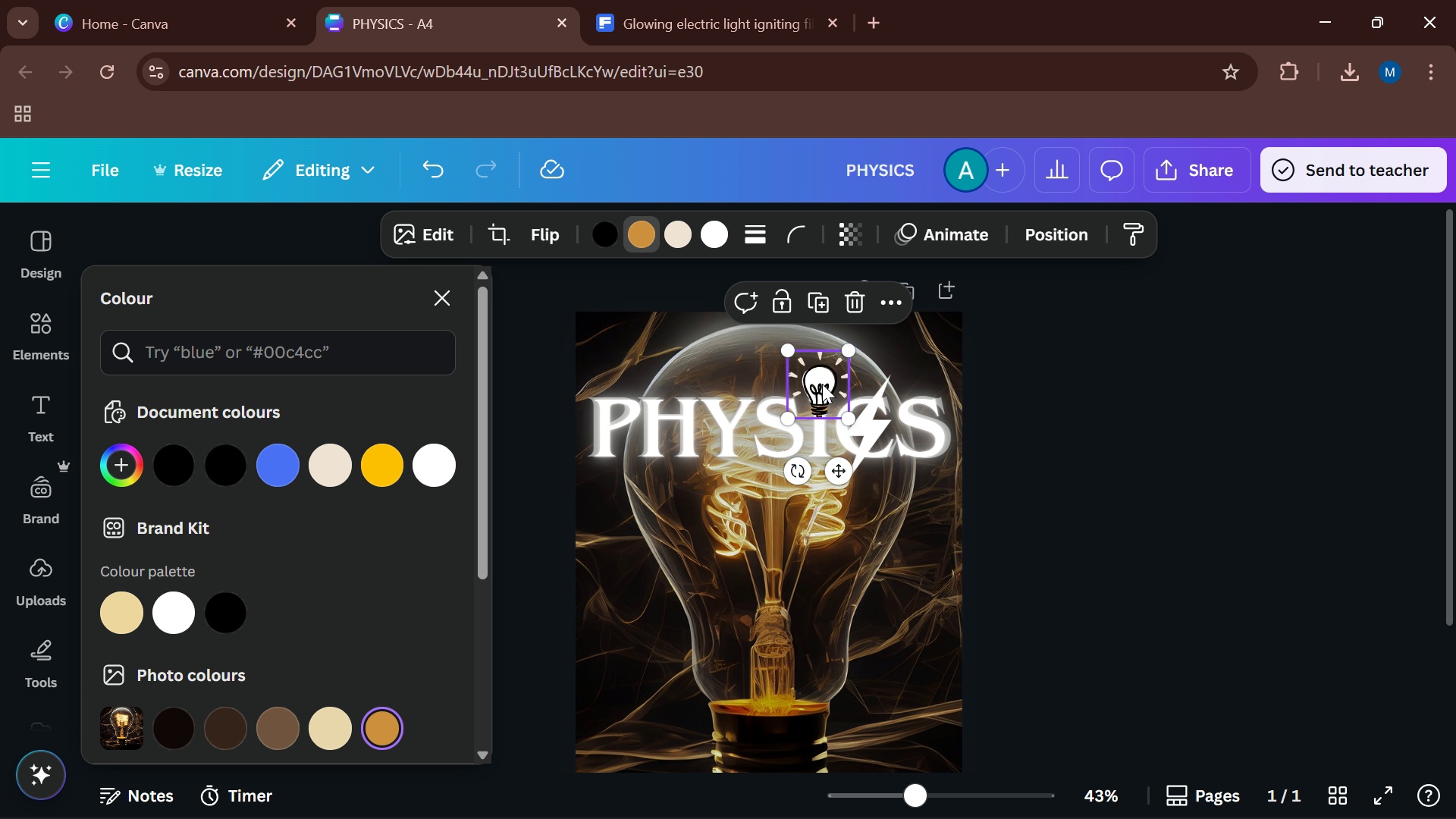 
left_click_drag(start_coordinate=[822, 381], to_coordinate=[824, 388])
 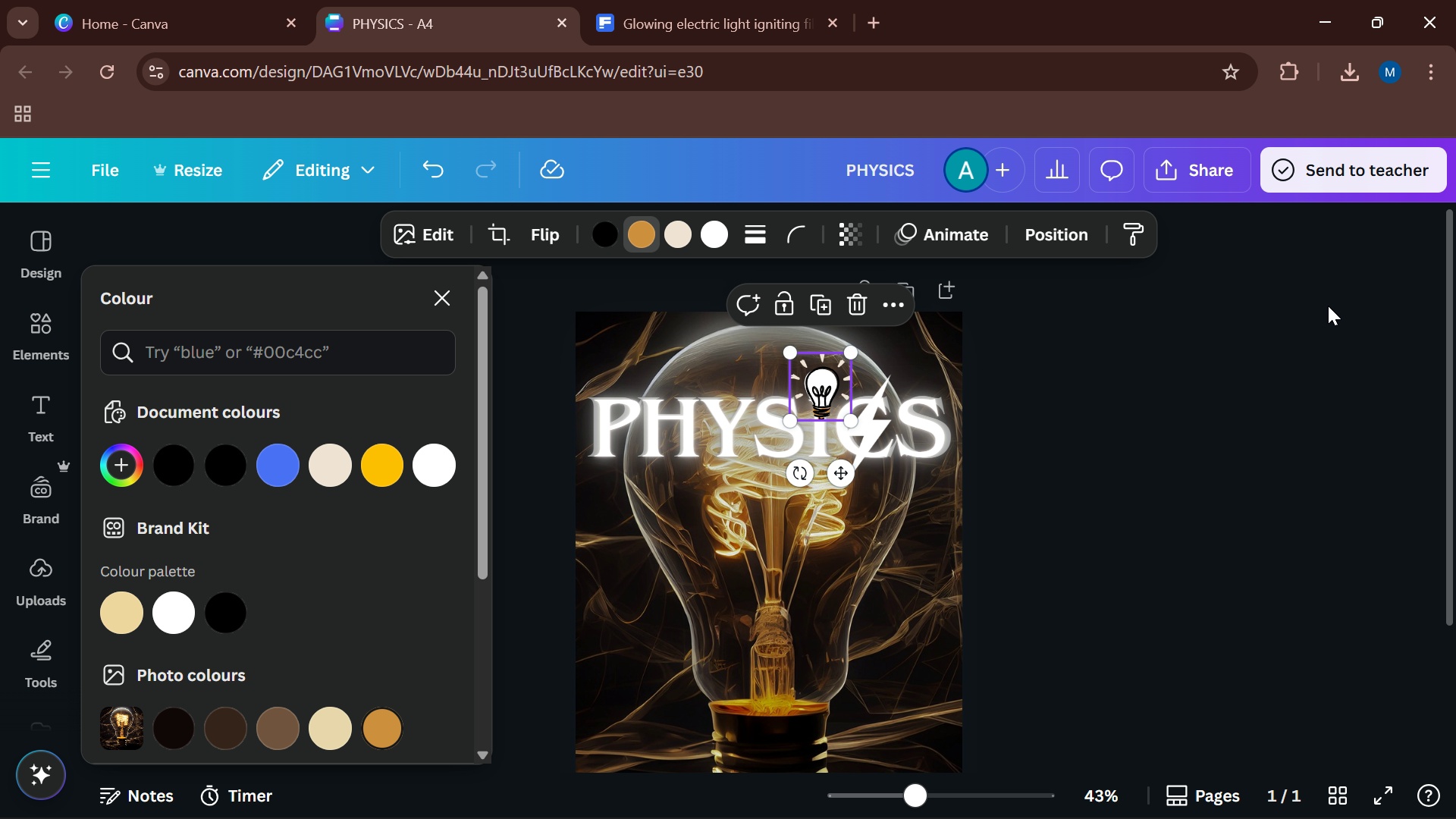 
key(ArrowLeft)
 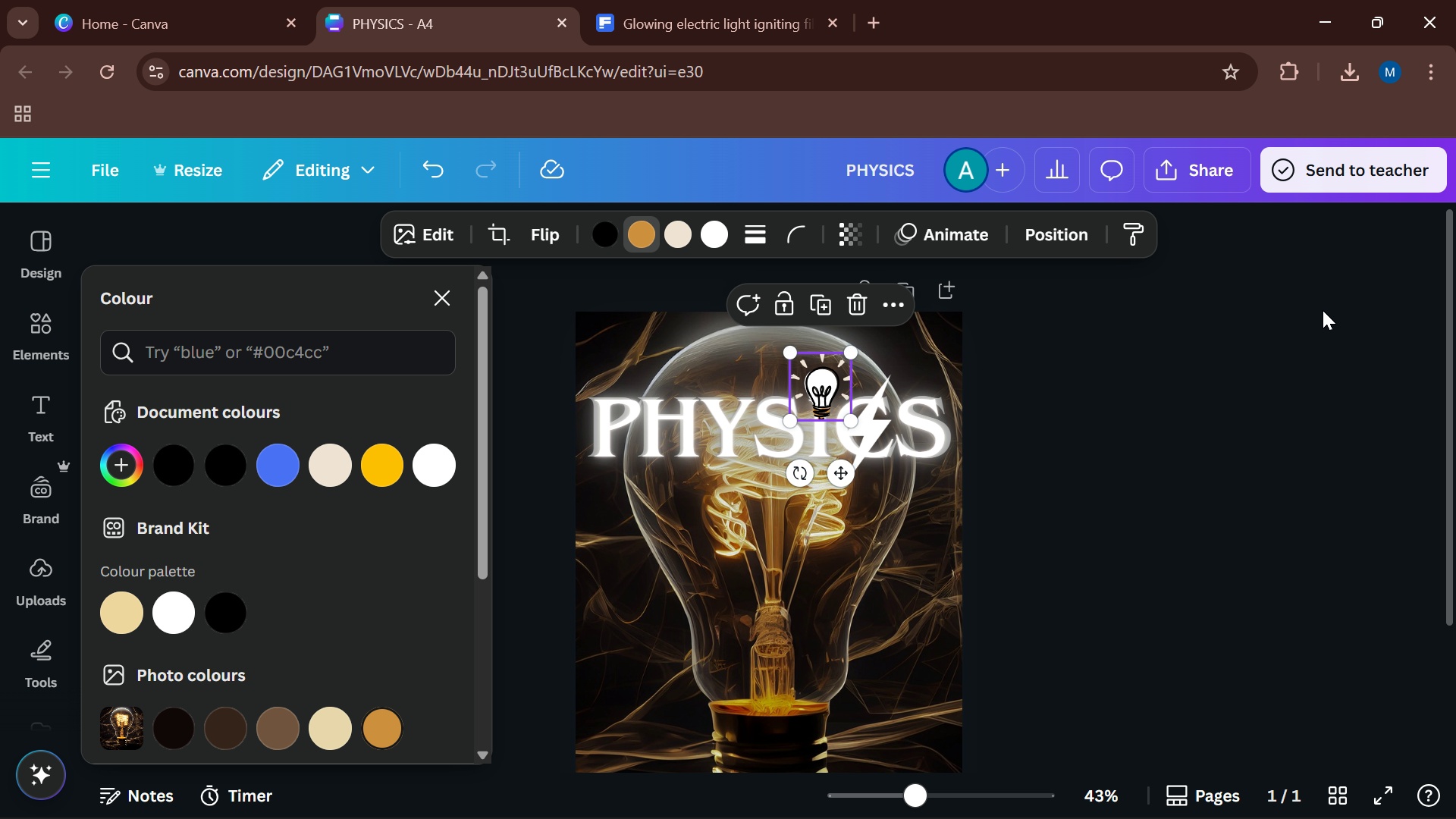 
key(ArrowLeft)
 